 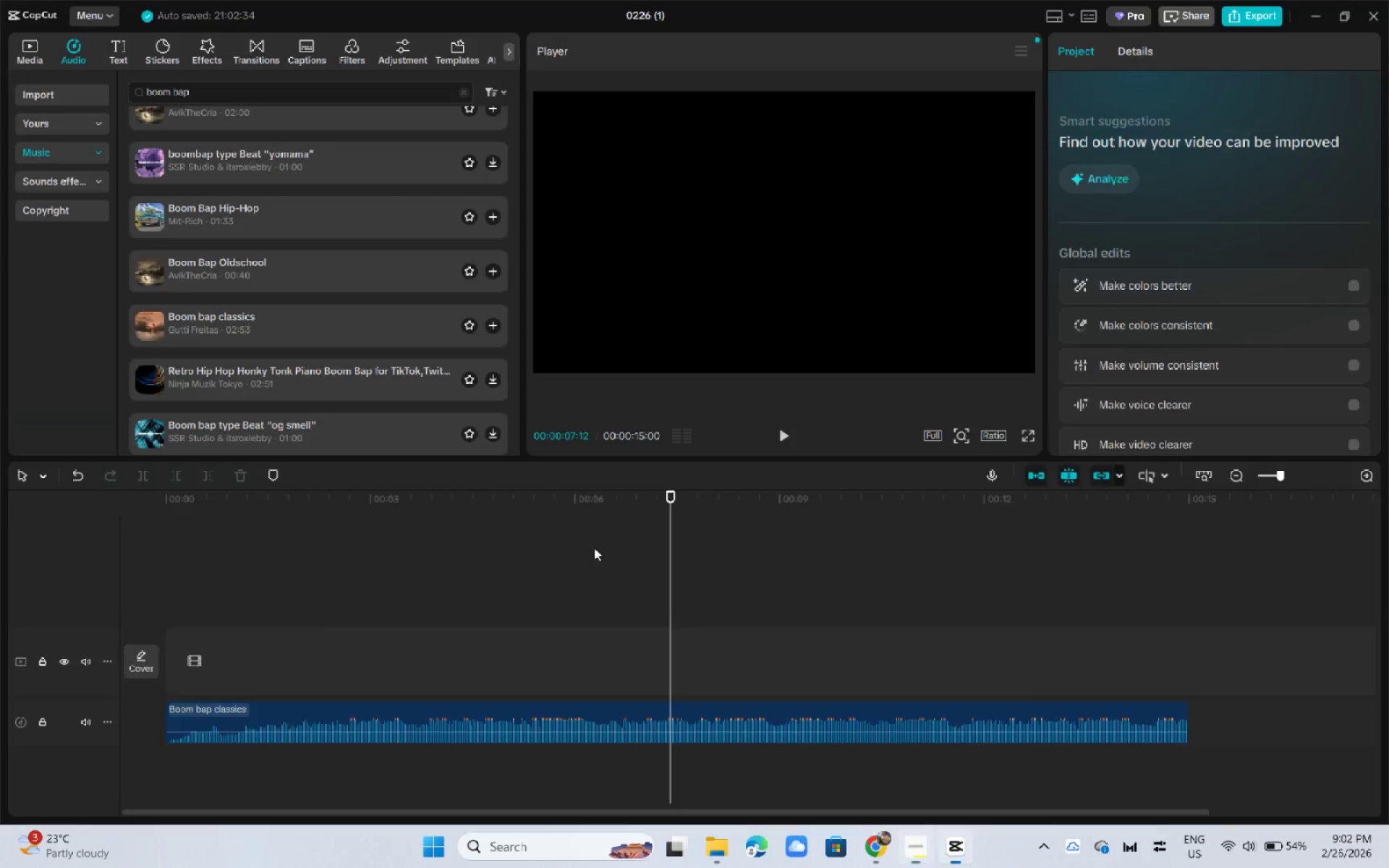 
key(Alt+Tab)
 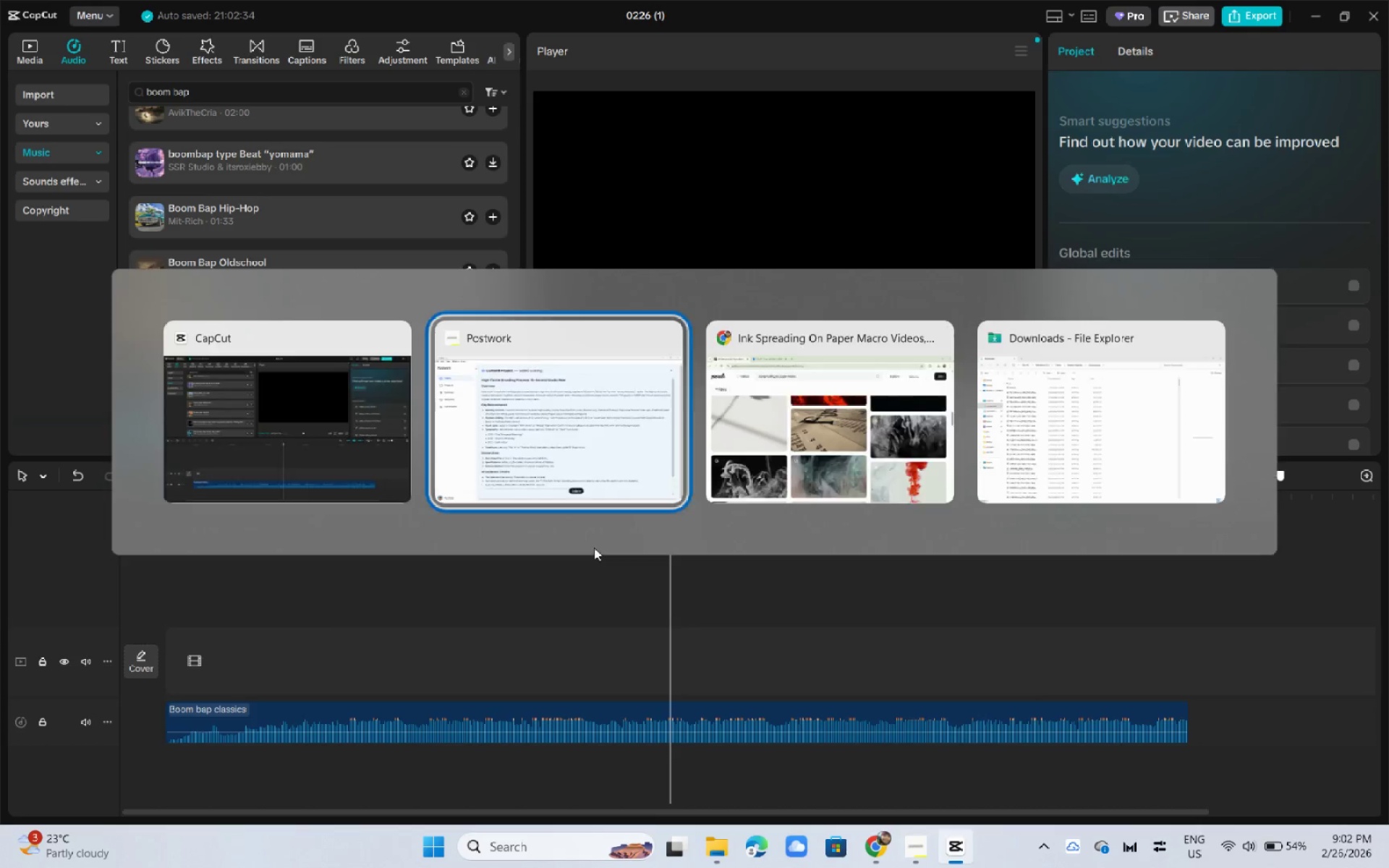 
key(Alt+Tab)
 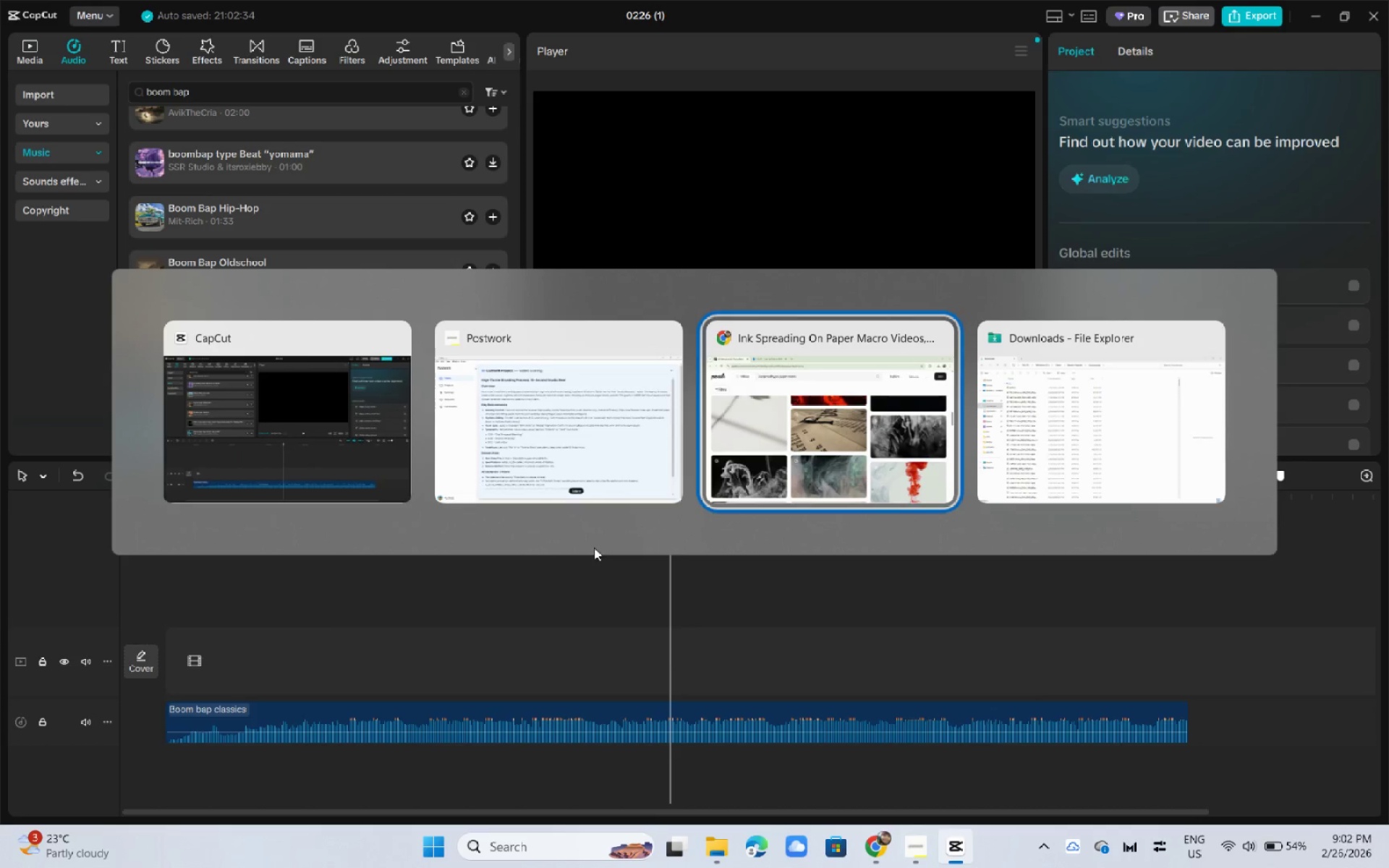 
key(Alt+Tab)
 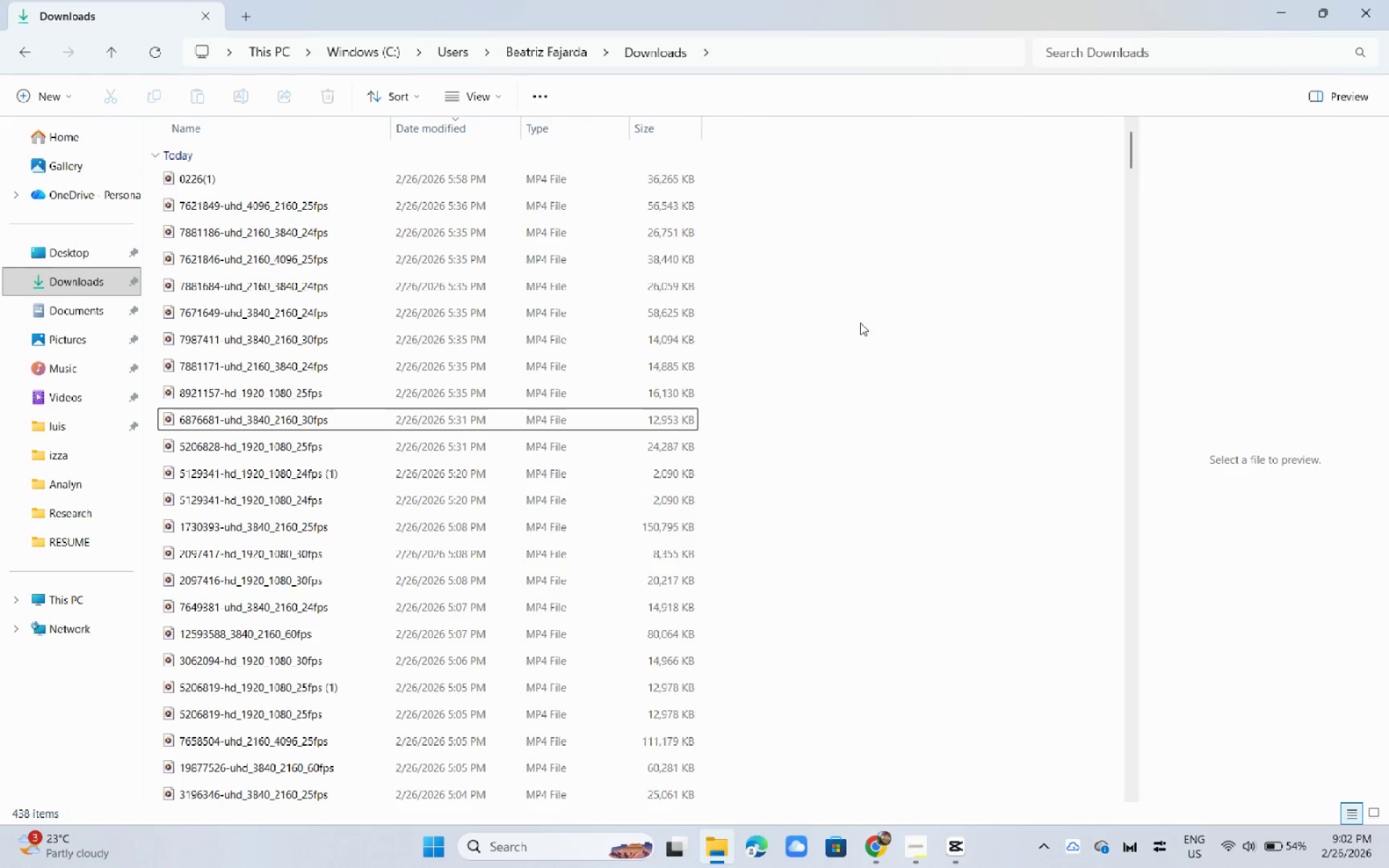 
right_click([851, 326])
 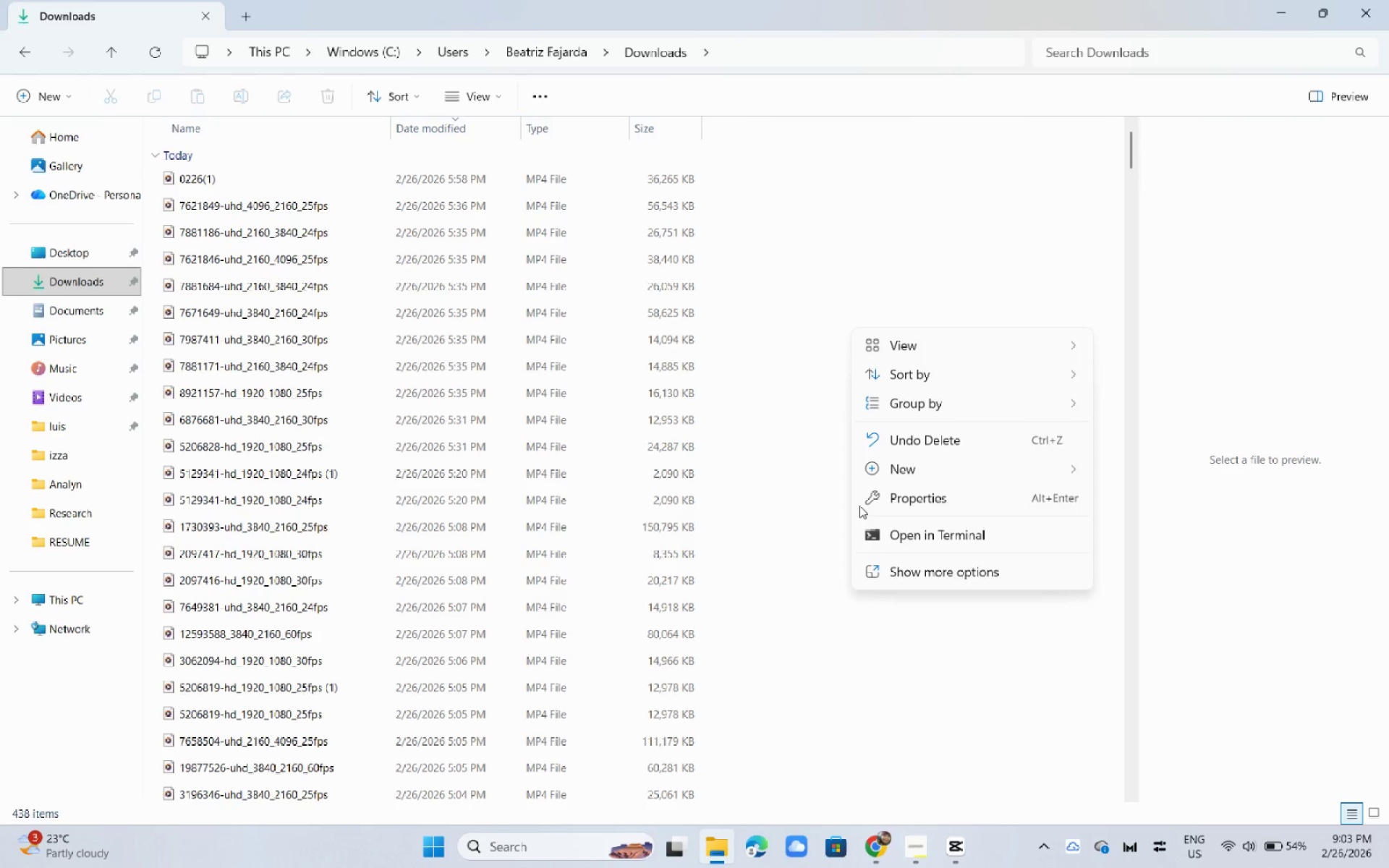 
key(Alt+Tab)
 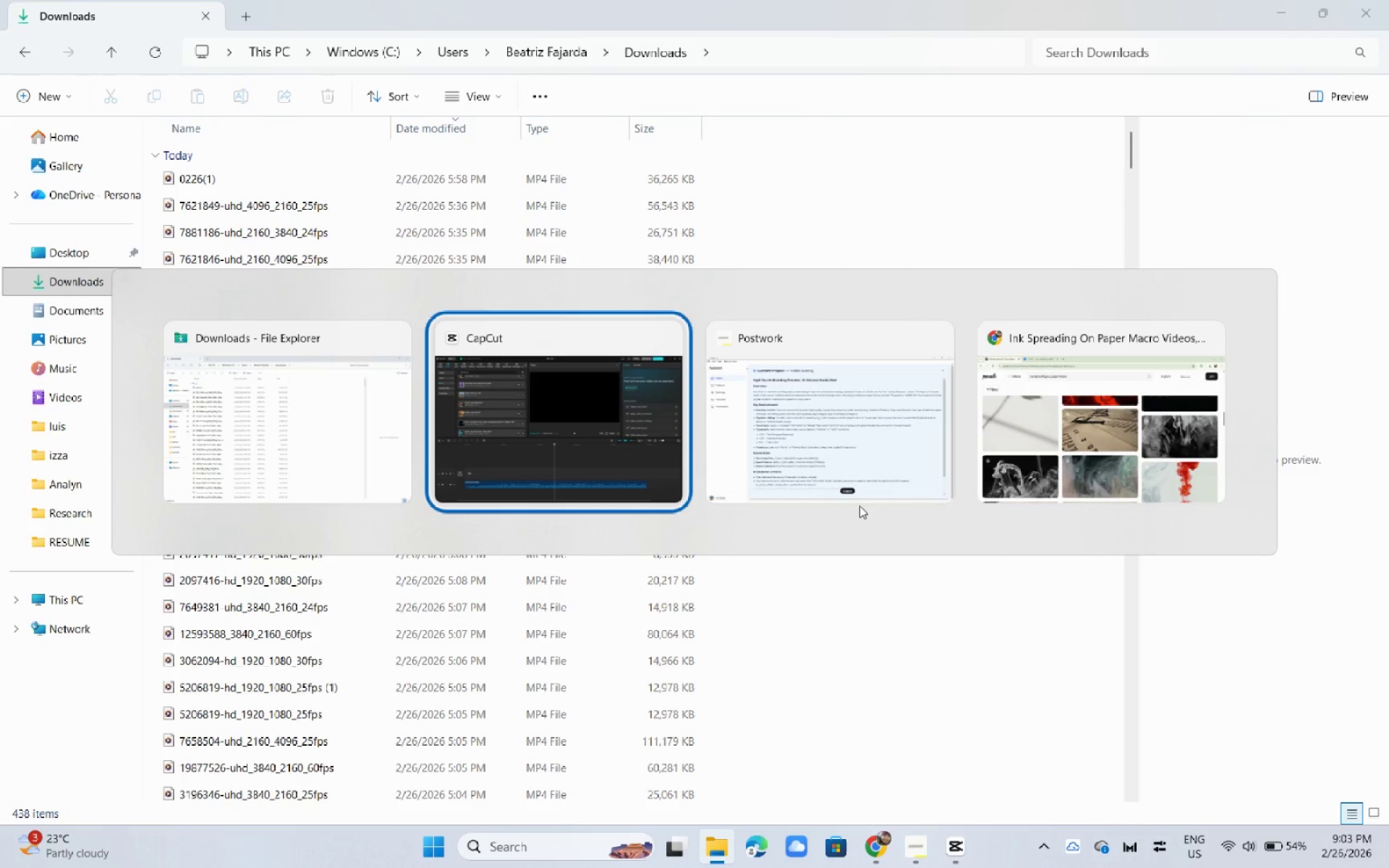 
key(Alt+Tab)
 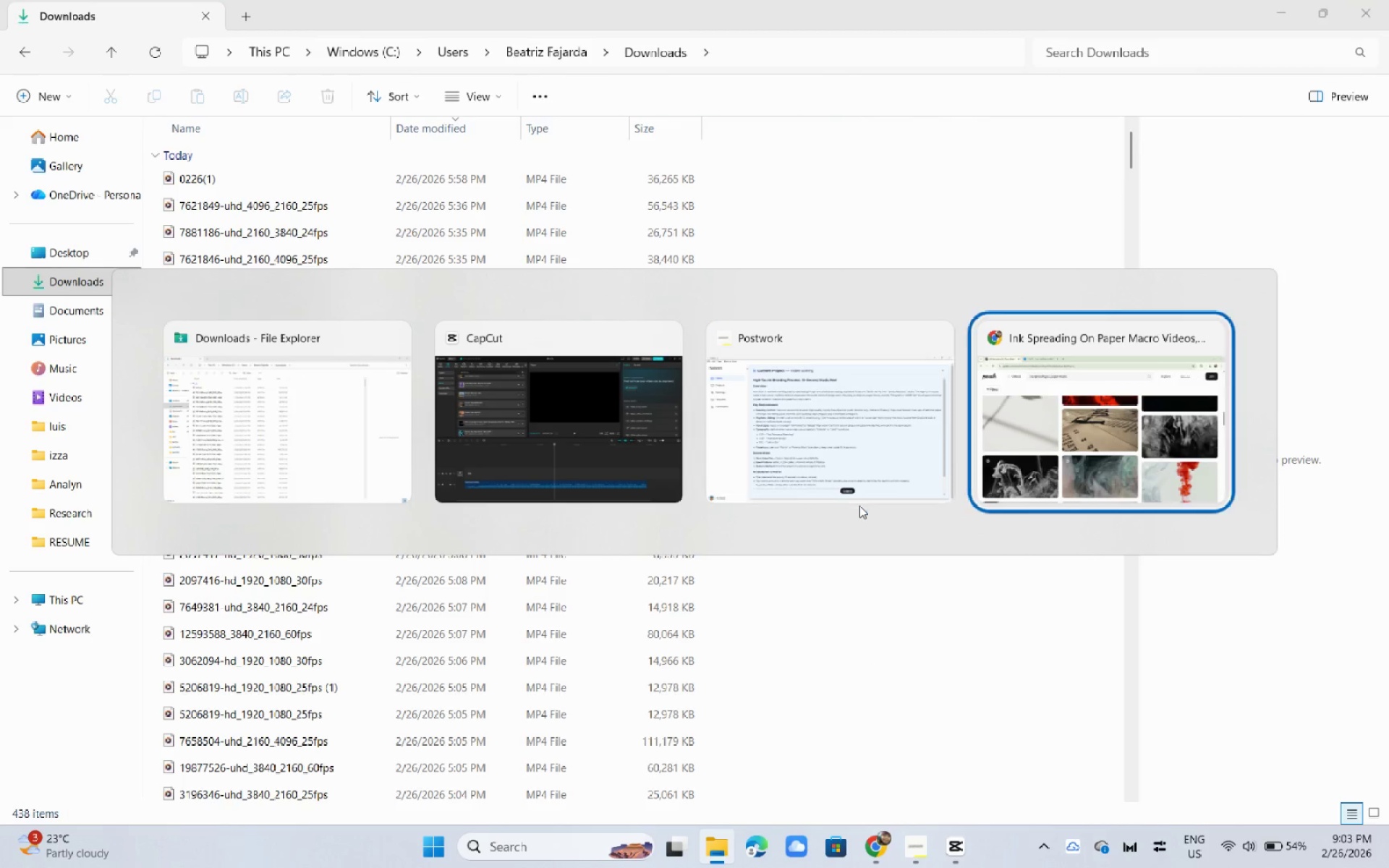 
key(Alt+Tab)
 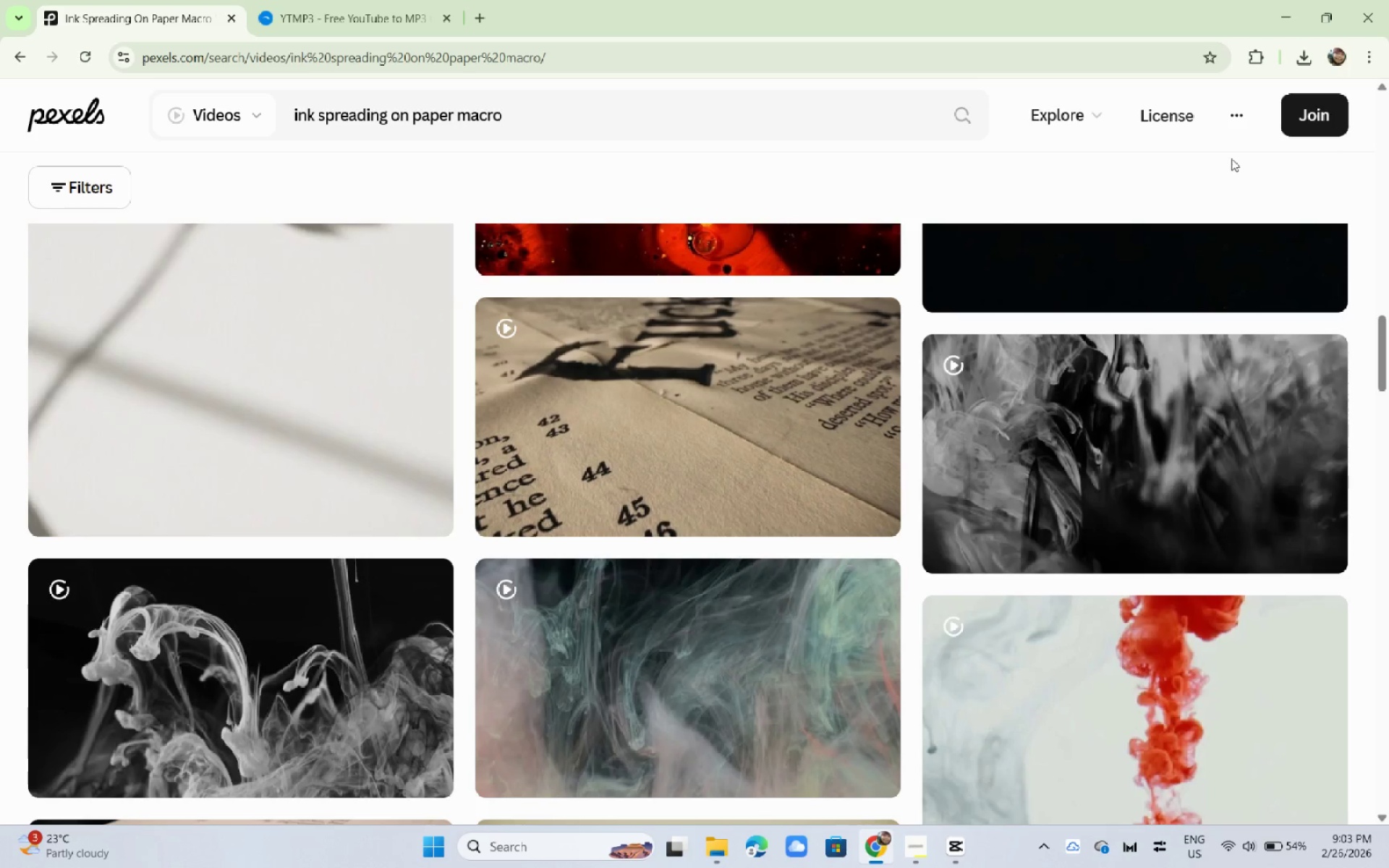 
key(Alt+Tab)
 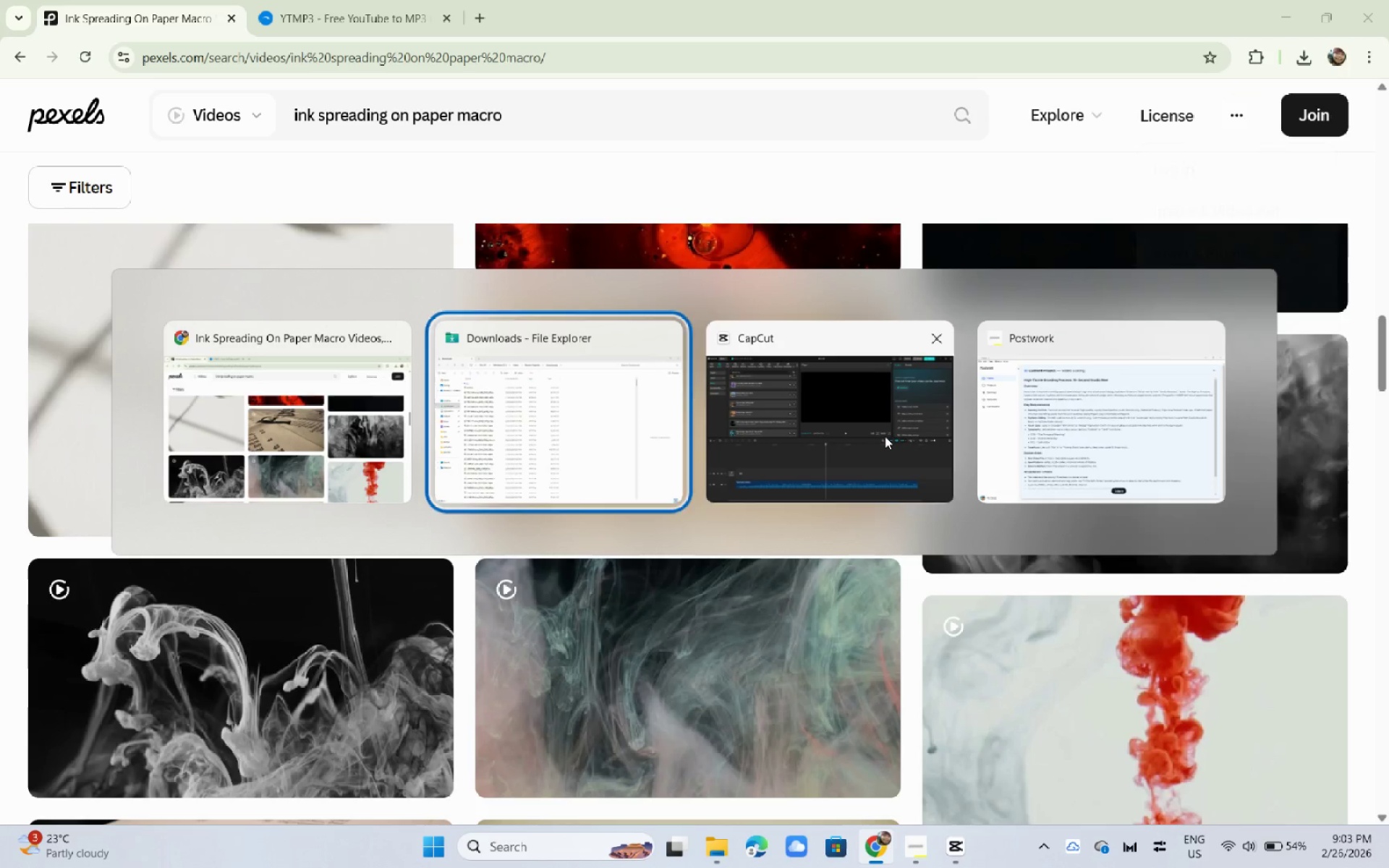 
key(Alt+Tab)
 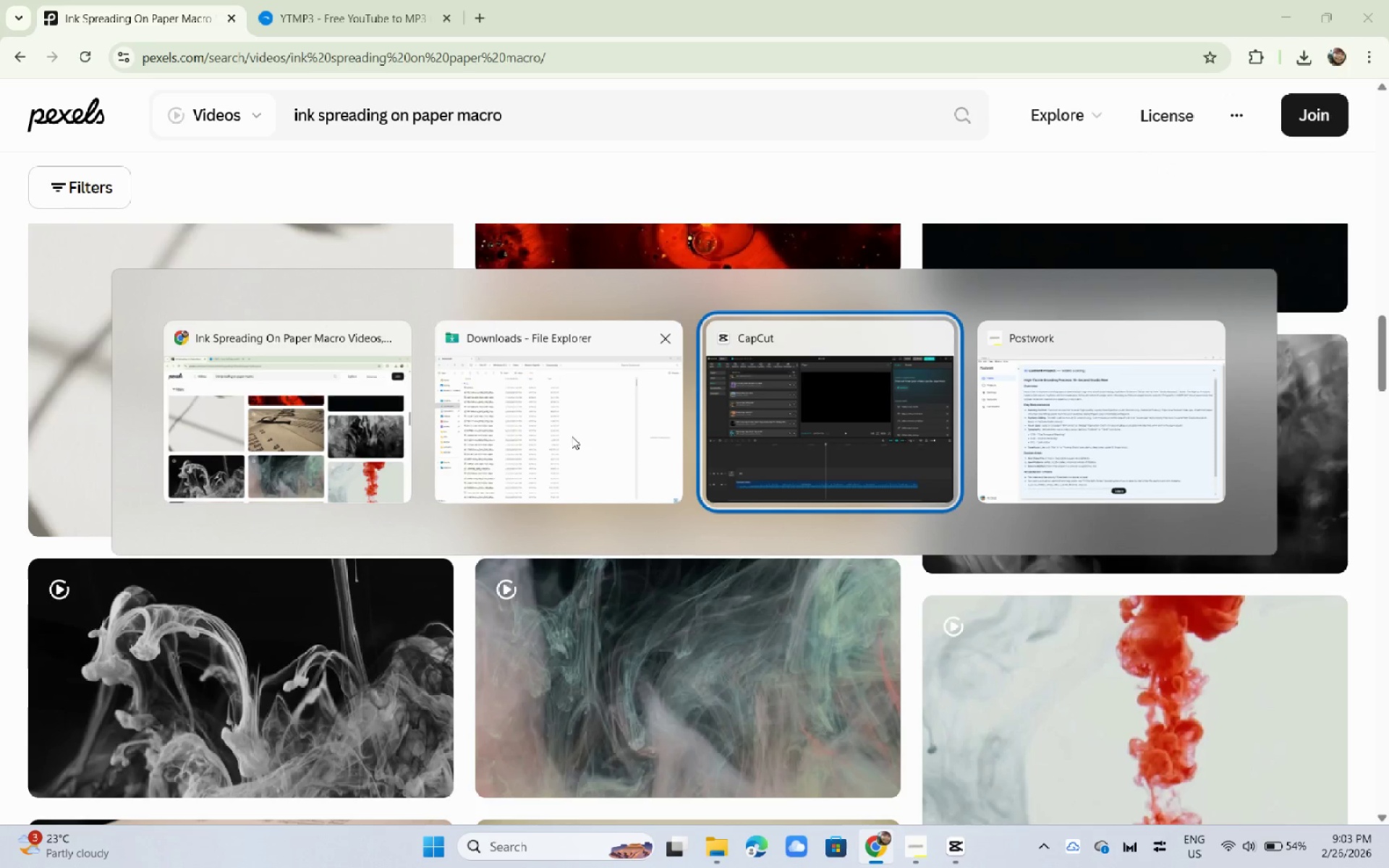 
left_click([572, 436])
 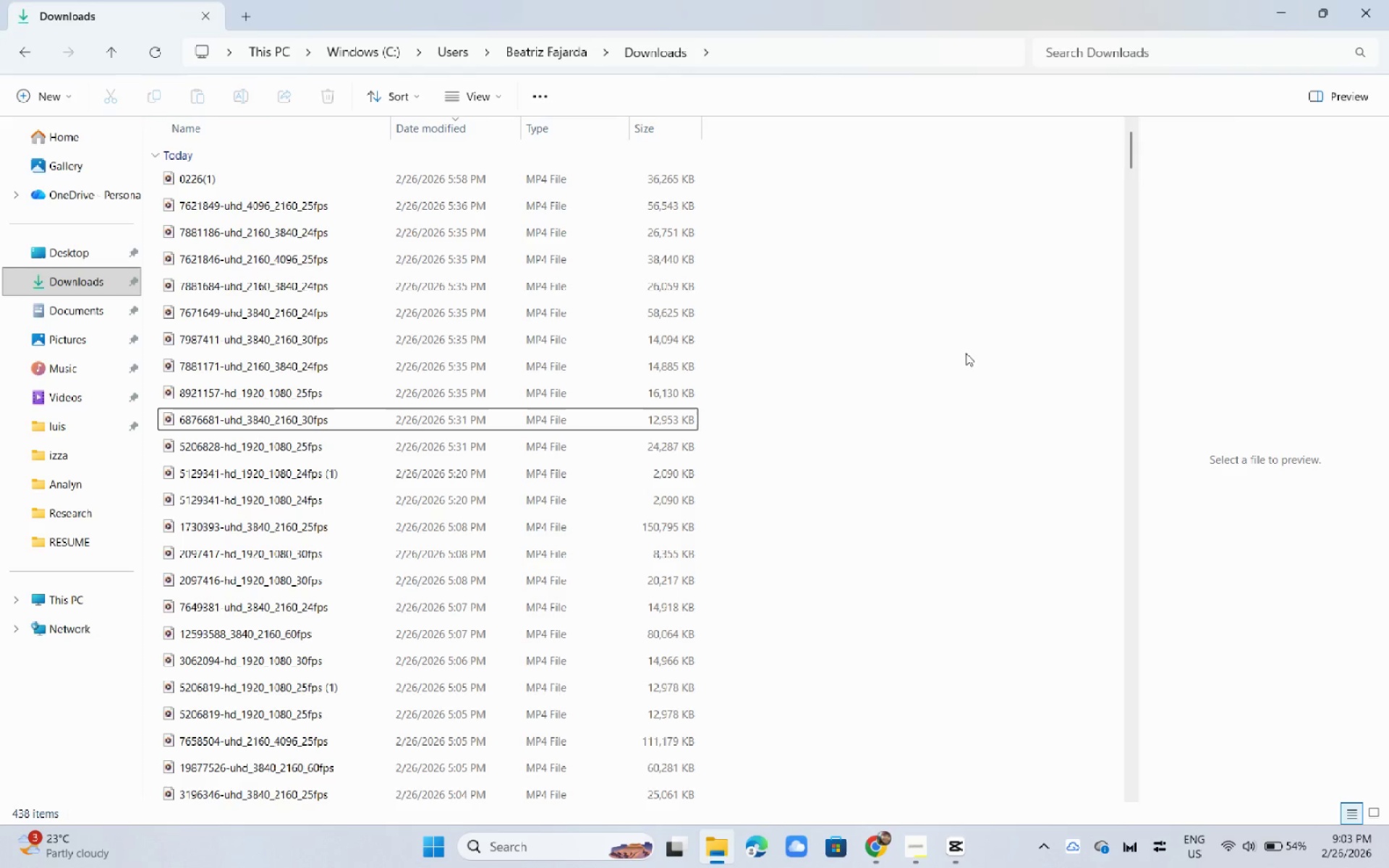 
left_click([812, 352])
 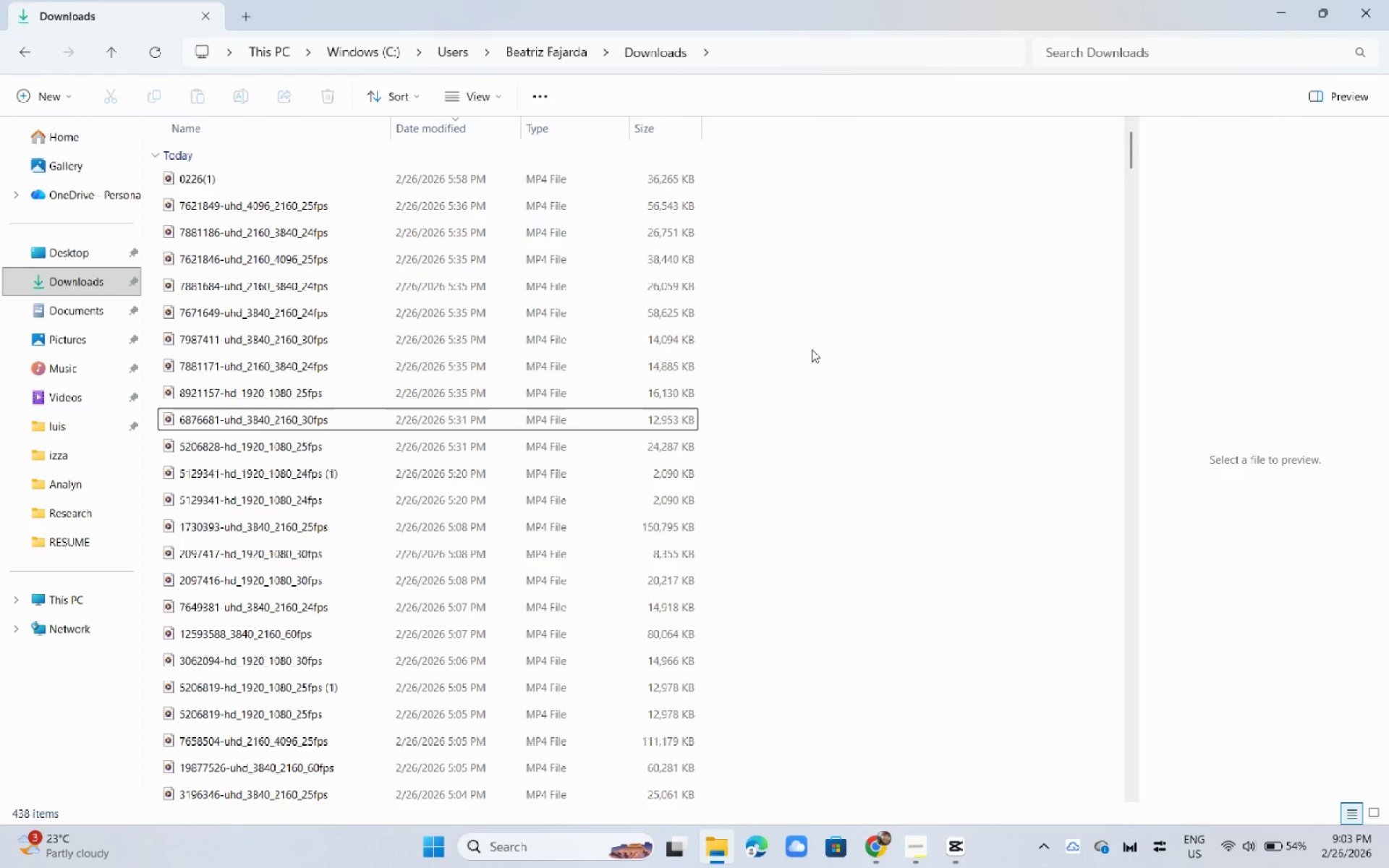 
right_click([812, 348])
 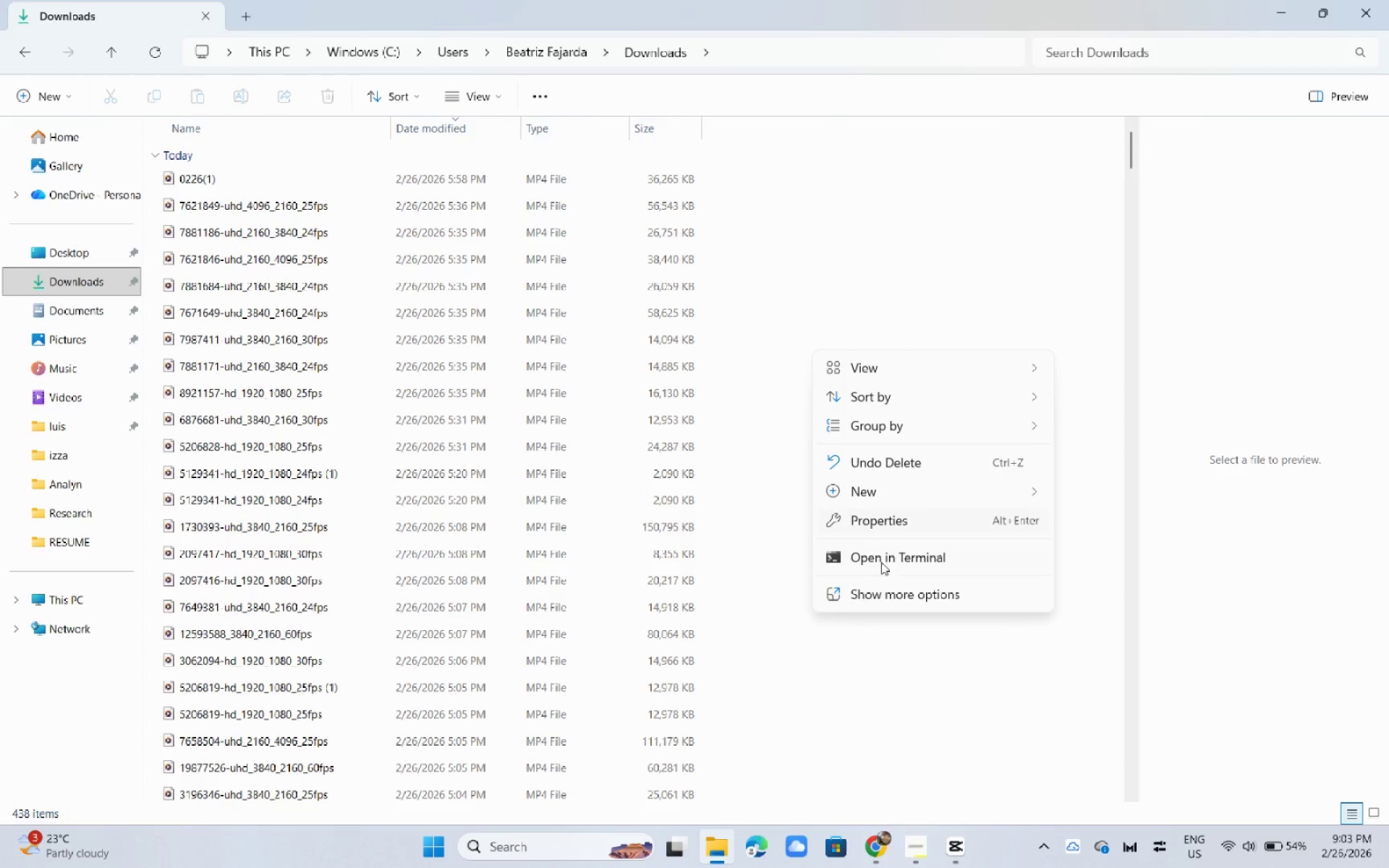 
left_click([882, 600])
 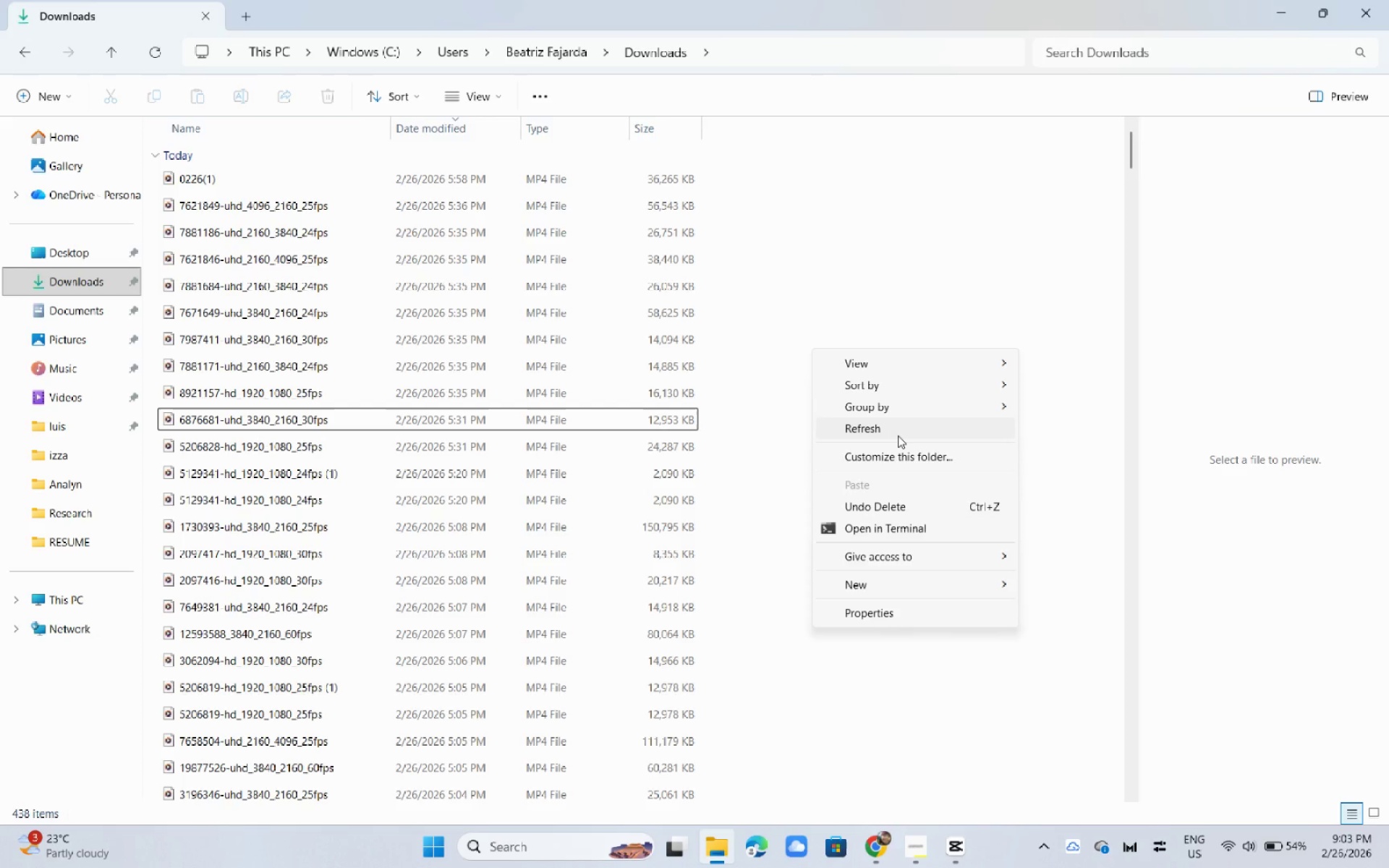 
left_click([898, 435])
 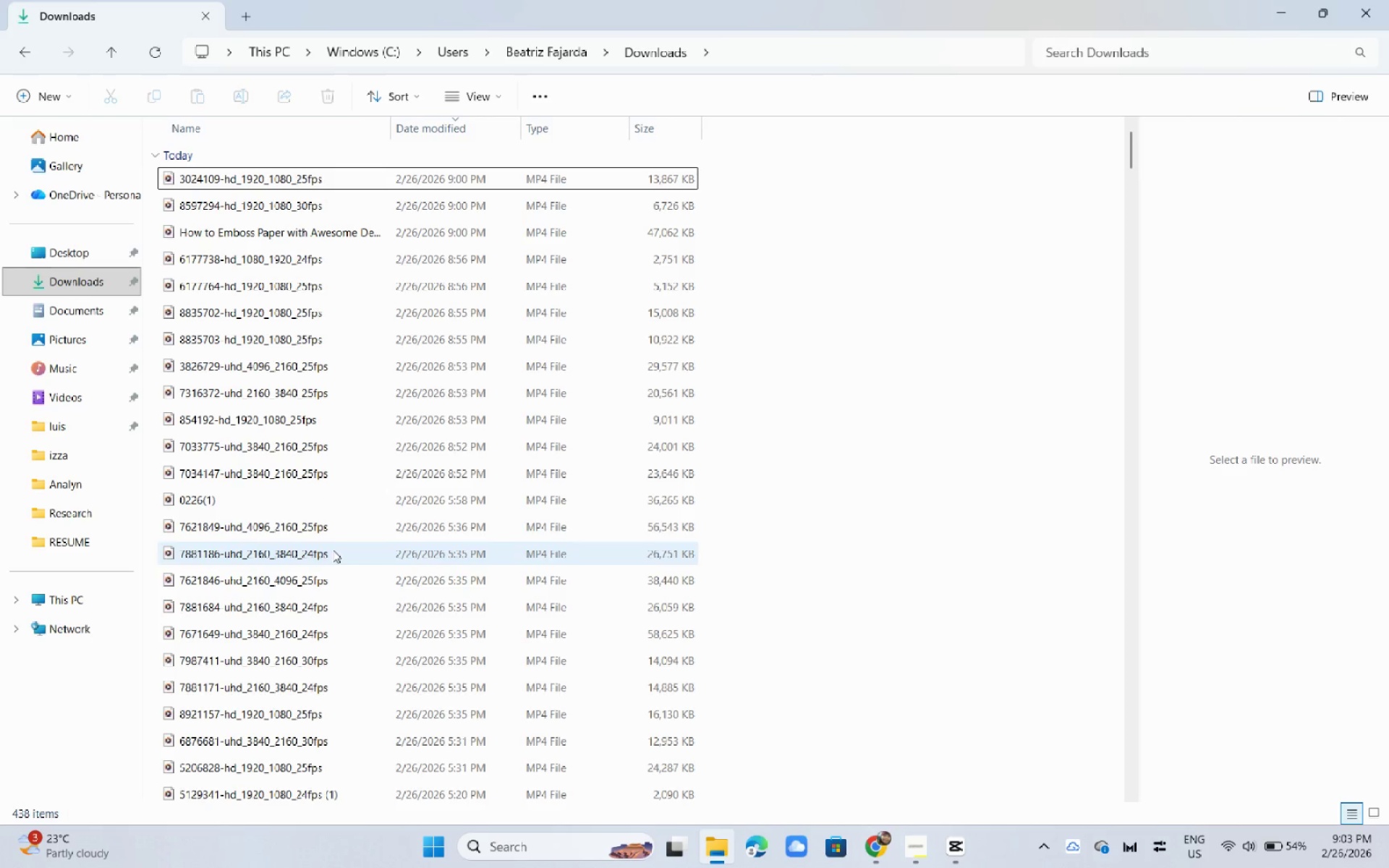 
left_click([763, 467])
 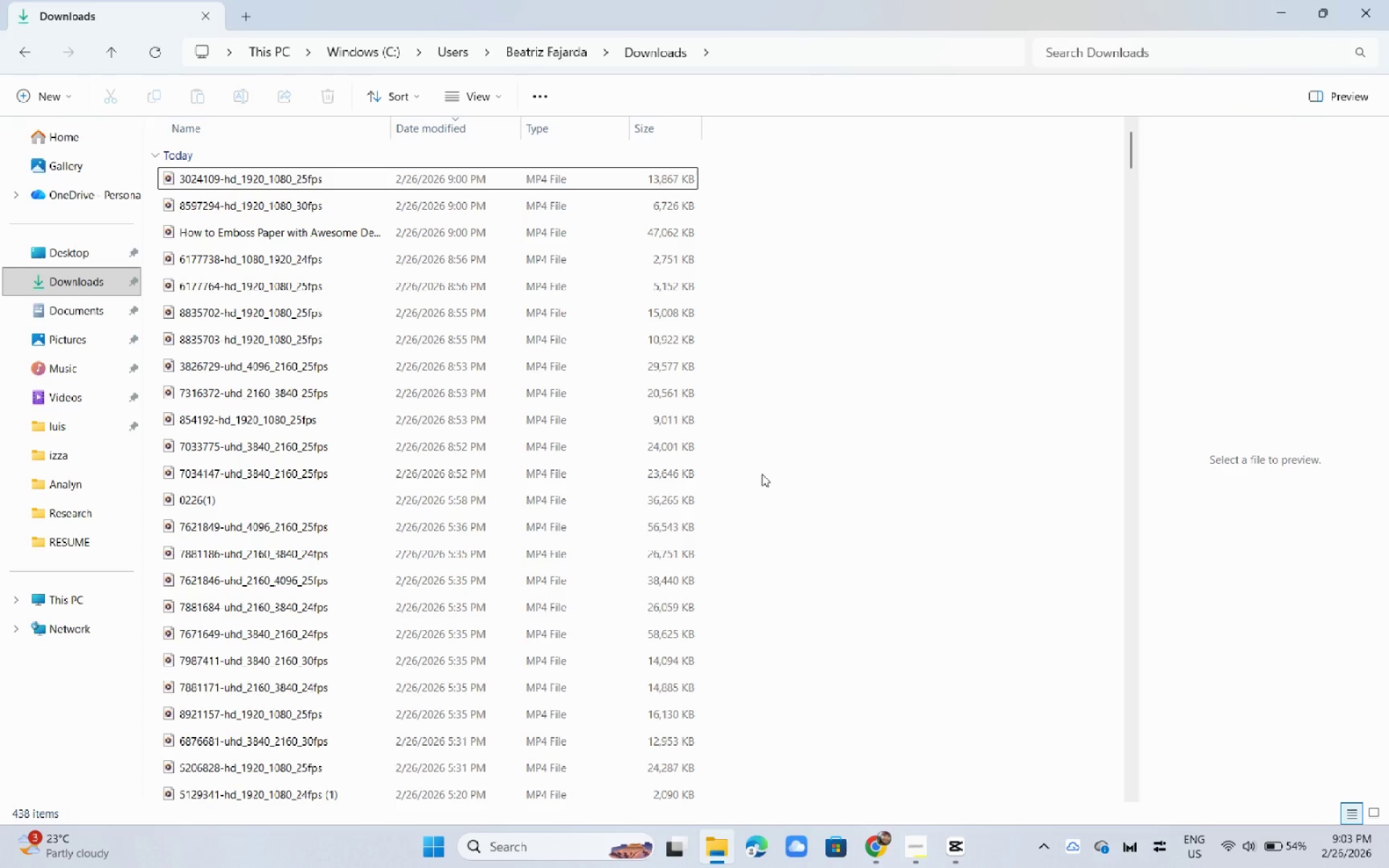 
left_click_drag(start_coordinate=[767, 472], to_coordinate=[525, 177])
 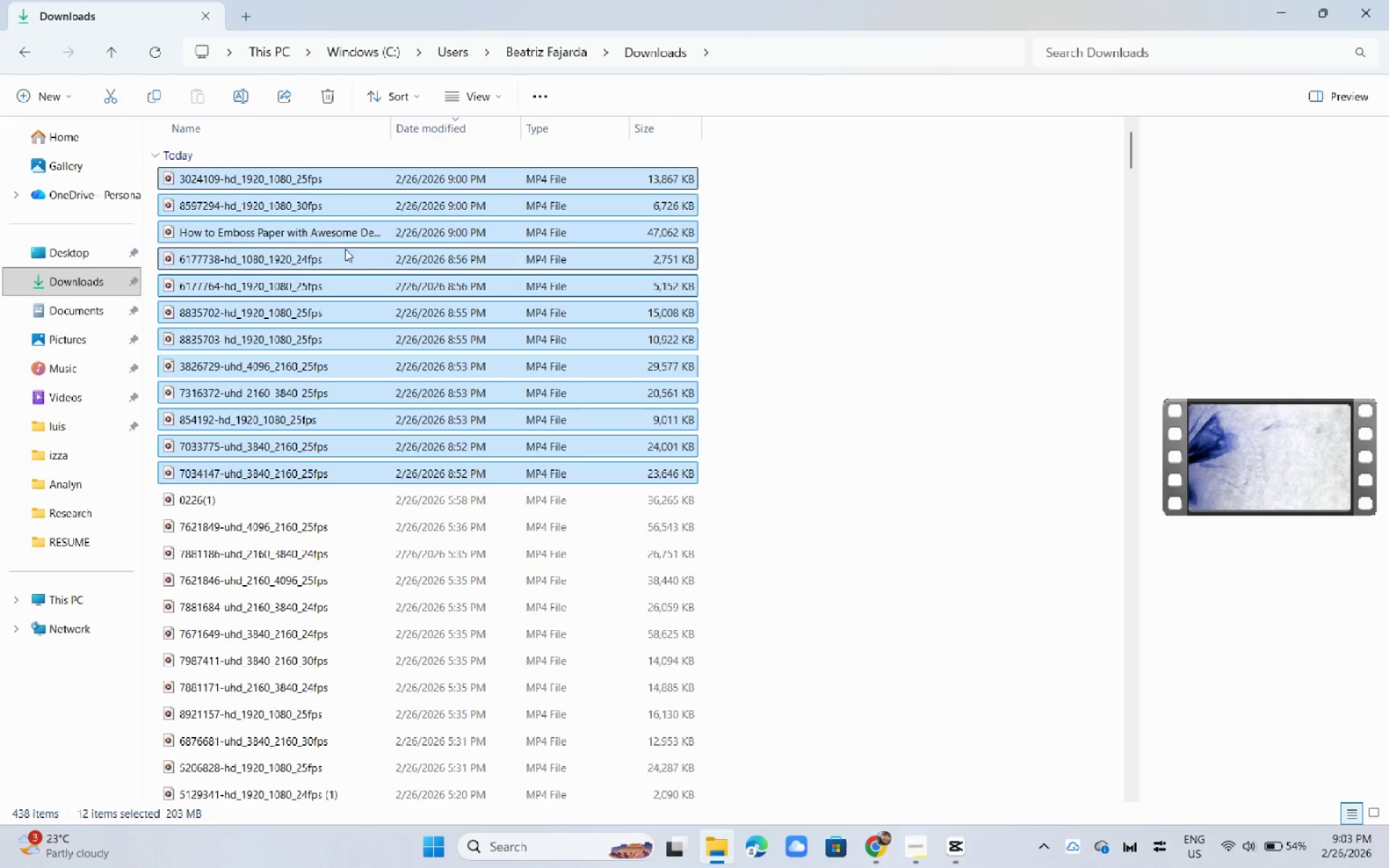 
left_click_drag(start_coordinate=[349, 231], to_coordinate=[336, 632])
 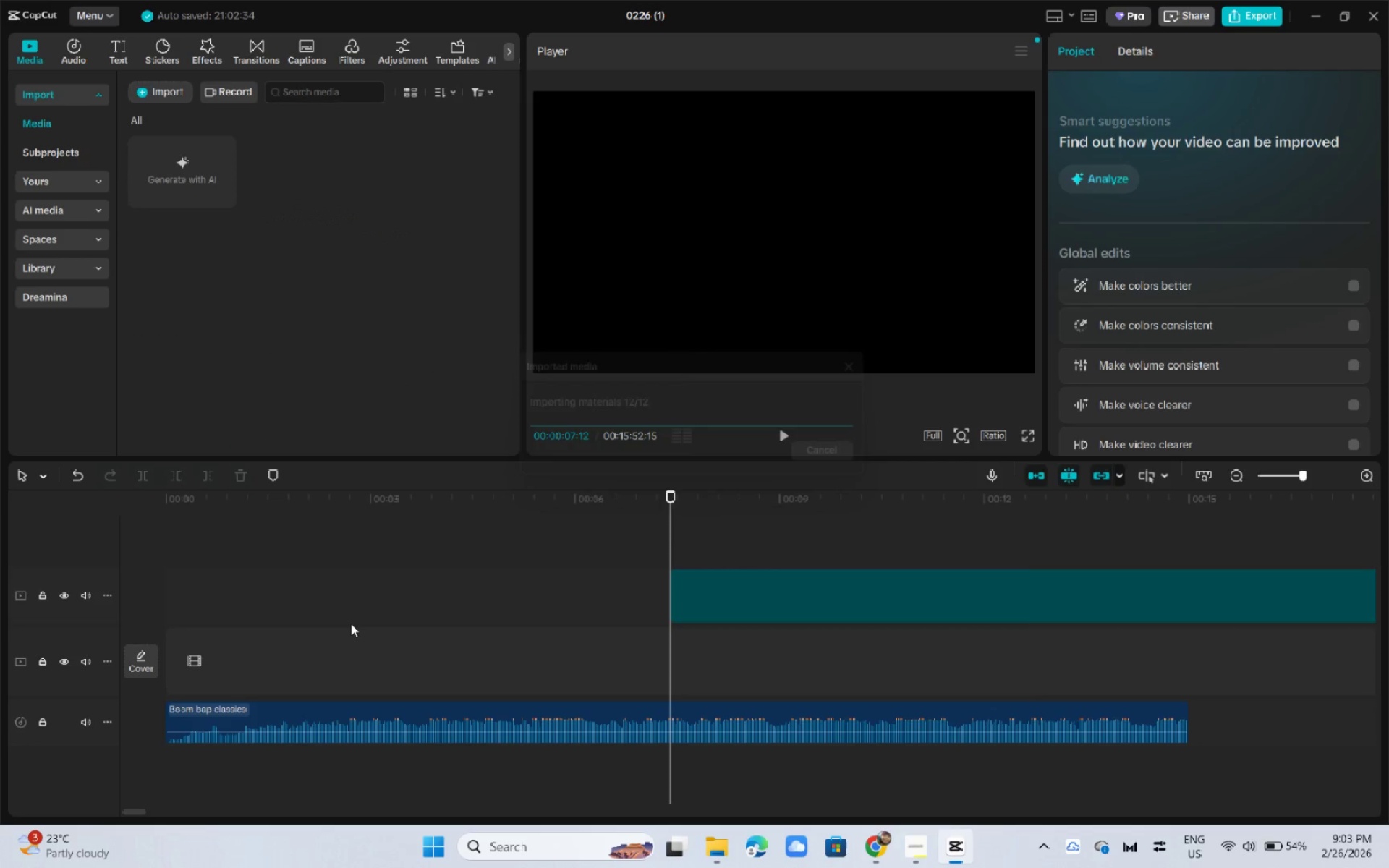 
key(Alt+Tab)
 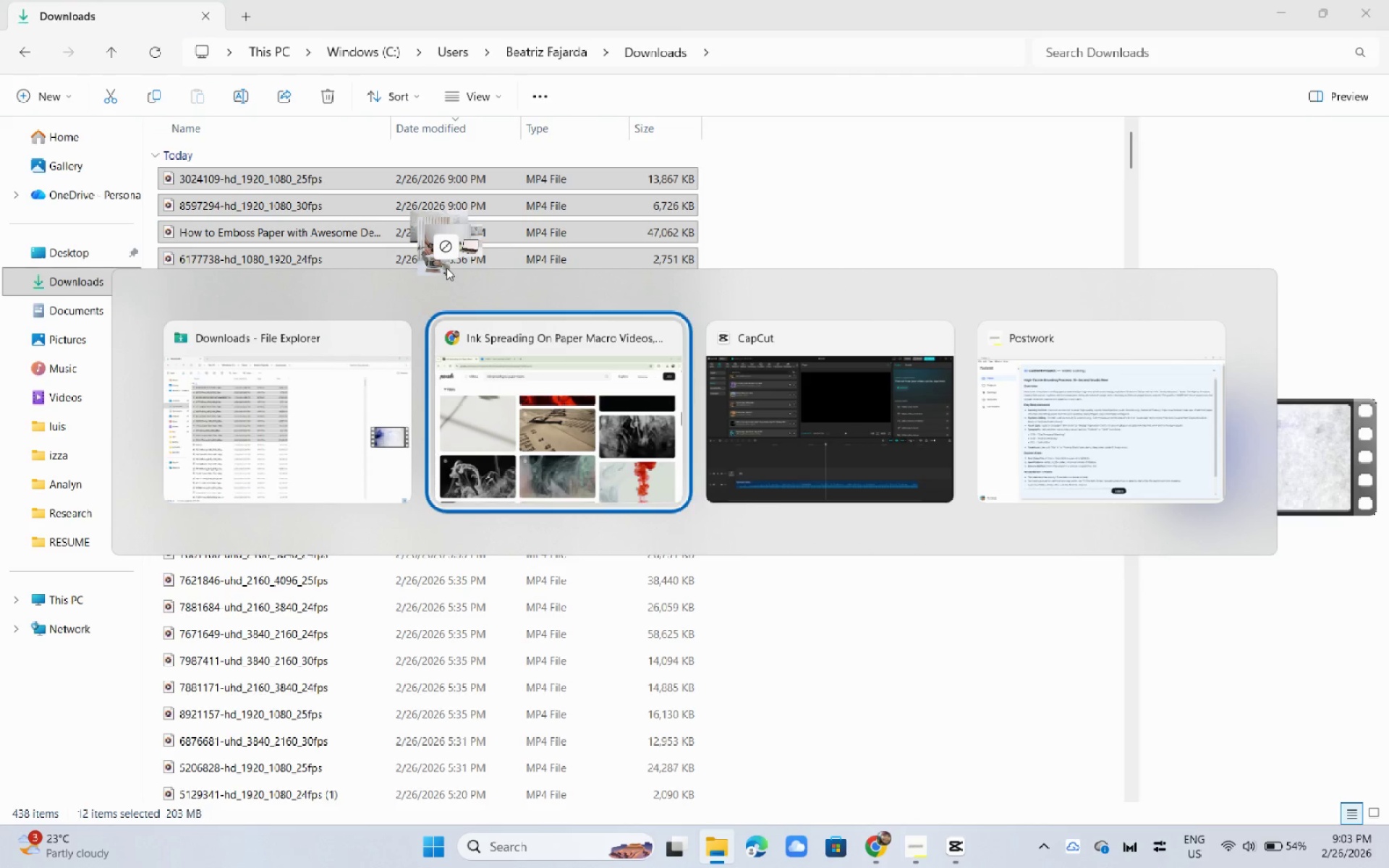 
key(Alt+Tab)
 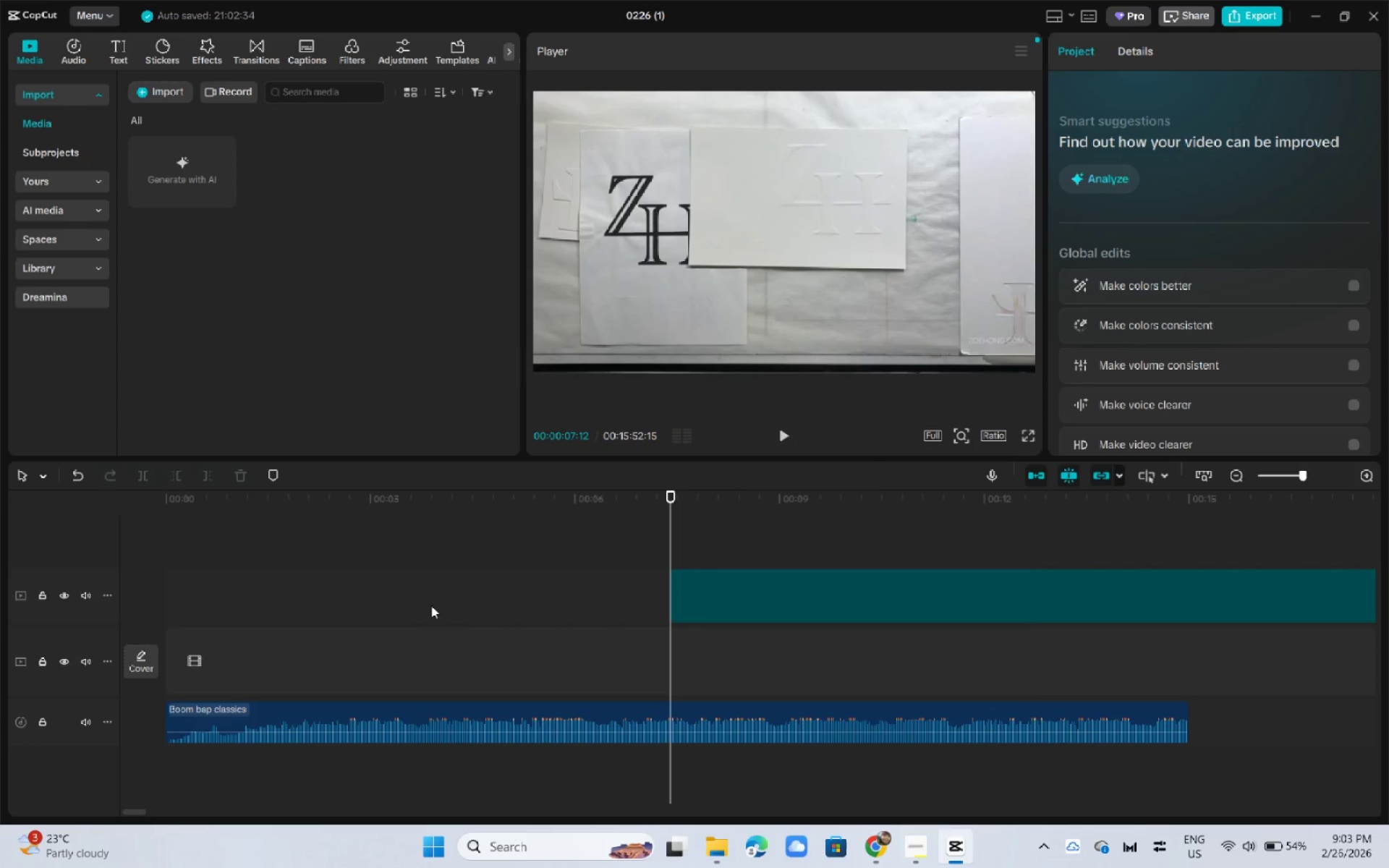 
left_click_drag(start_coordinate=[577, 576], to_coordinate=[1388, 602])
 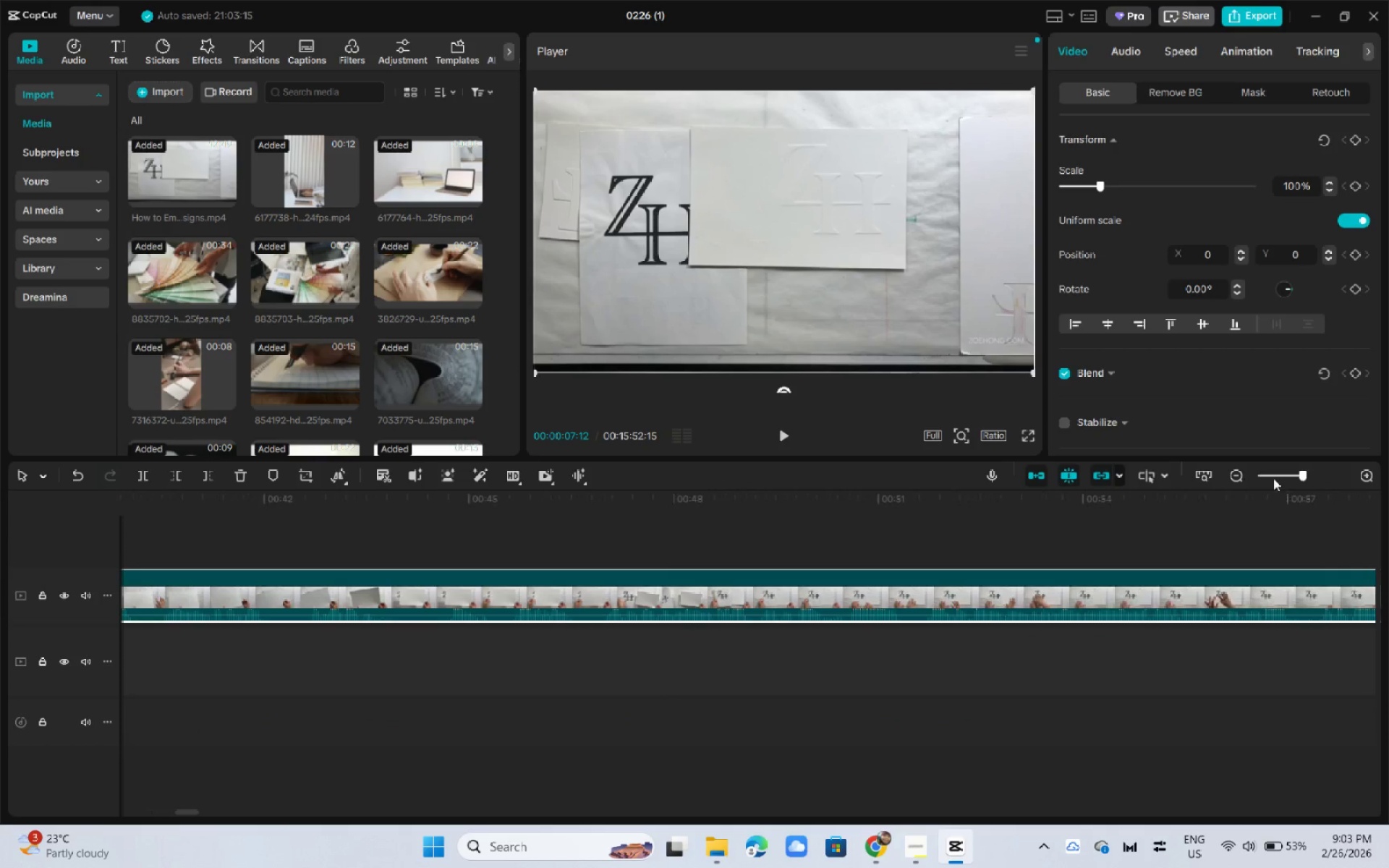 
left_click([1273, 478])
 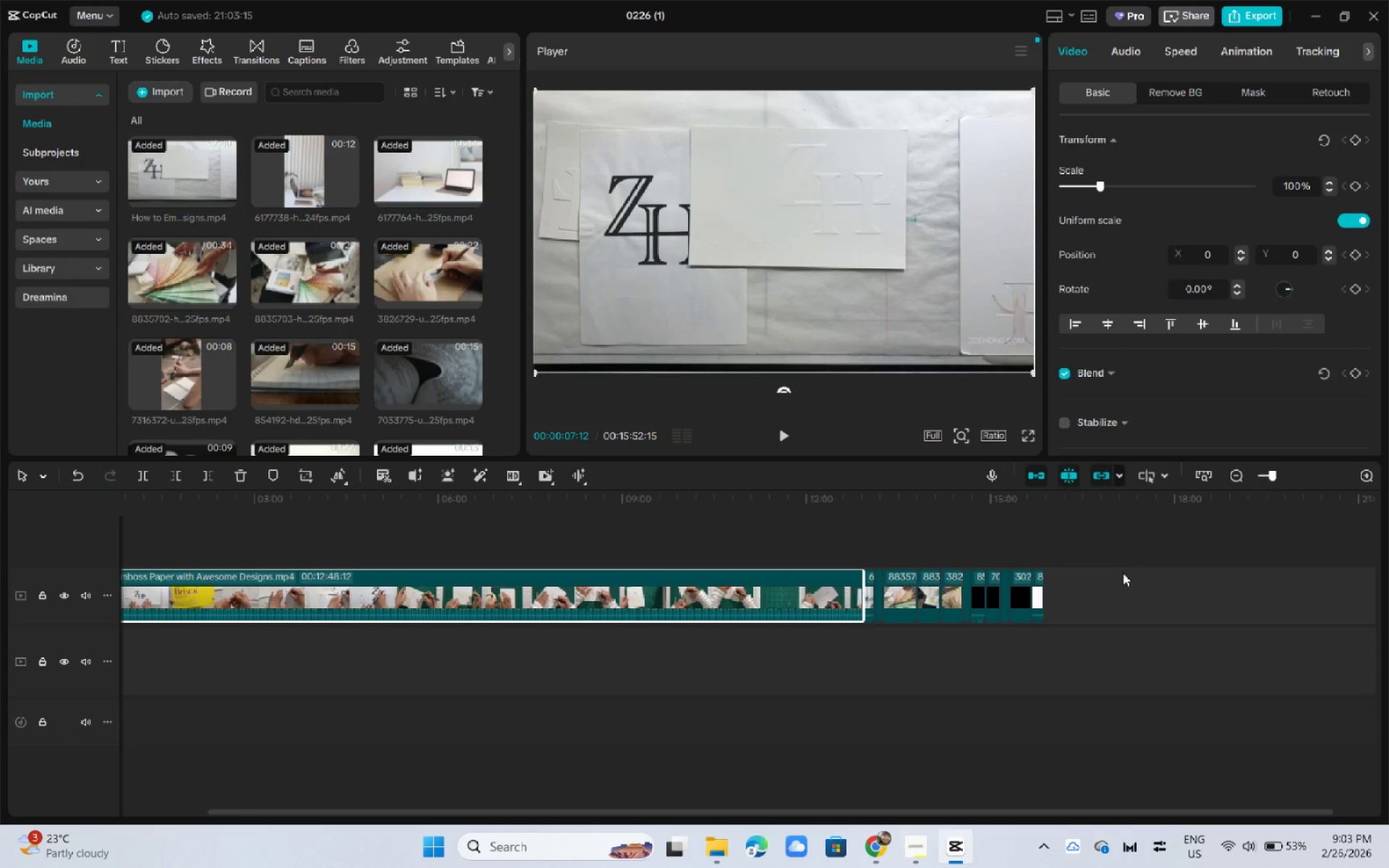 
left_click_drag(start_coordinate=[1125, 577], to_coordinate=[517, 599])
 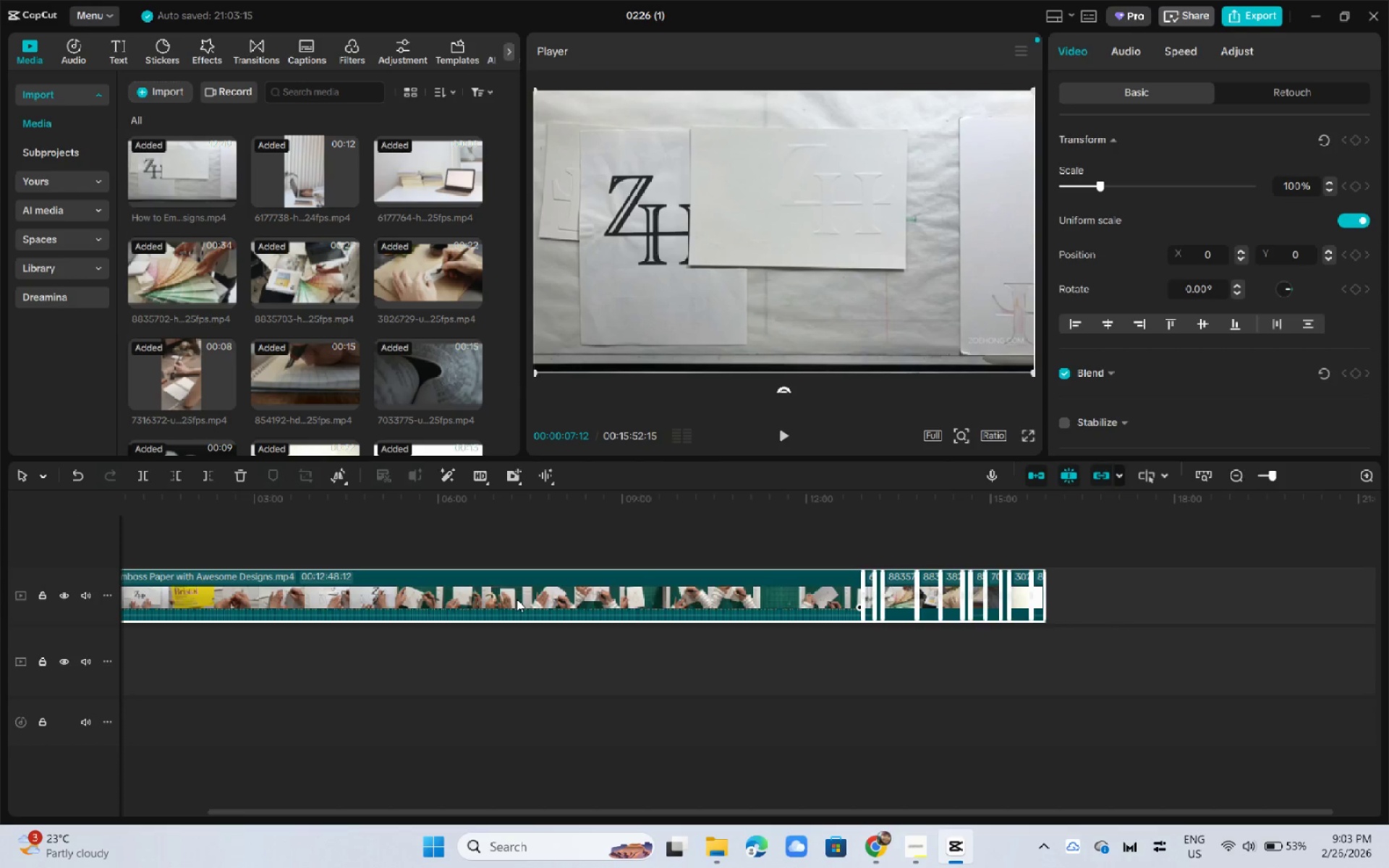 
key(Delete)
 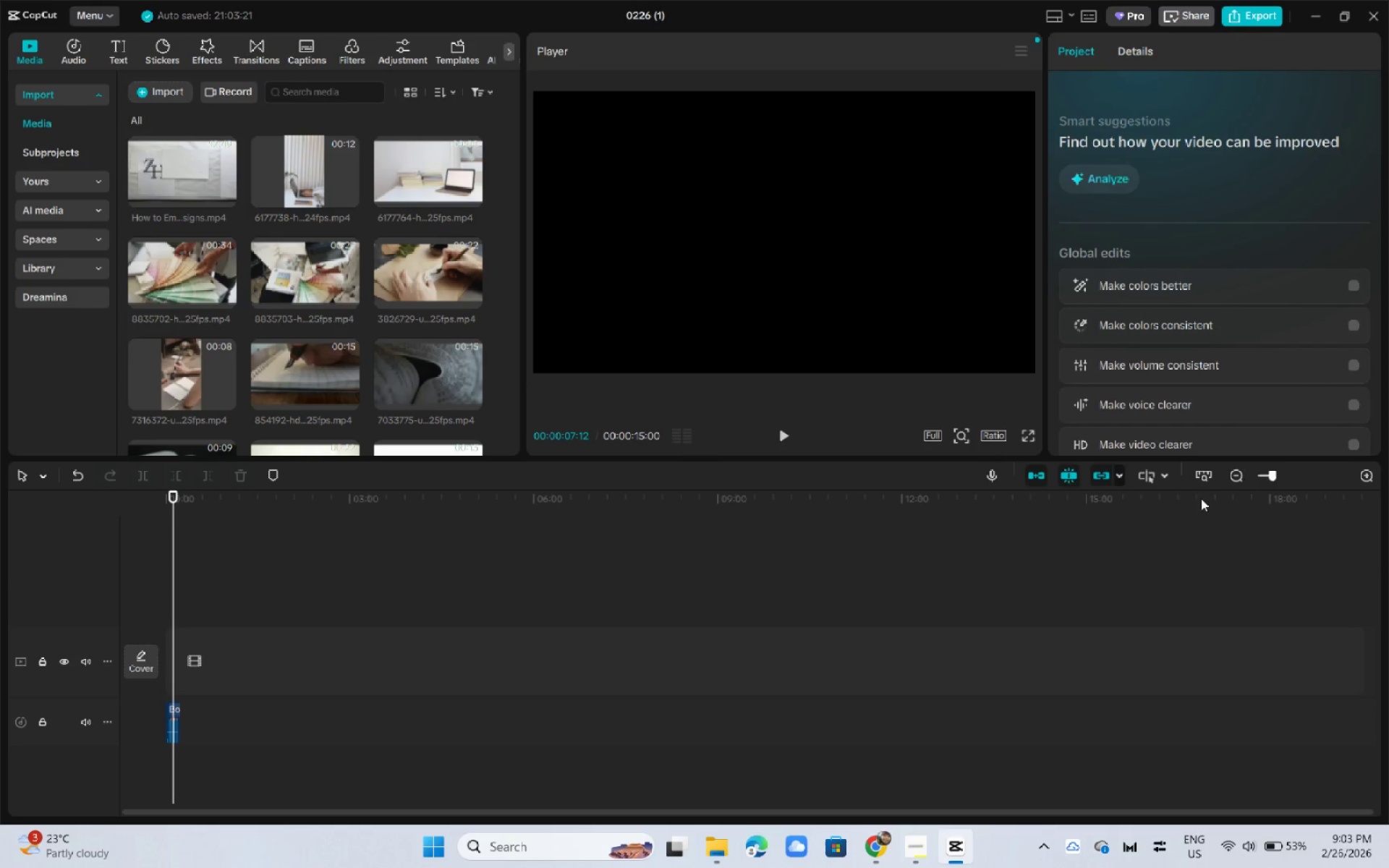 
left_click([1279, 475])
 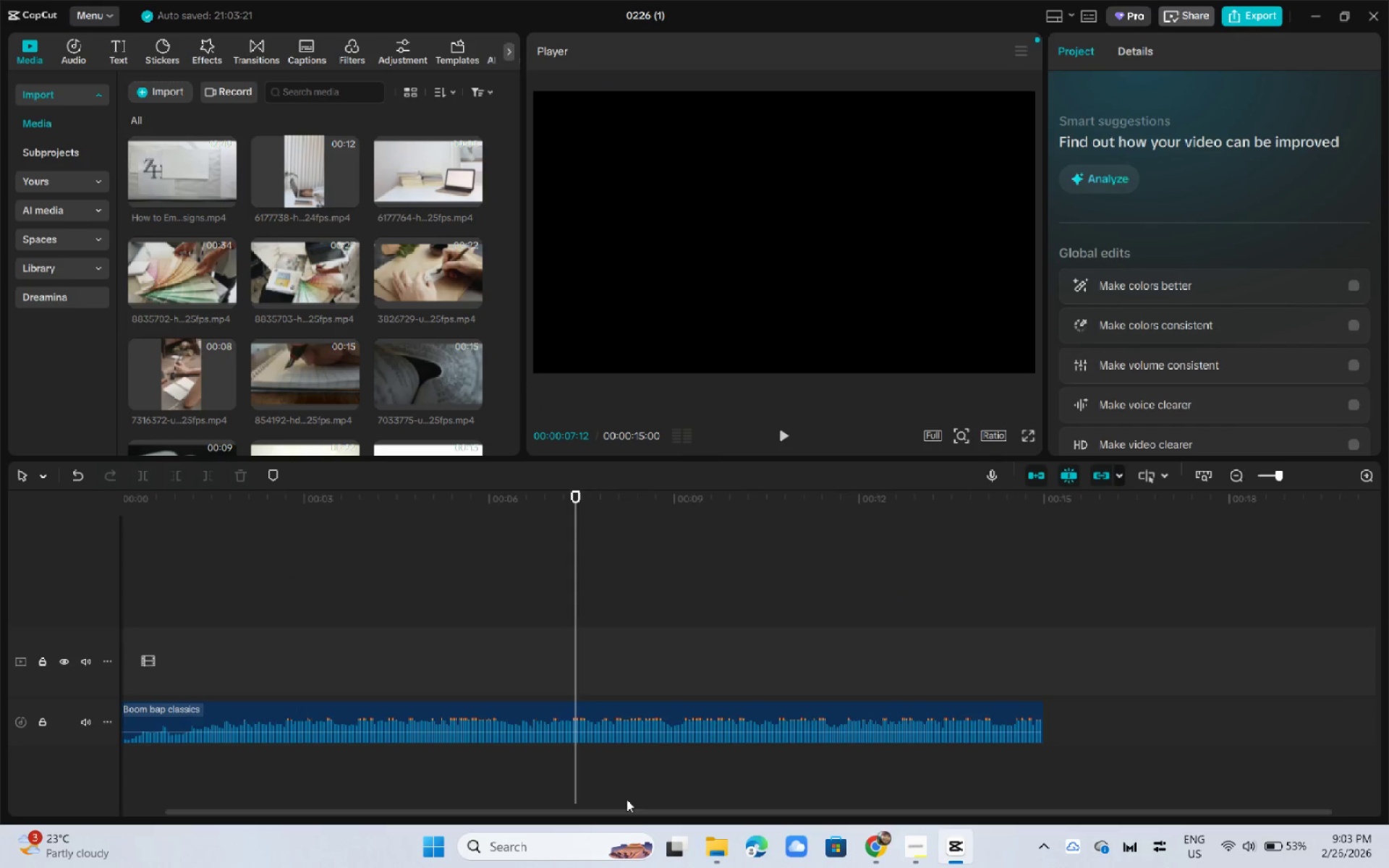 
left_click_drag(start_coordinate=[625, 809], to_coordinate=[357, 790])
 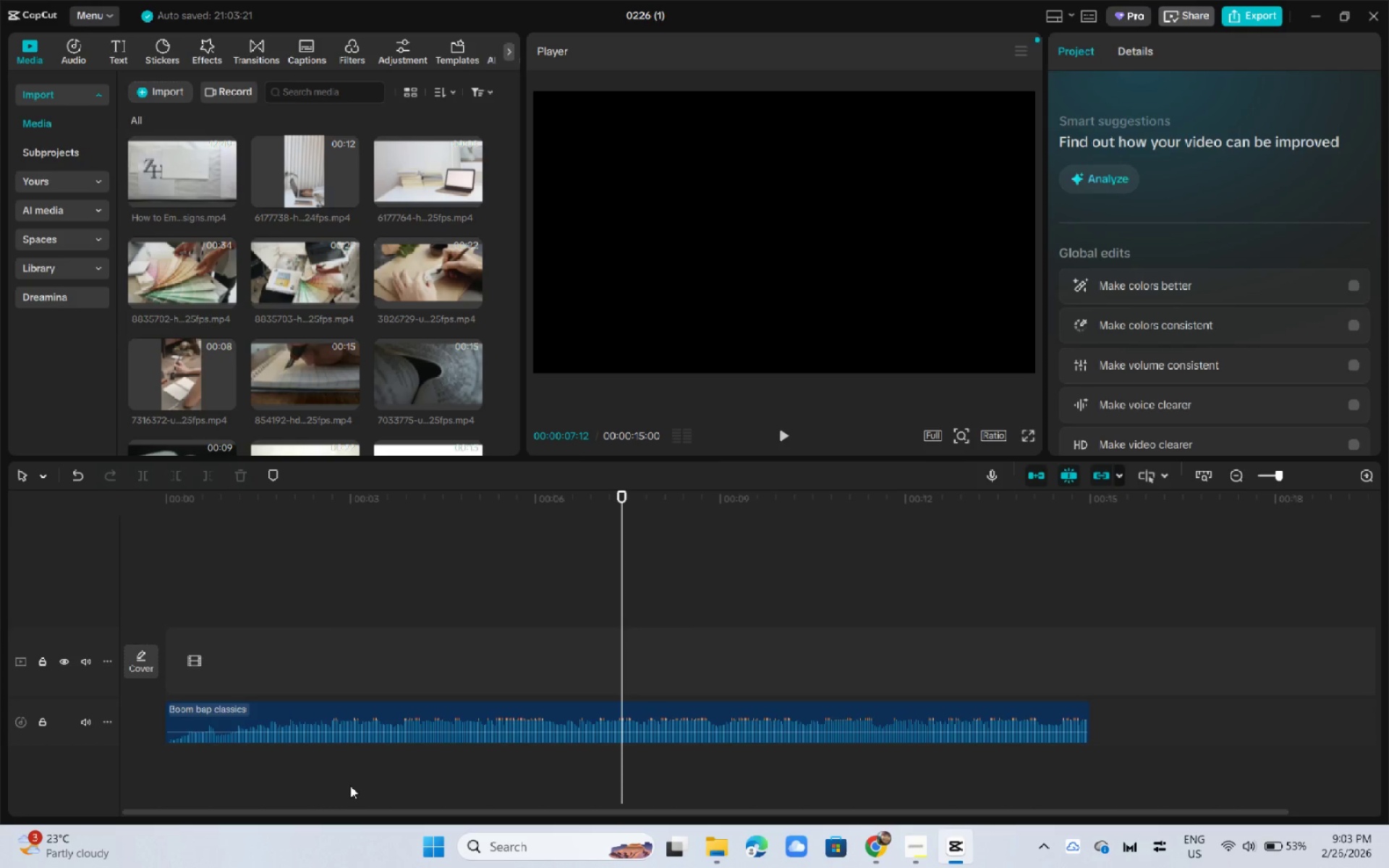 
wait(7.24)
 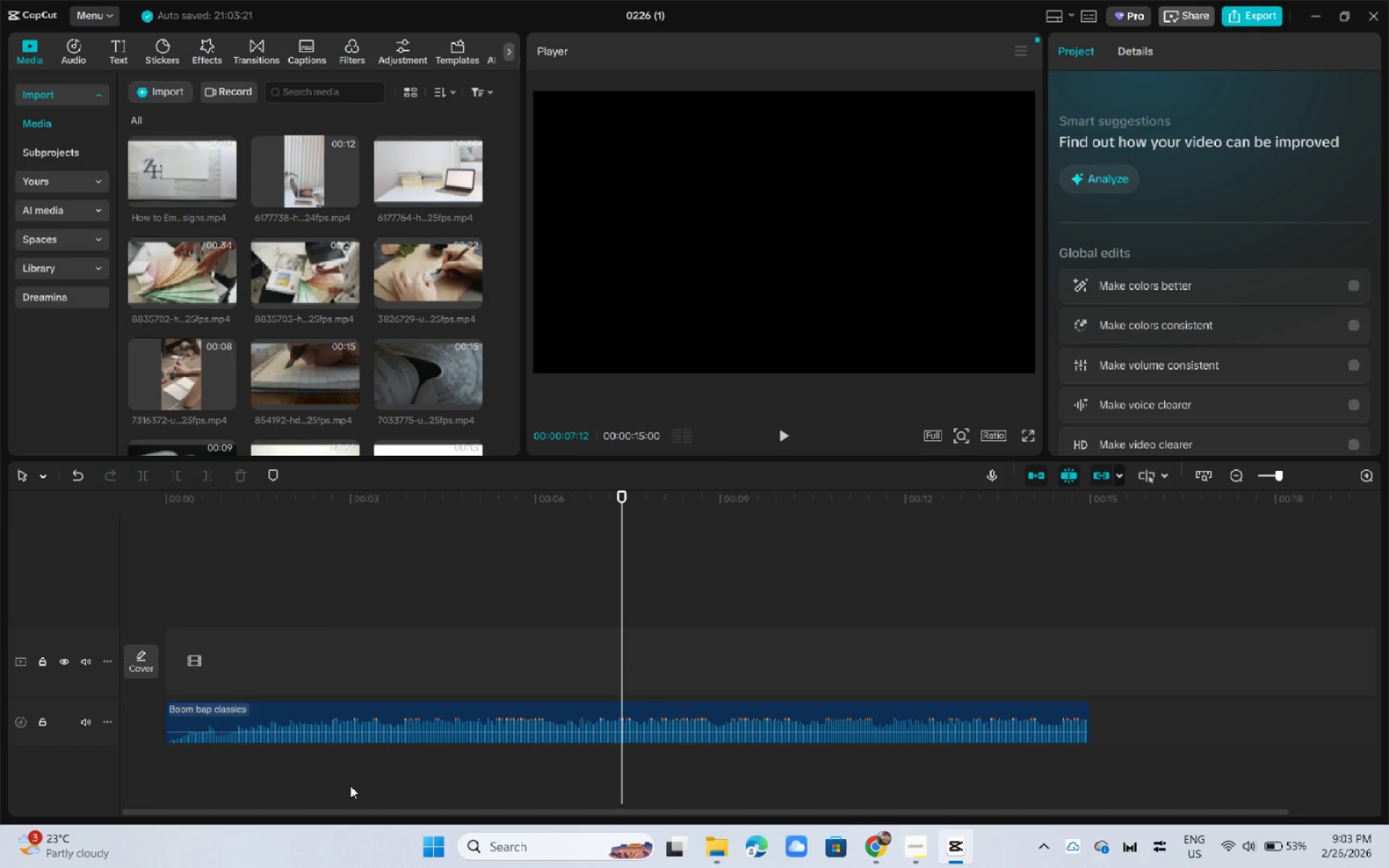 
scroll: coordinate [114, 467], scroll_direction: up, amount: 4.0
 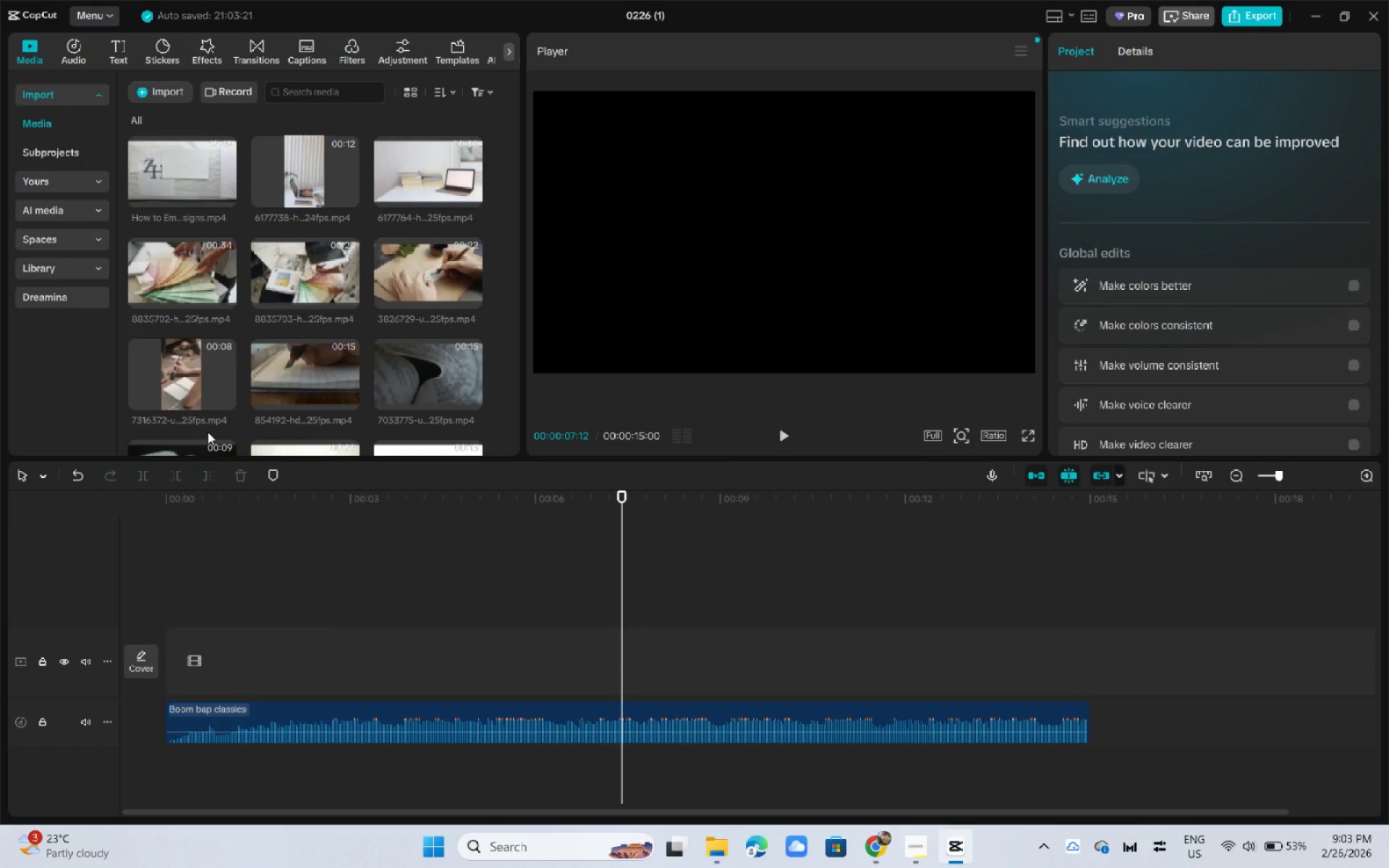 
scroll: coordinate [229, 399], scroll_direction: down, amount: 2.0
 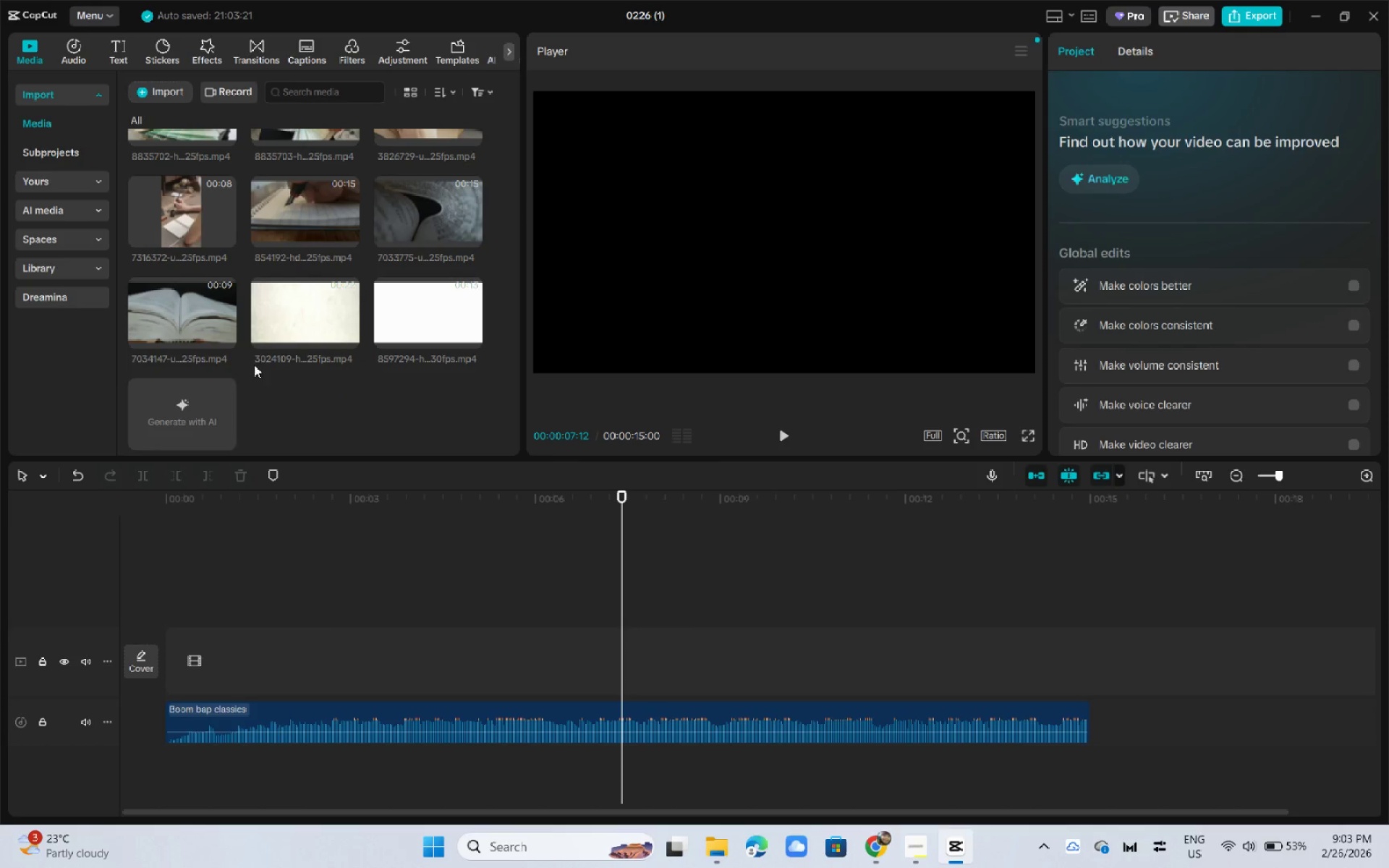 
left_click_drag(start_coordinate=[302, 218], to_coordinate=[180, 668])
 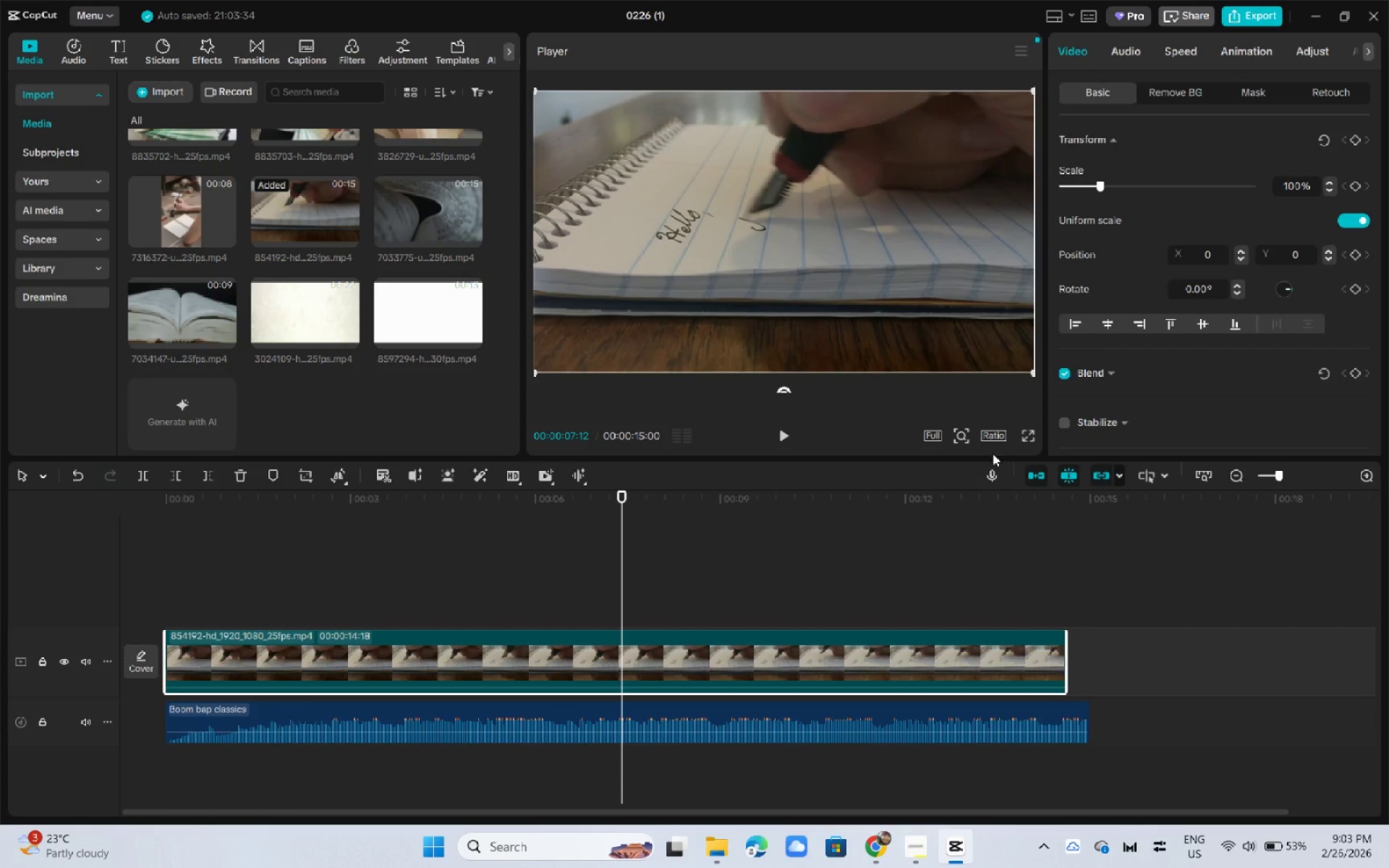 
double_click([1002, 435])
 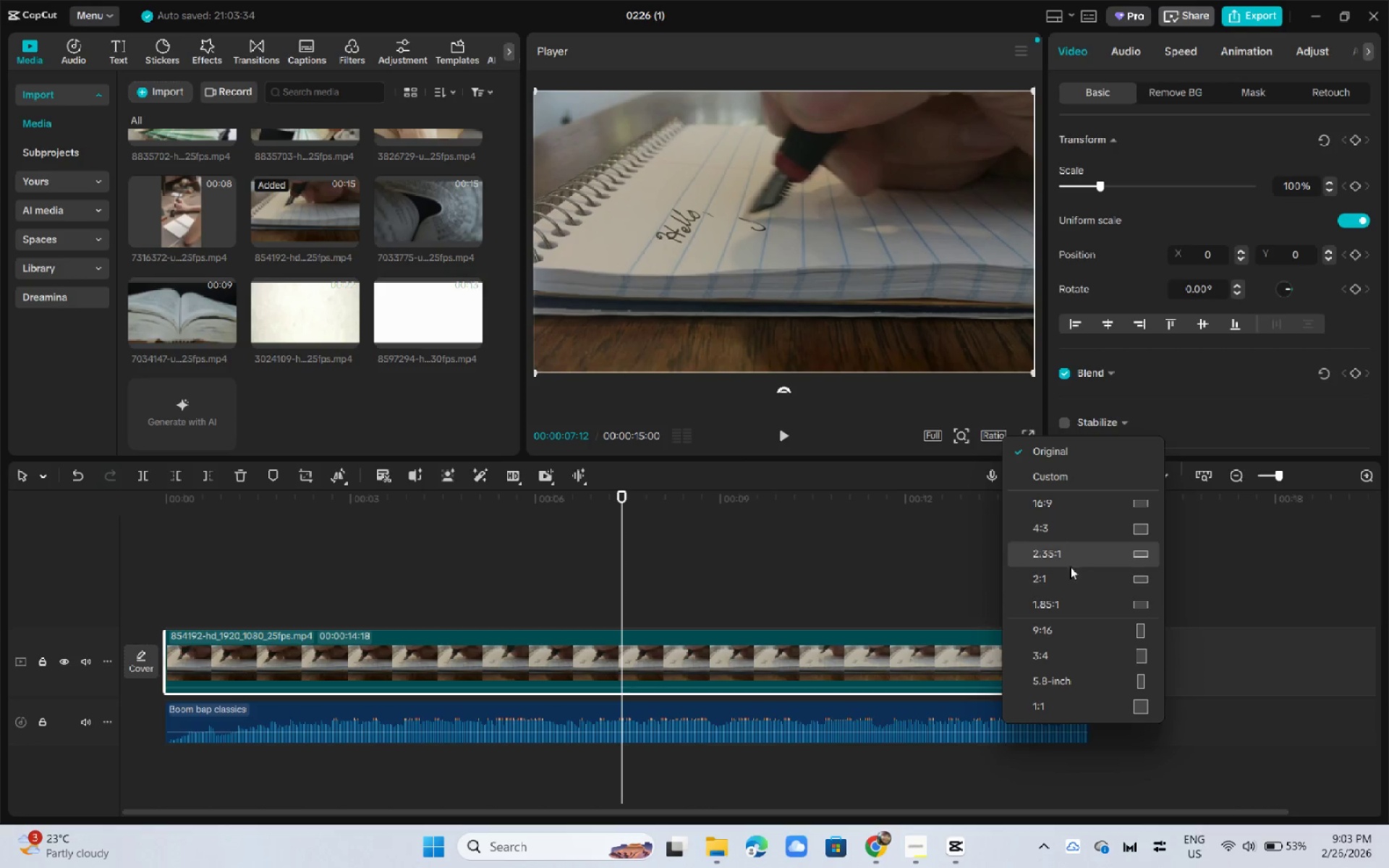 
left_click([1058, 628])
 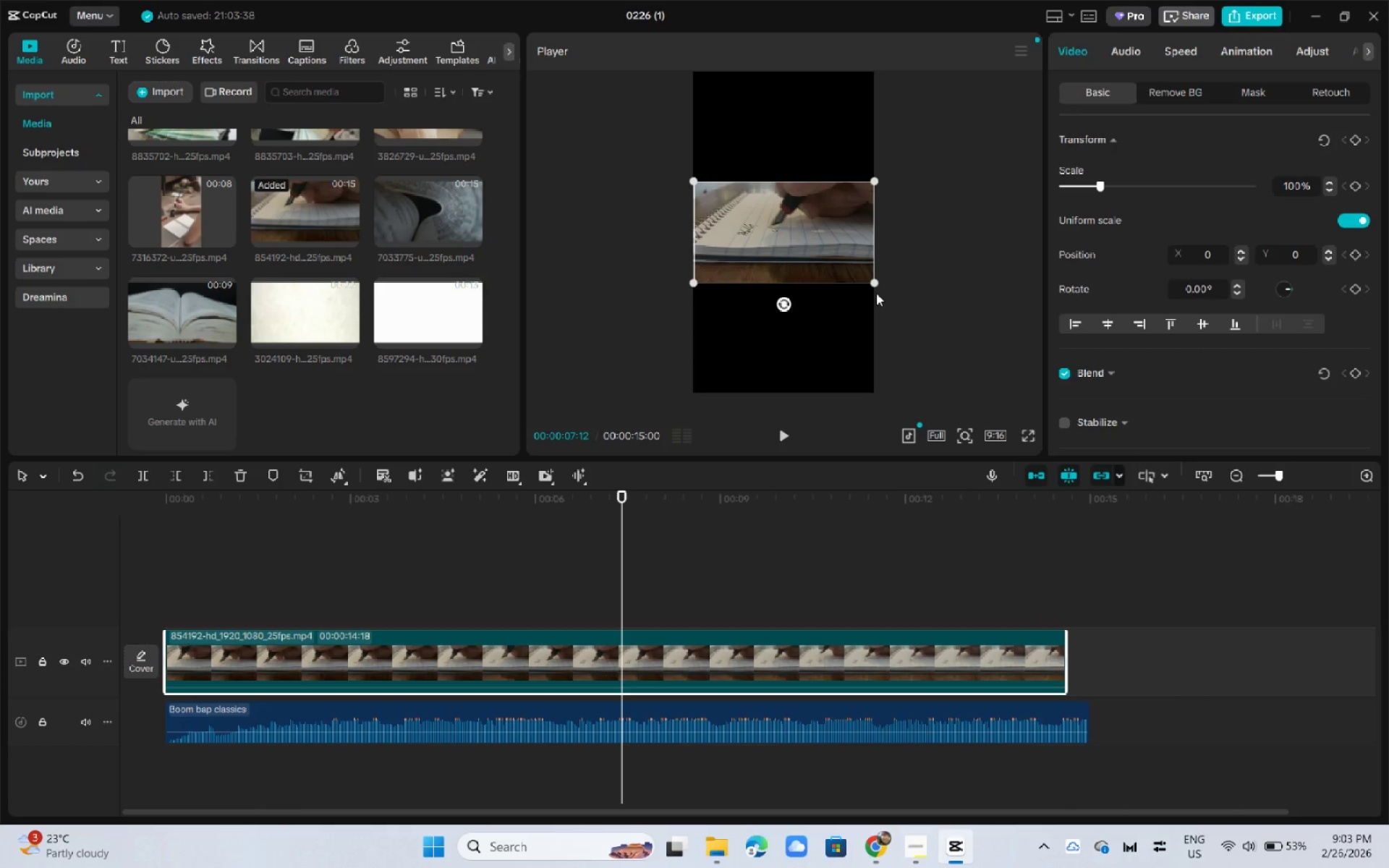 
left_click_drag(start_coordinate=[879, 283], to_coordinate=[1152, 540])
 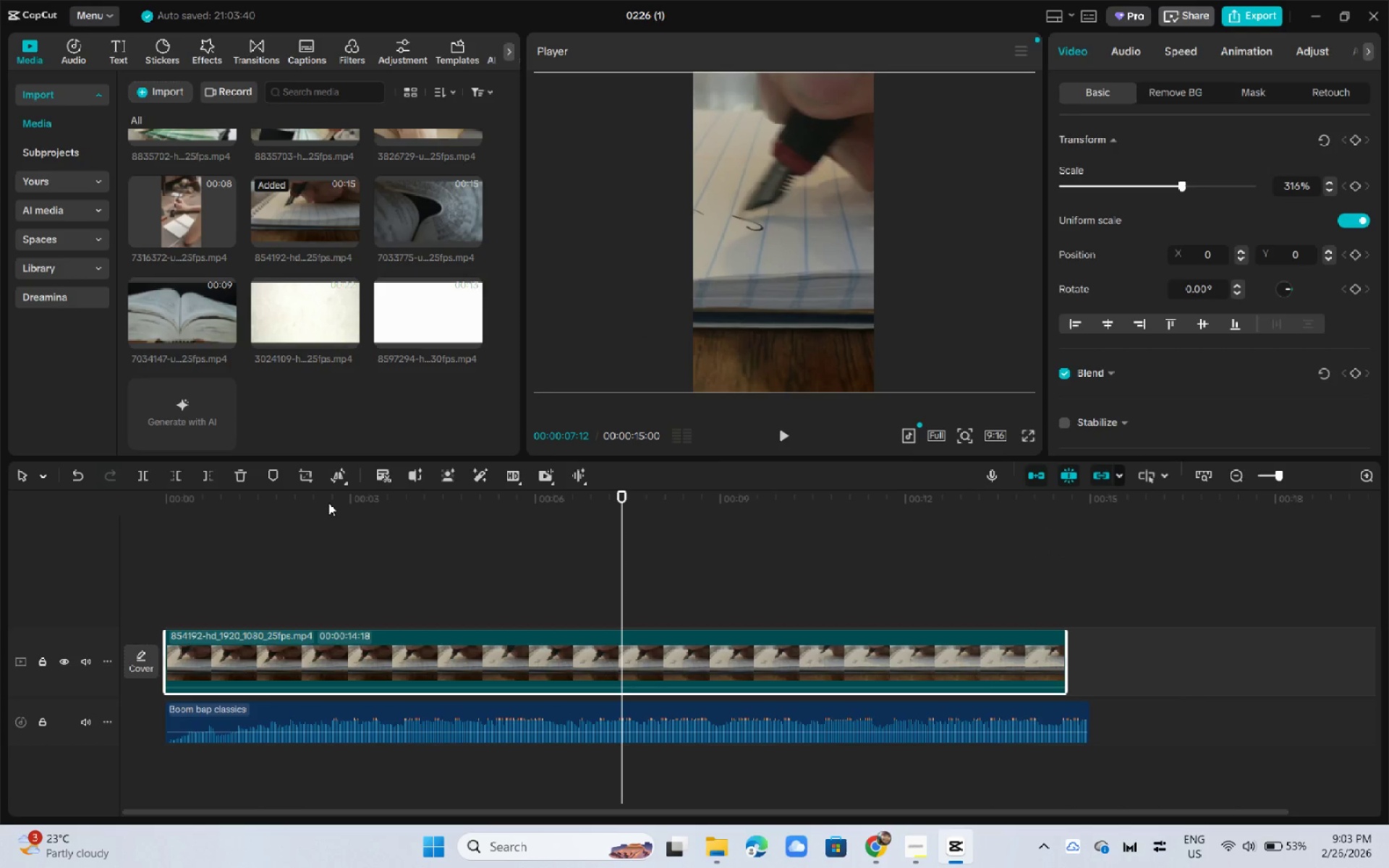 
left_click_drag(start_coordinate=[280, 501], to_coordinate=[133, 509])
 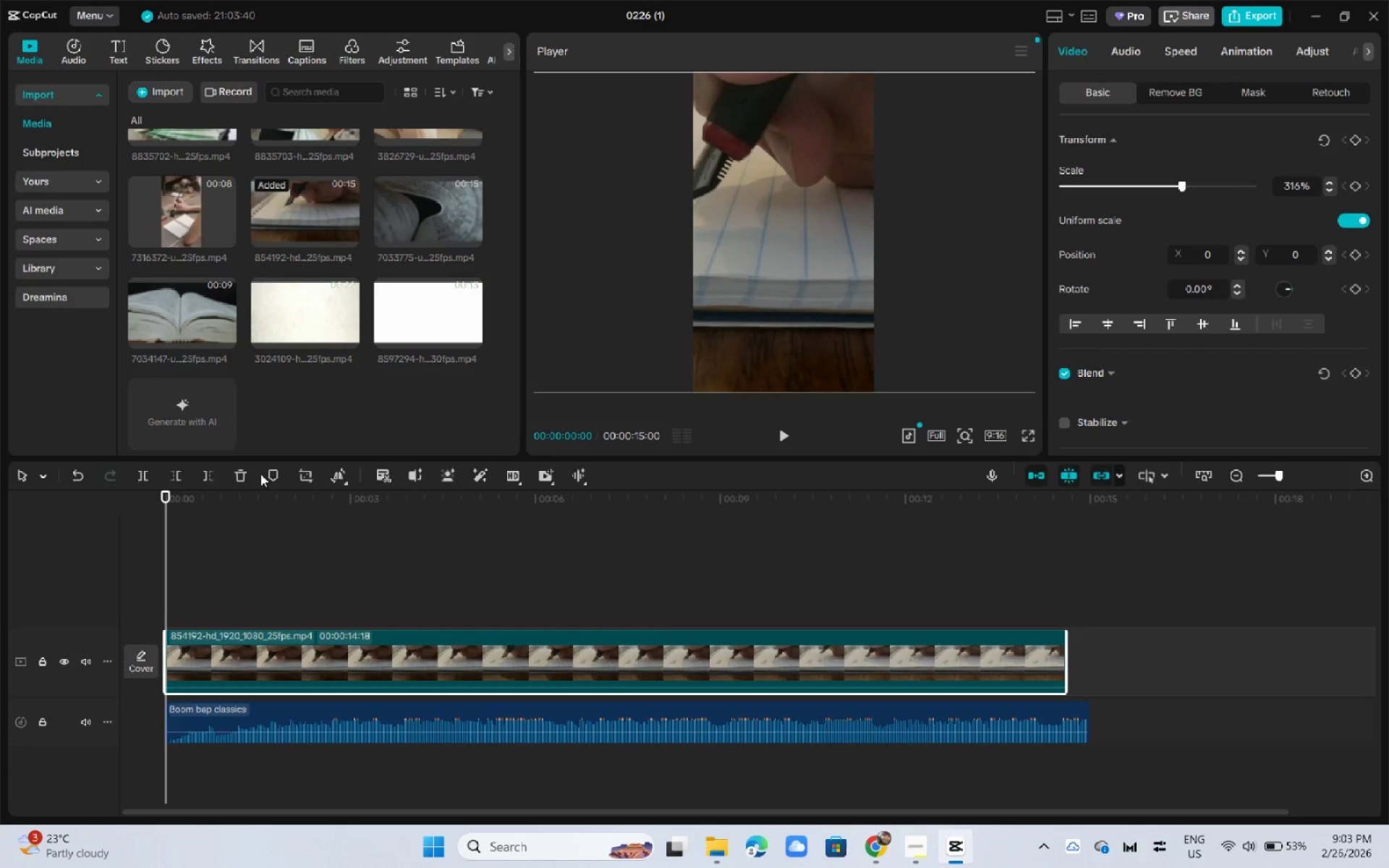 
left_click_drag(start_coordinate=[783, 263], to_coordinate=[877, 257])
 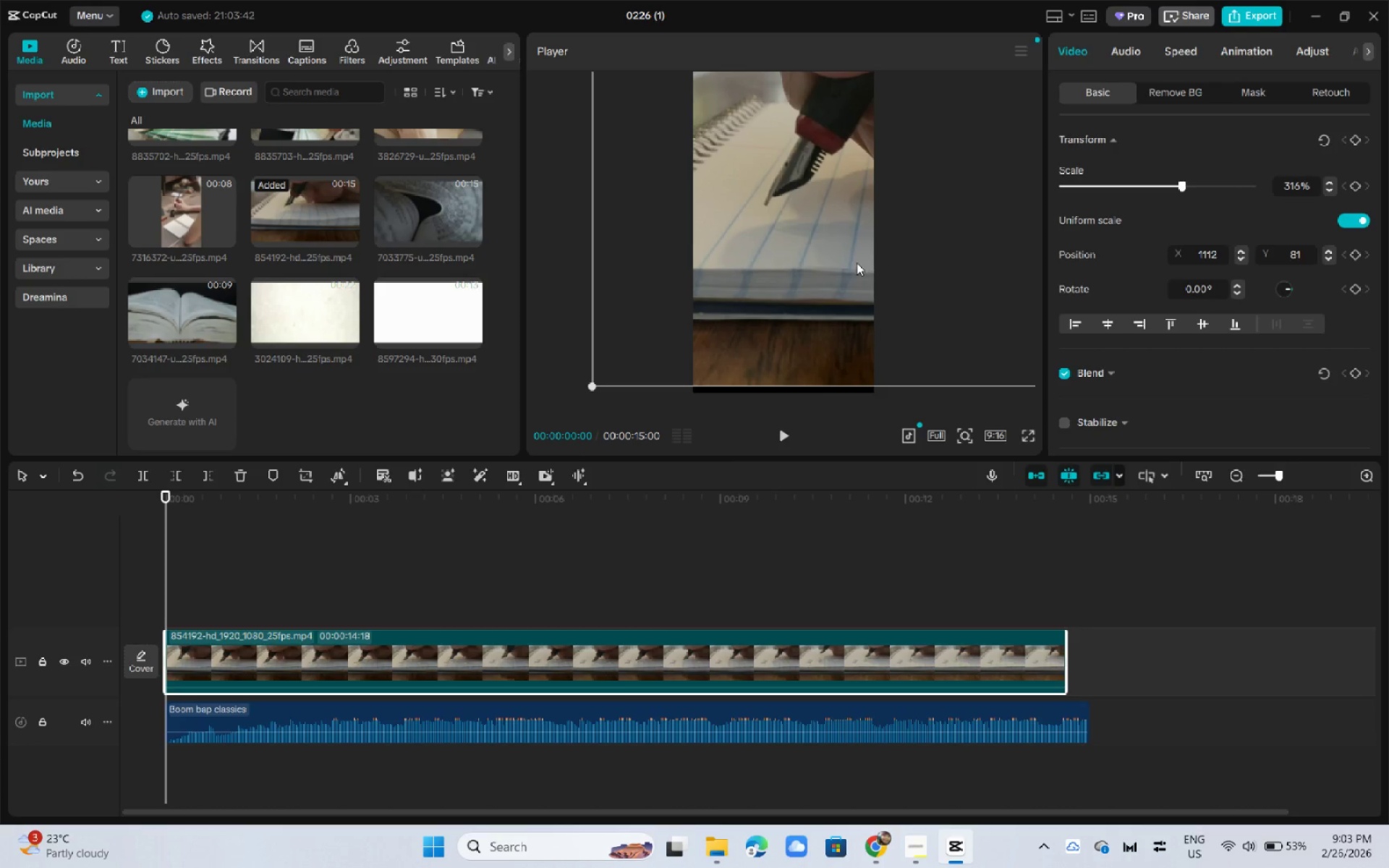 
left_click_drag(start_coordinate=[826, 264], to_coordinate=[828, 271])
 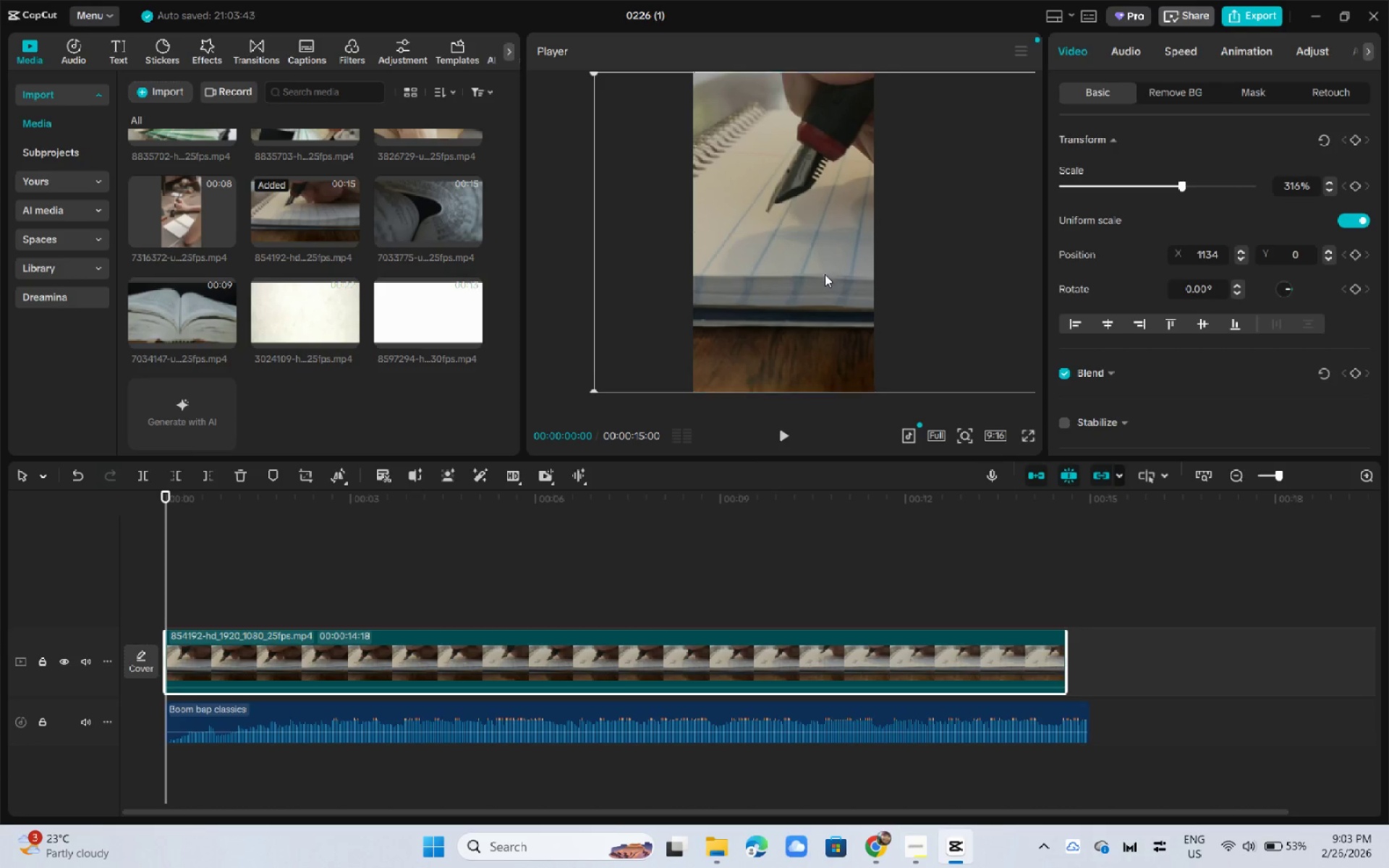 
key(Space)
 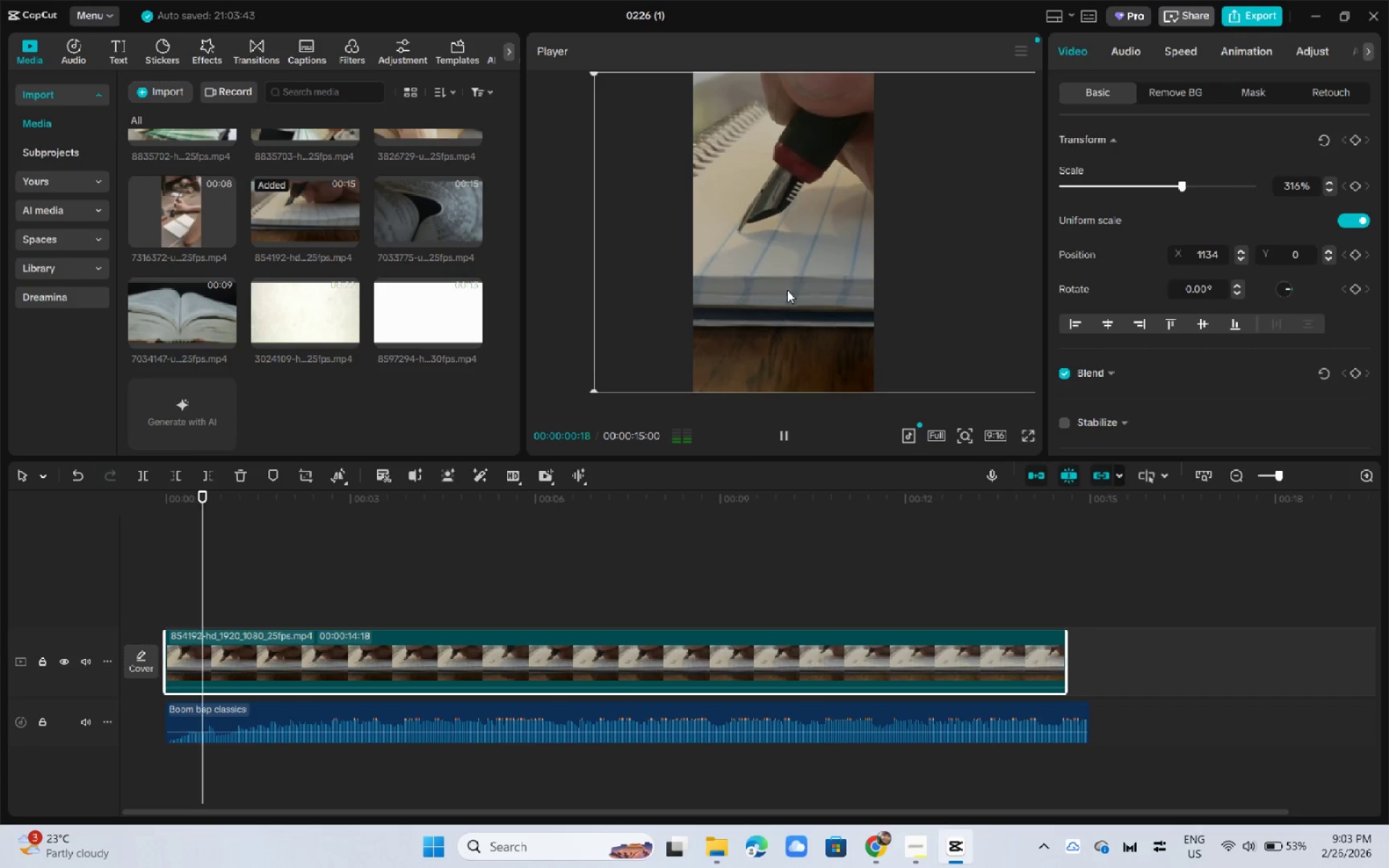 
key(Space)
 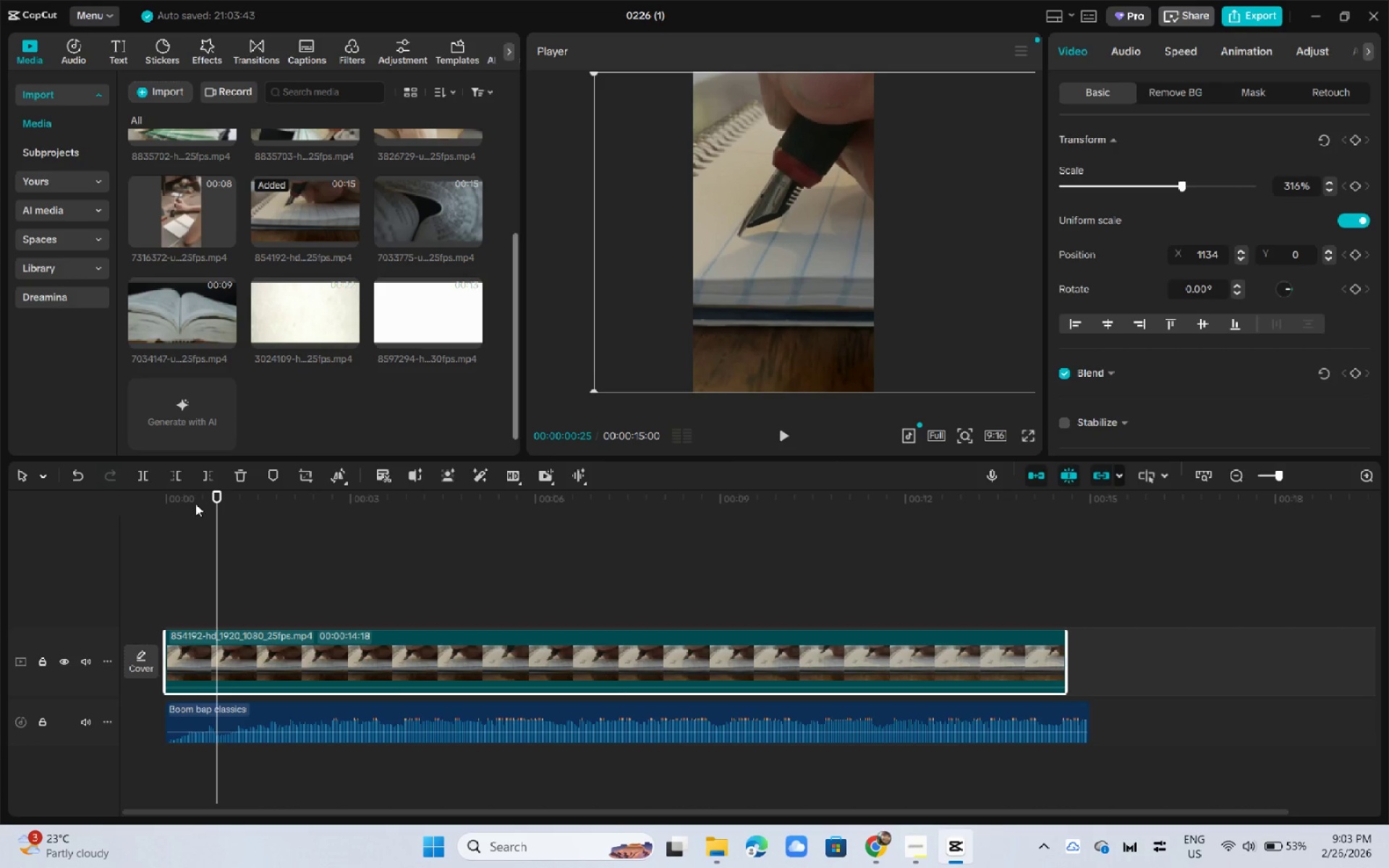 
left_click_drag(start_coordinate=[203, 503], to_coordinate=[137, 509])
 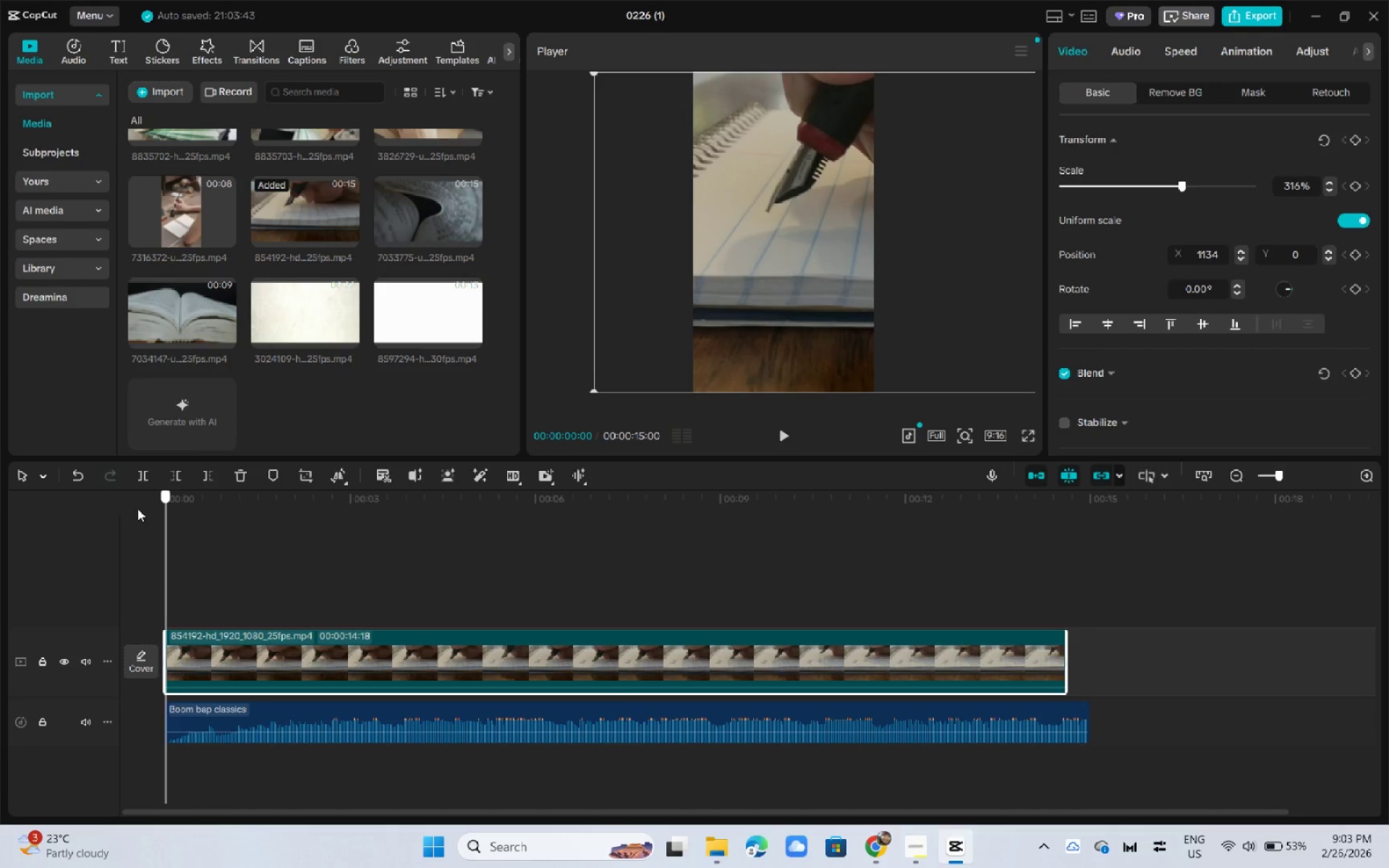 
key(Space)
 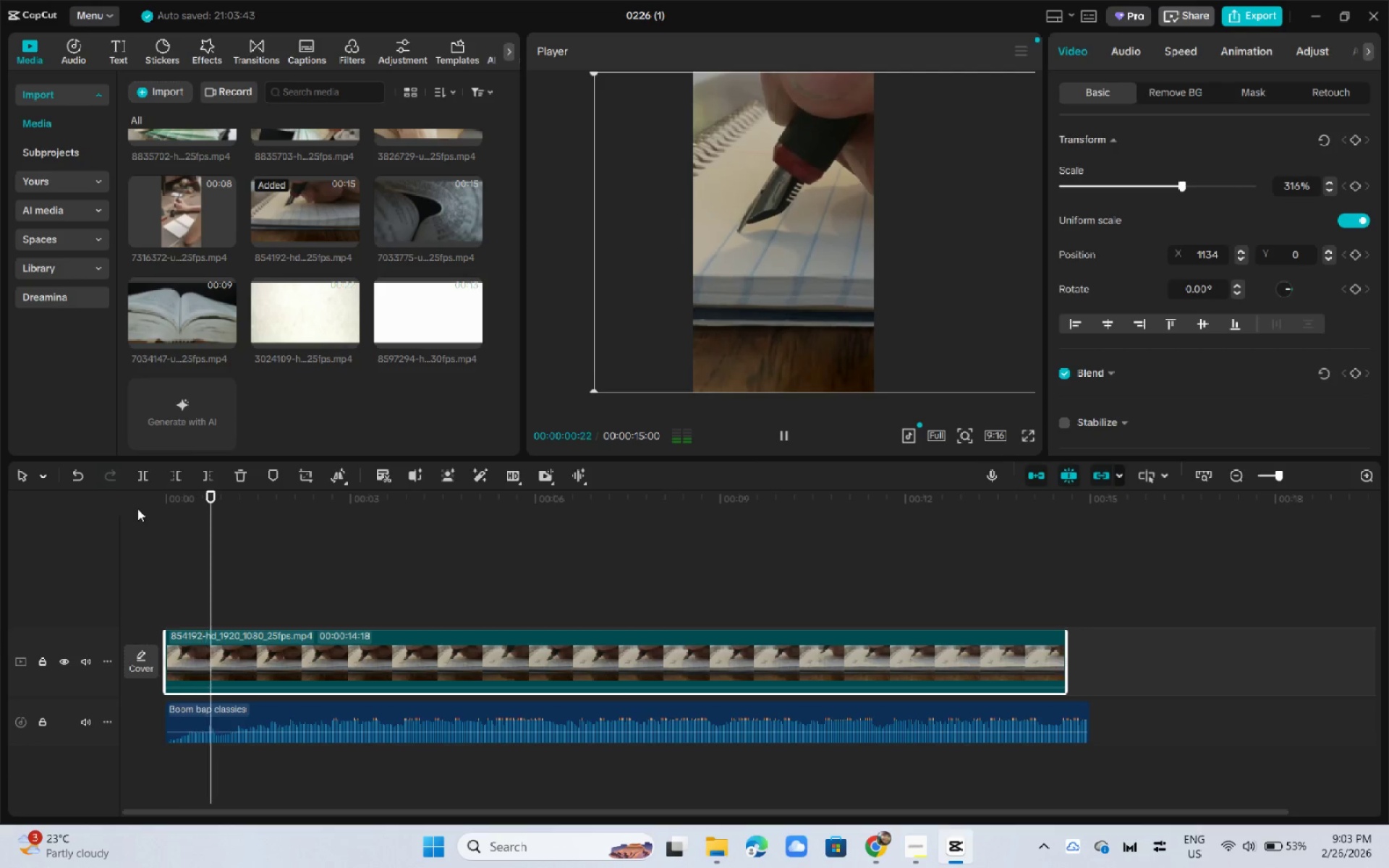 
key(Space)
 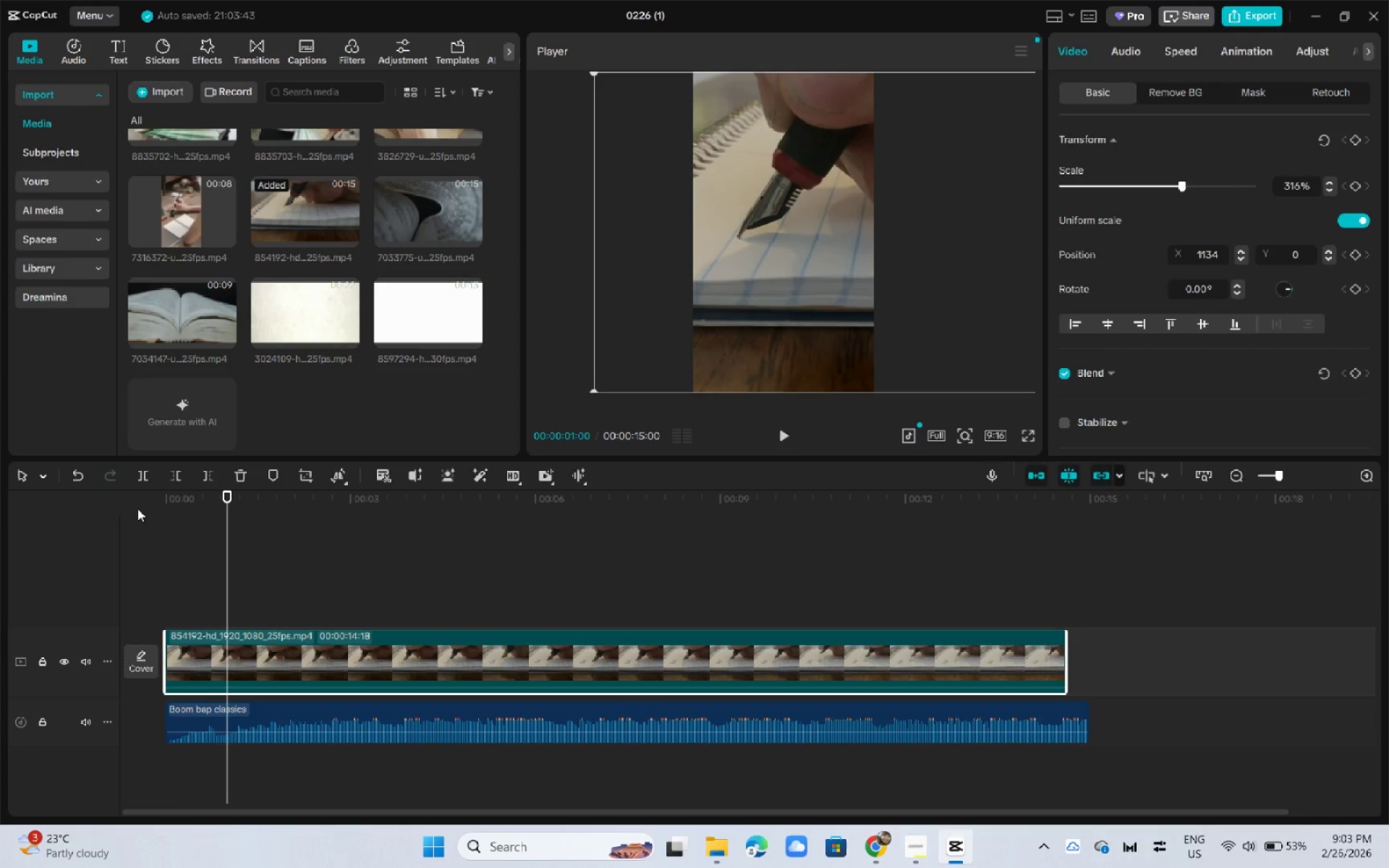 
key(Space)
 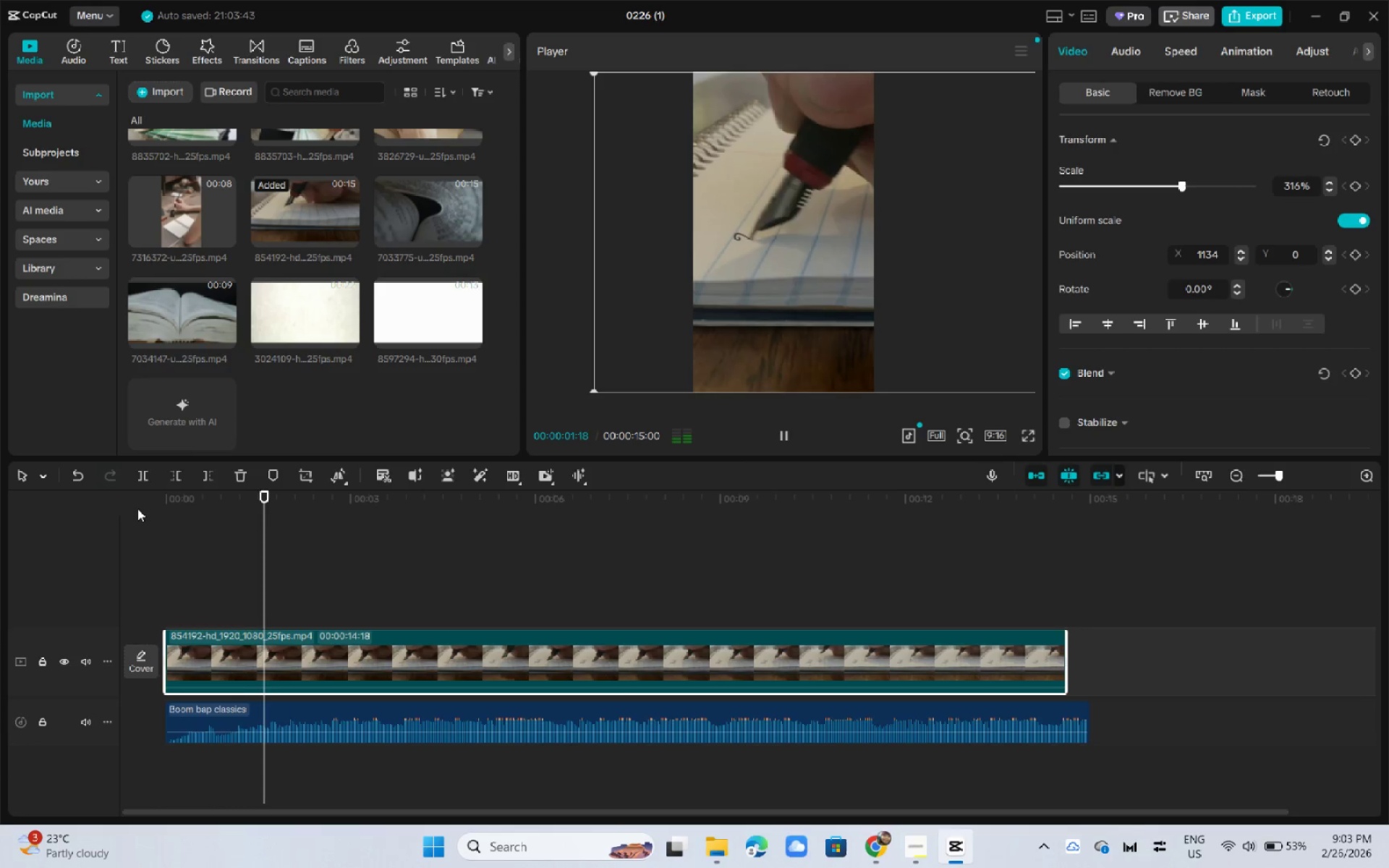 
key(Space)
 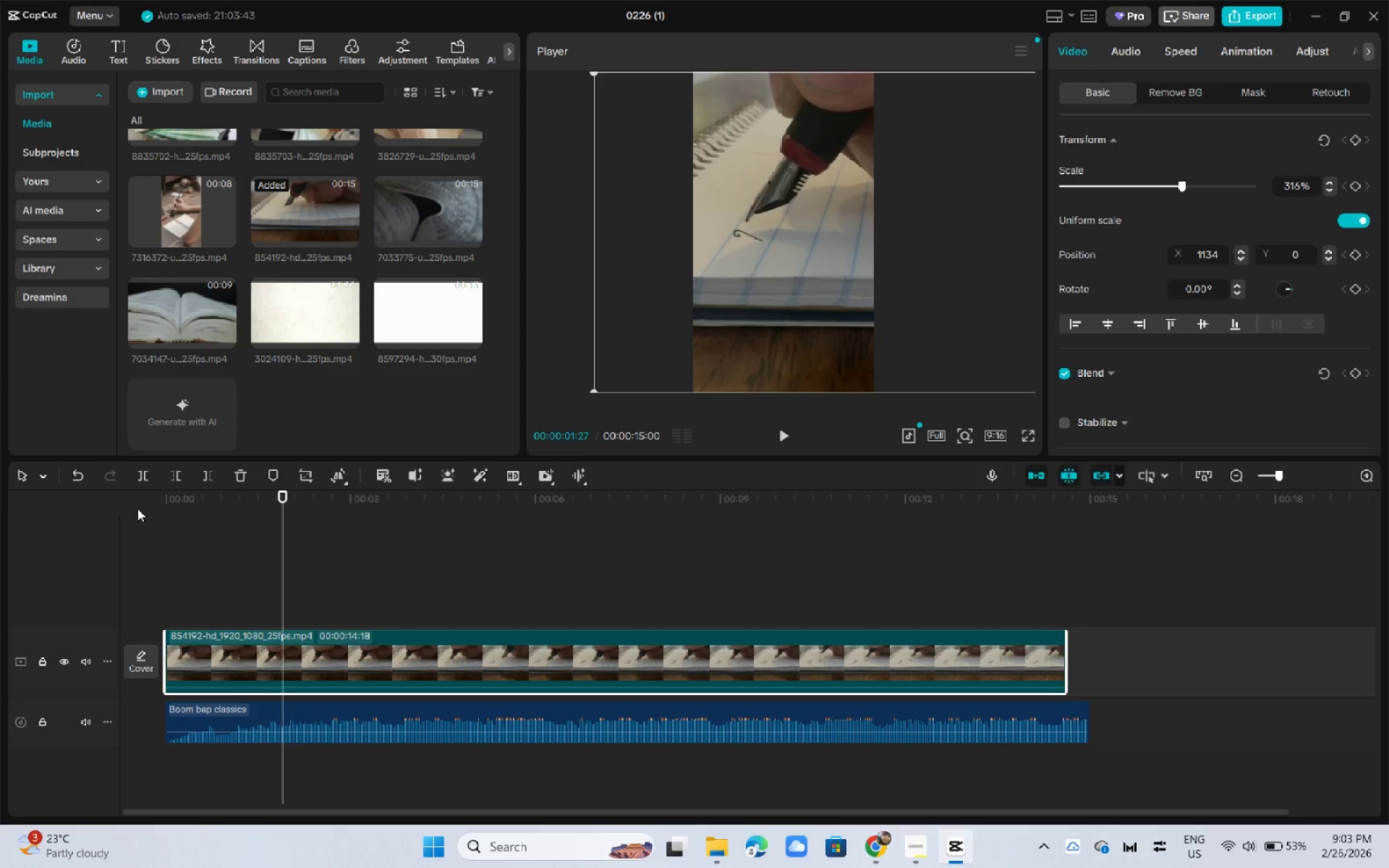 
key(Control+B)
 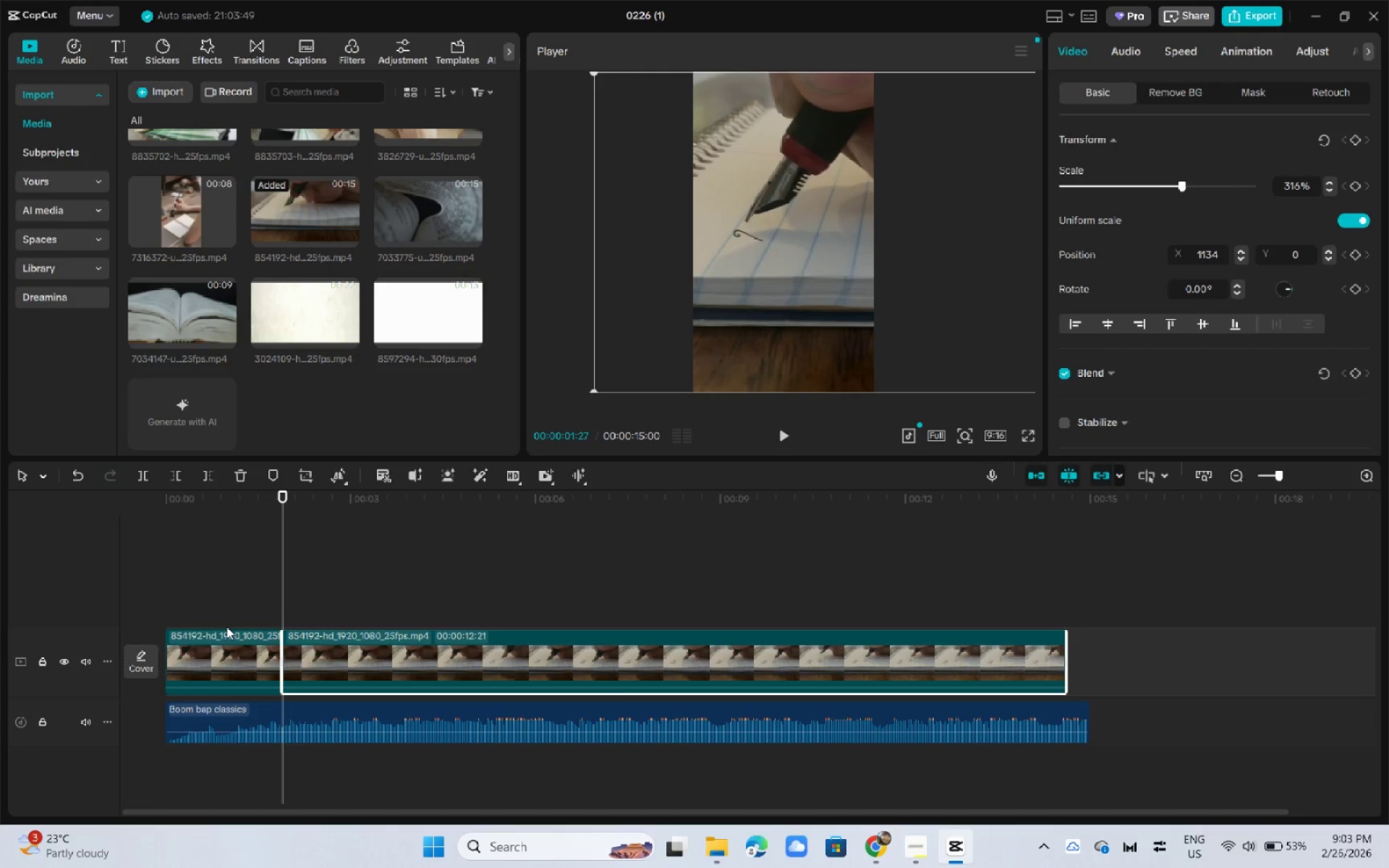 
left_click([357, 658])
 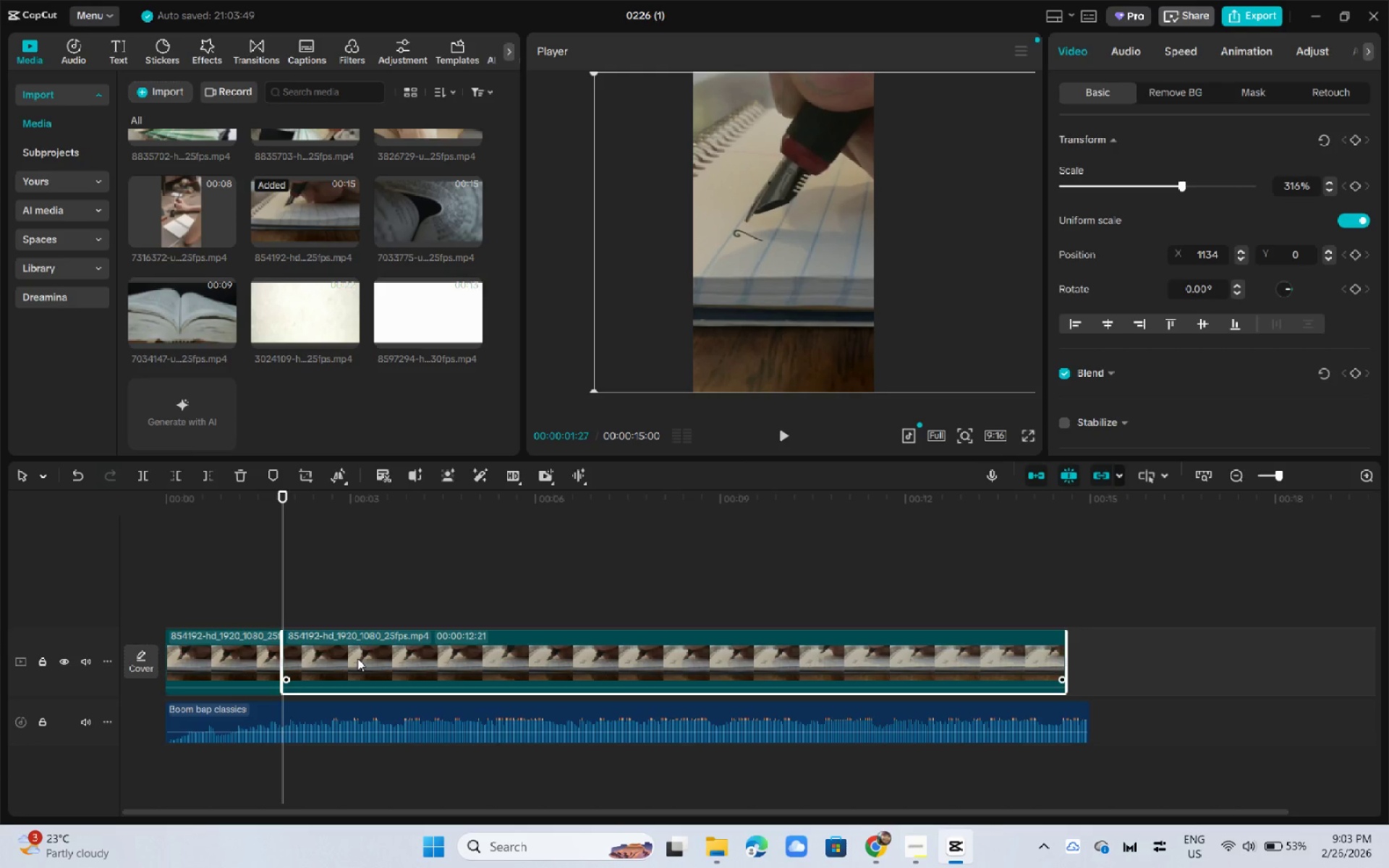 
key(Delete)
 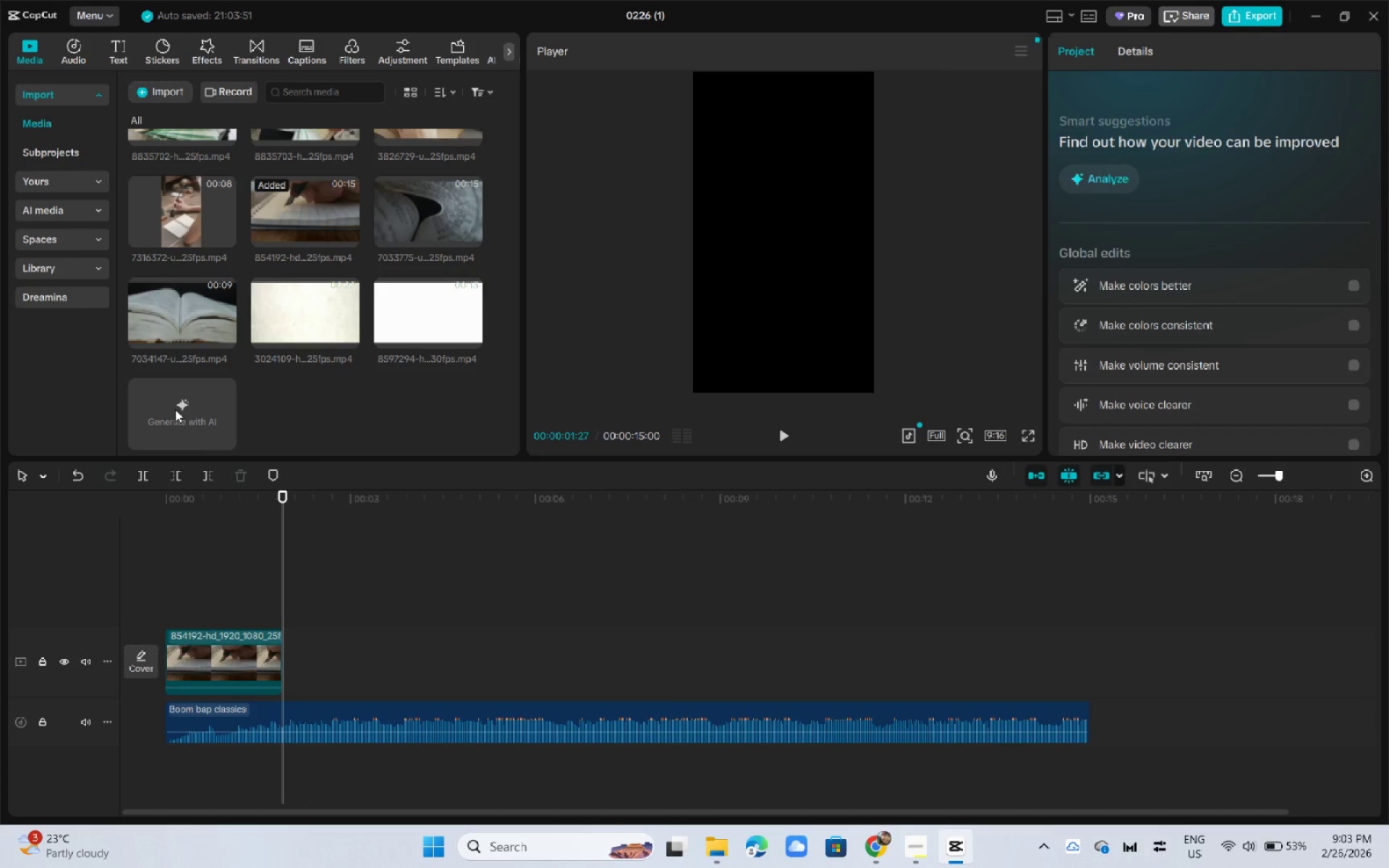 
wait(11.61)
 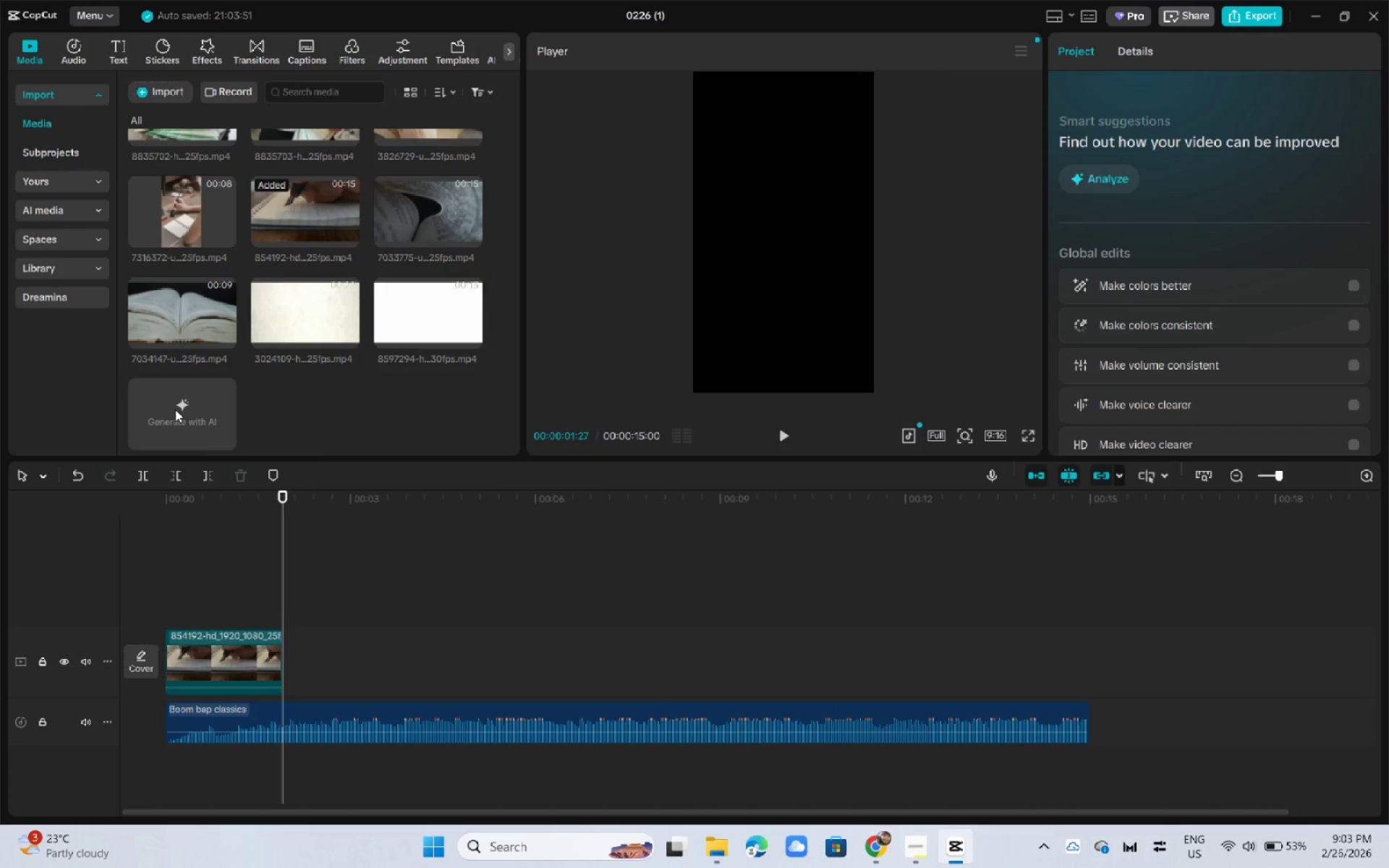 
scroll: coordinate [275, 407], scroll_direction: up, amount: 3.0
 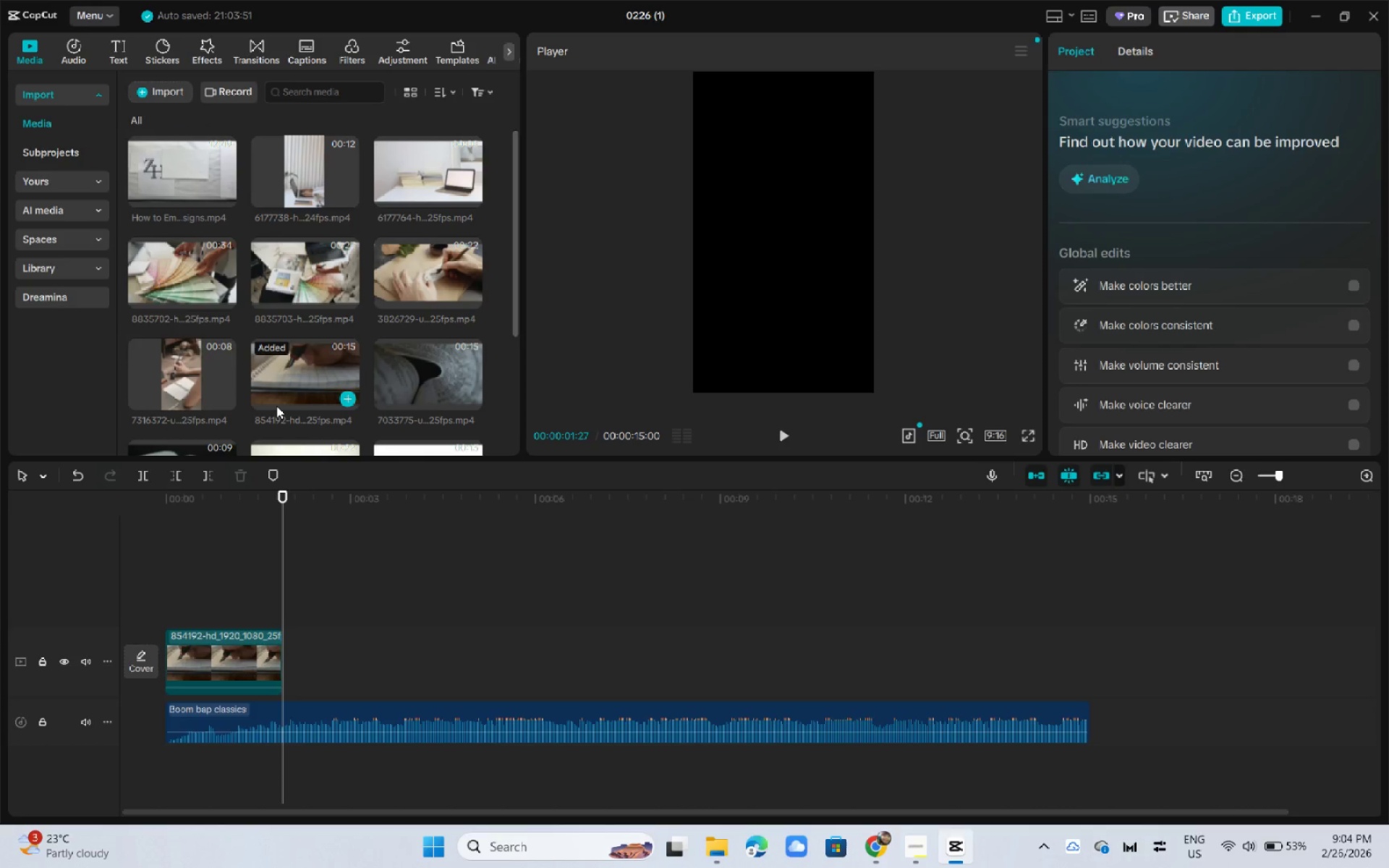 
scroll: coordinate [276, 406], scroll_direction: down, amount: 1.0
 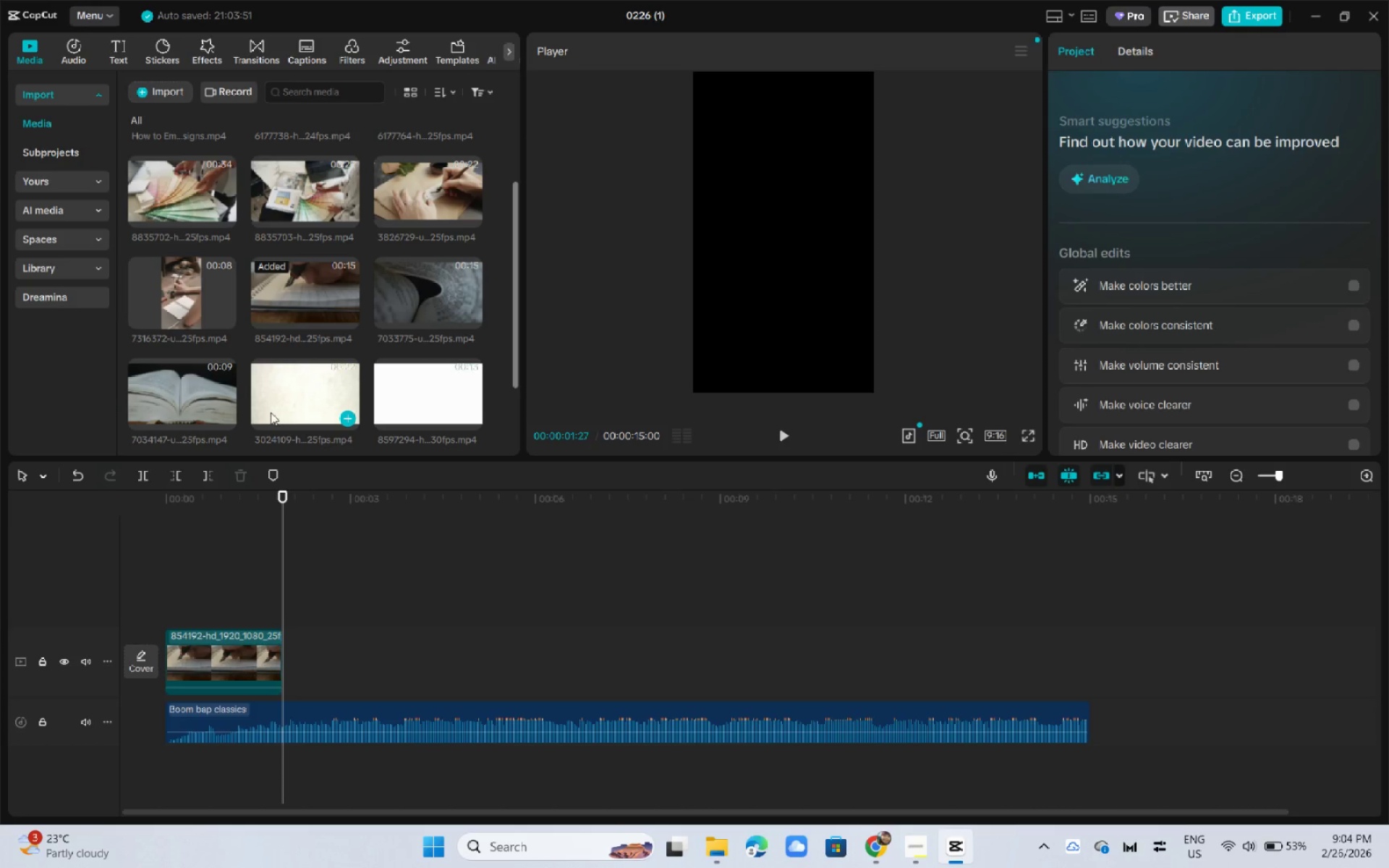 
scroll: coordinate [349, 376], scroll_direction: up, amount: 2.0
 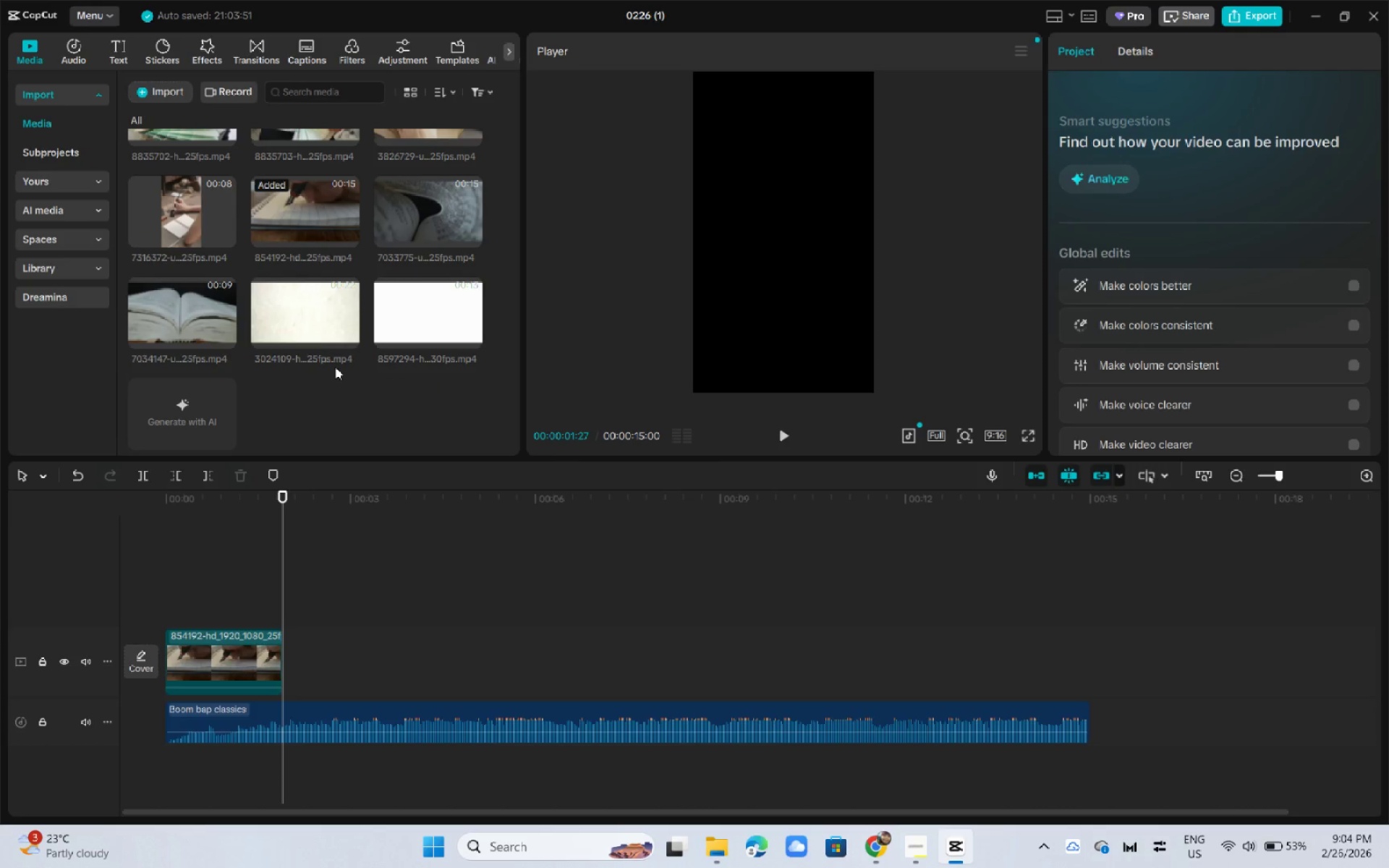 
left_click_drag(start_coordinate=[454, 318], to_coordinate=[306, 644])
 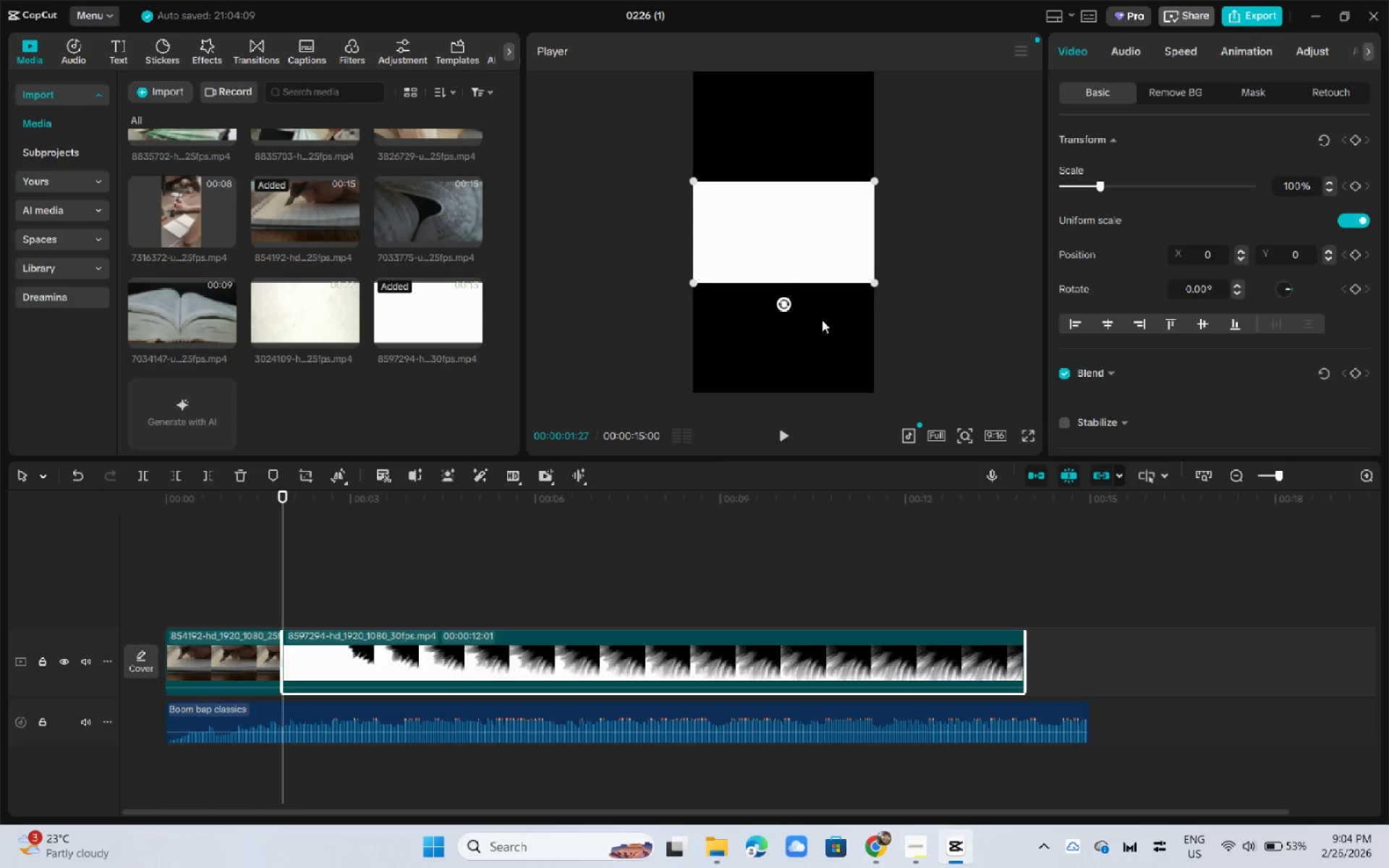 
left_click_drag(start_coordinate=[369, 507], to_coordinate=[348, 515])
 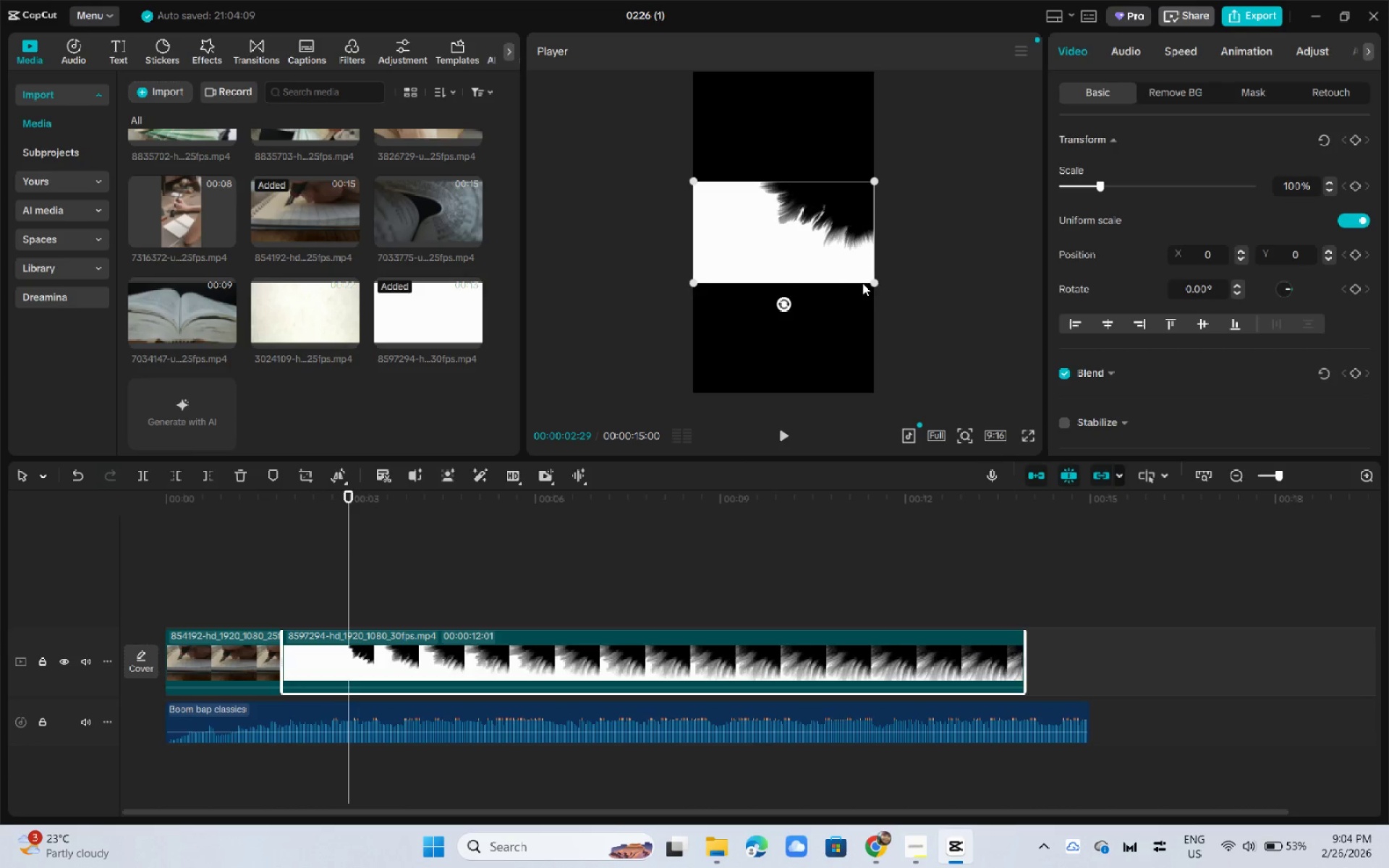 
left_click_drag(start_coordinate=[873, 283], to_coordinate=[1116, 538])
 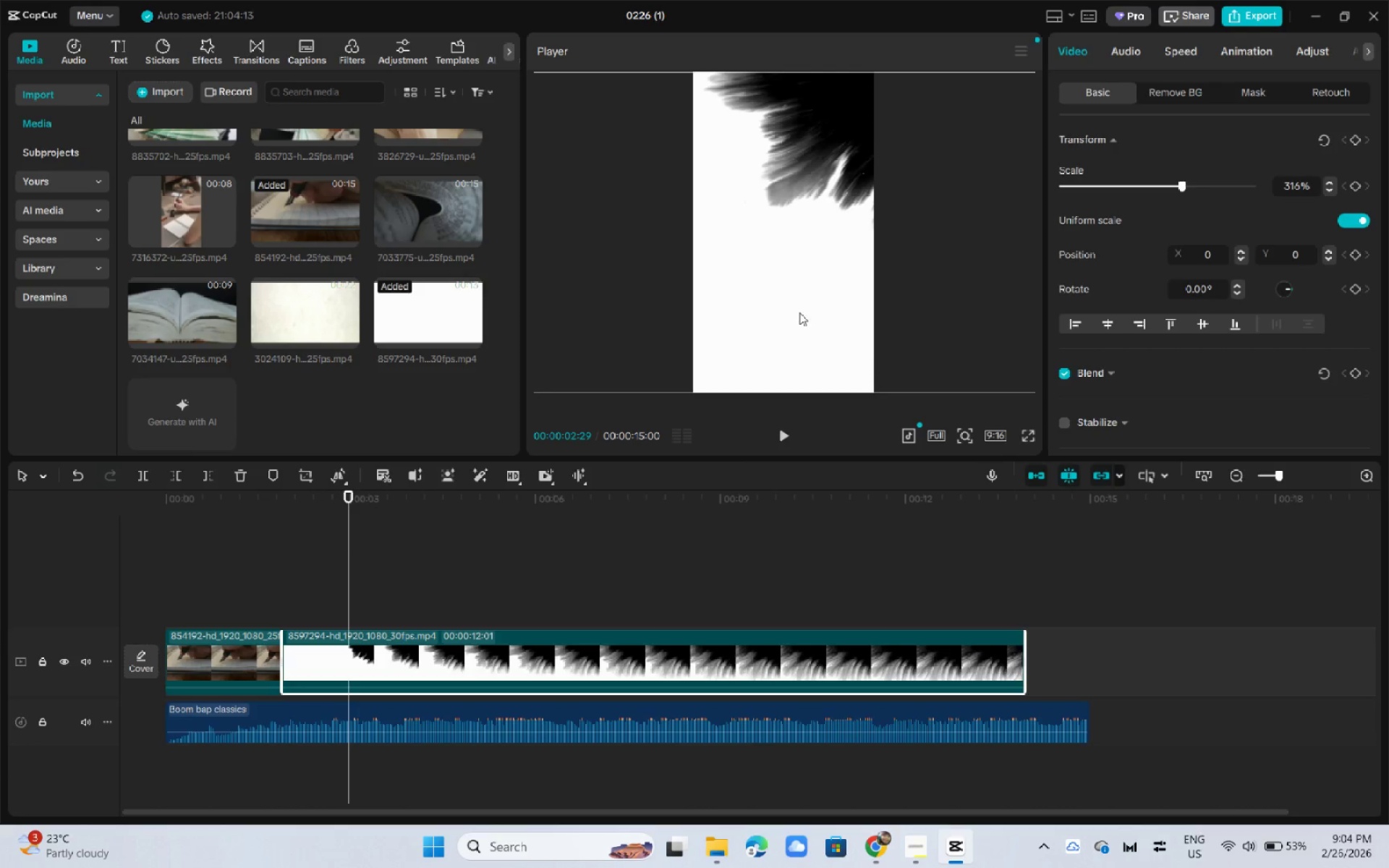 
left_click_drag(start_coordinate=[797, 310], to_coordinate=[765, 307])
 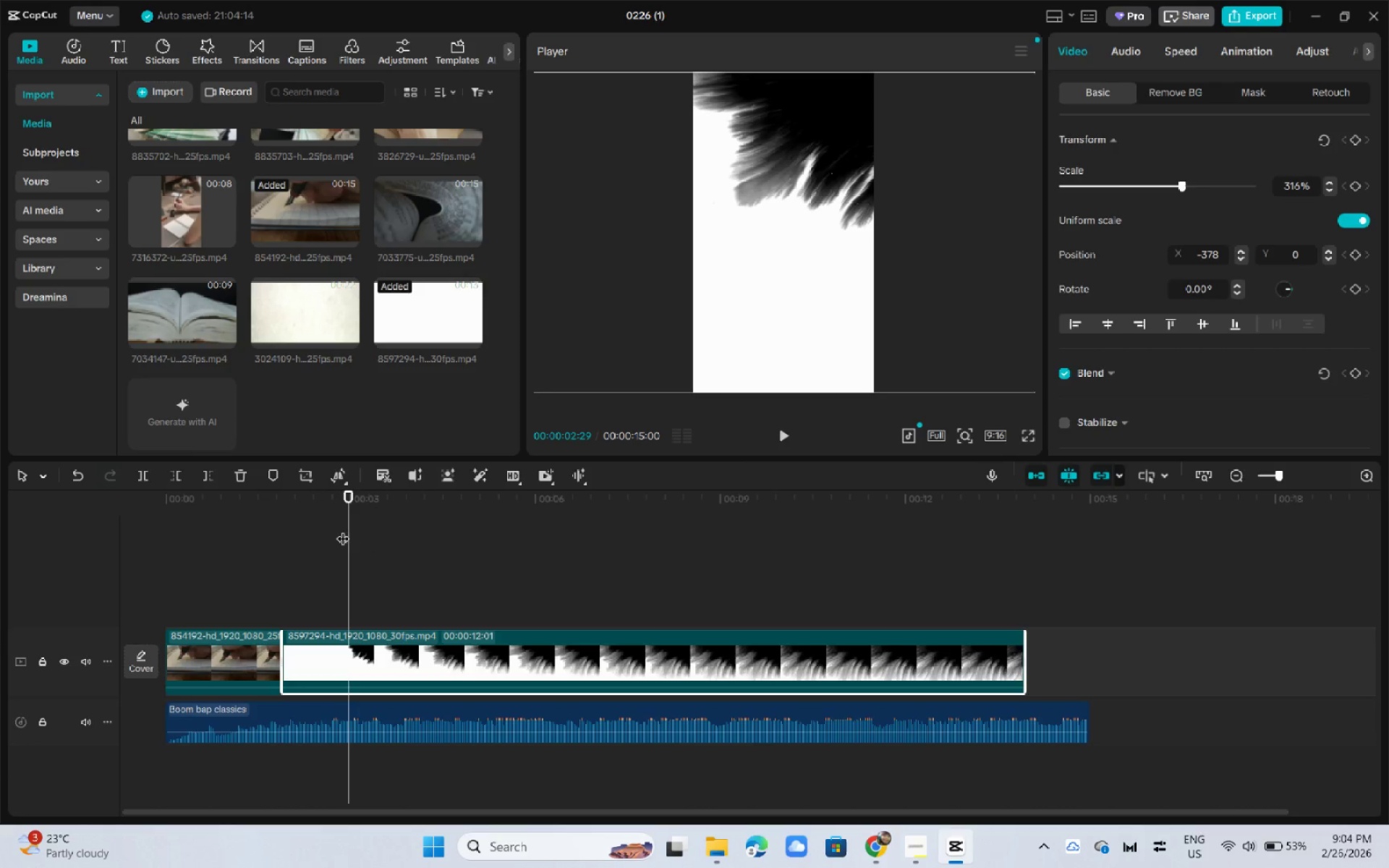 
left_click_drag(start_coordinate=[321, 506], to_coordinate=[276, 514])
 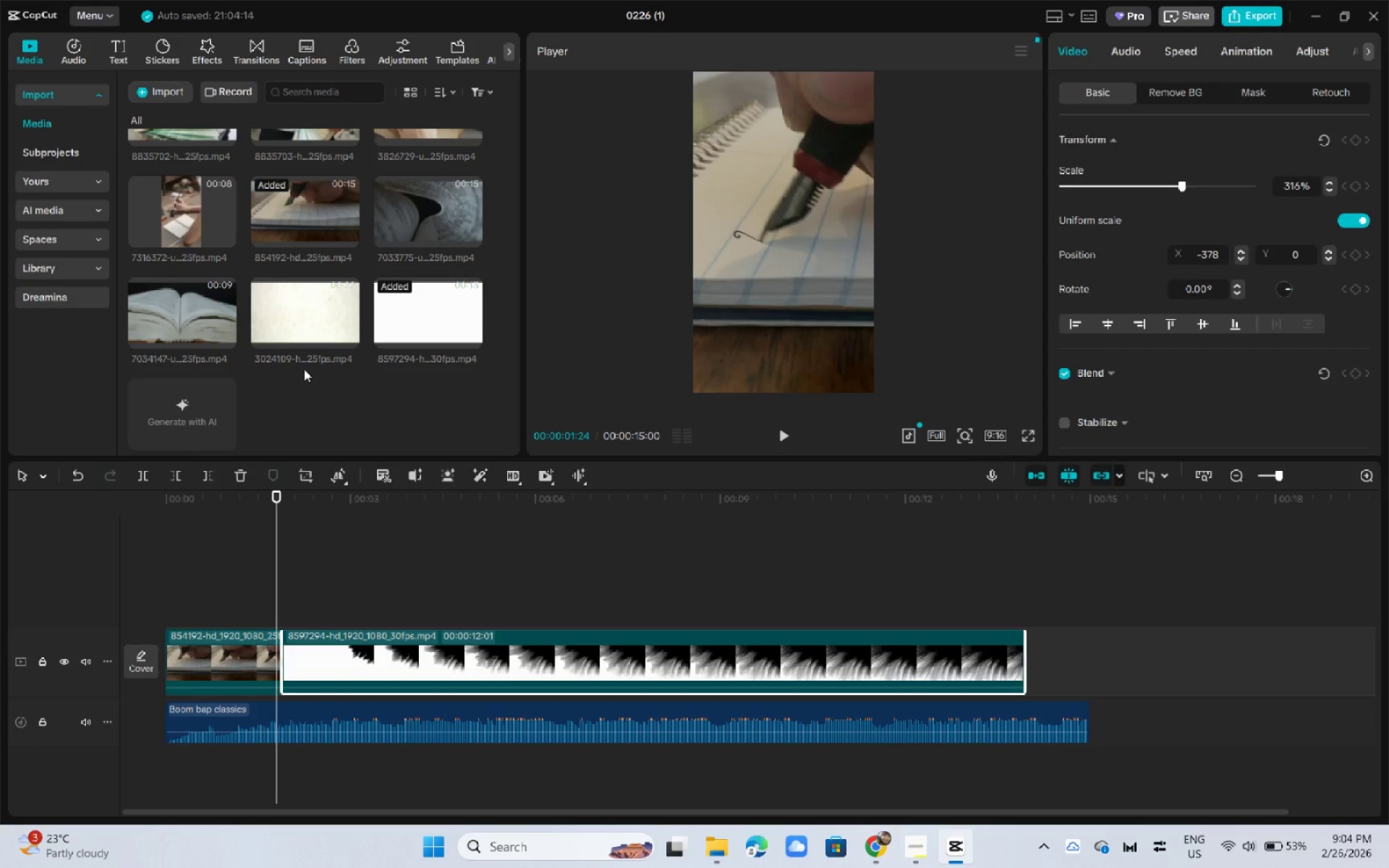 
scroll: coordinate [304, 369], scroll_direction: up, amount: 1.0
 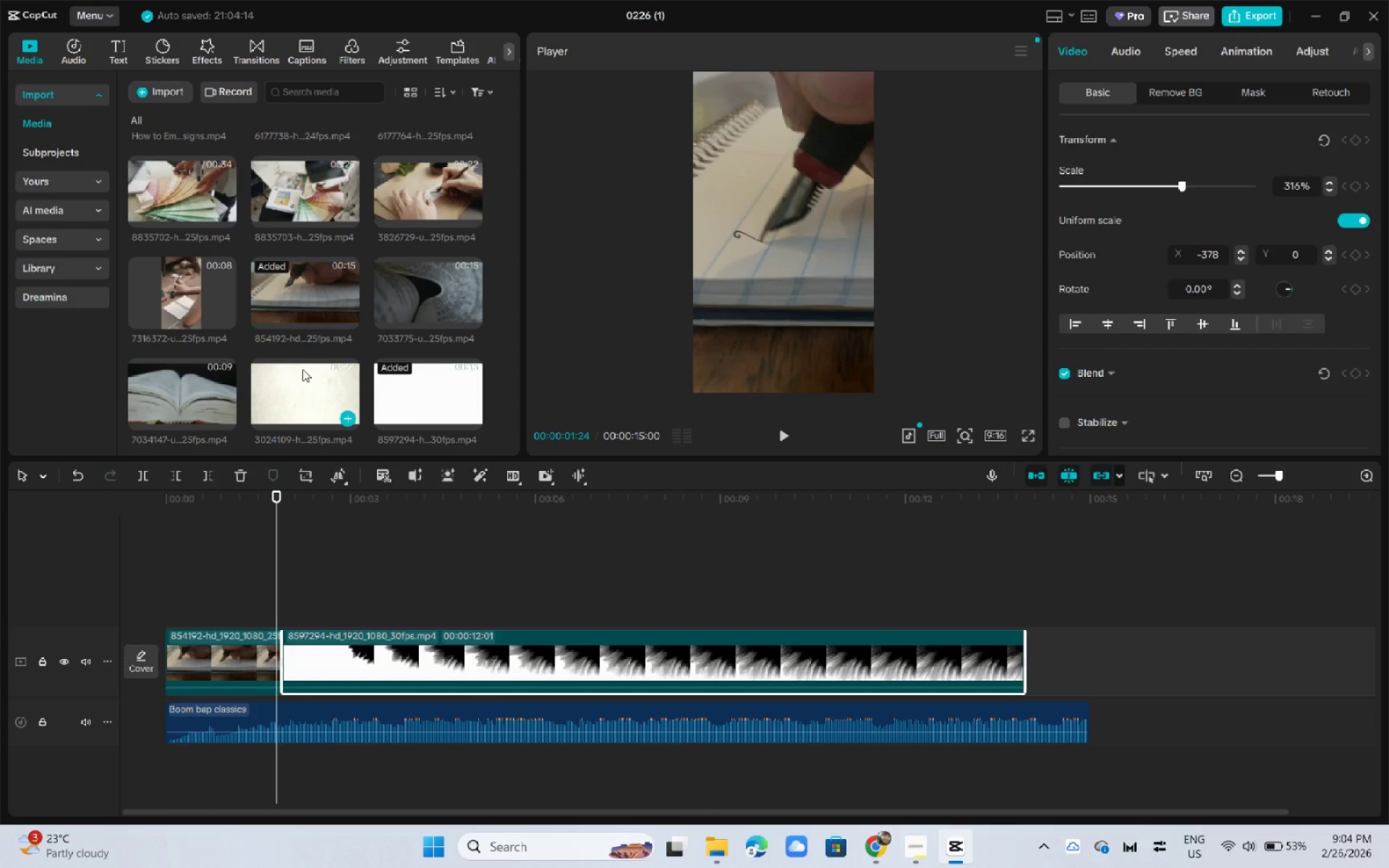 
left_click_drag(start_coordinate=[165, 285], to_coordinate=[156, 644])
 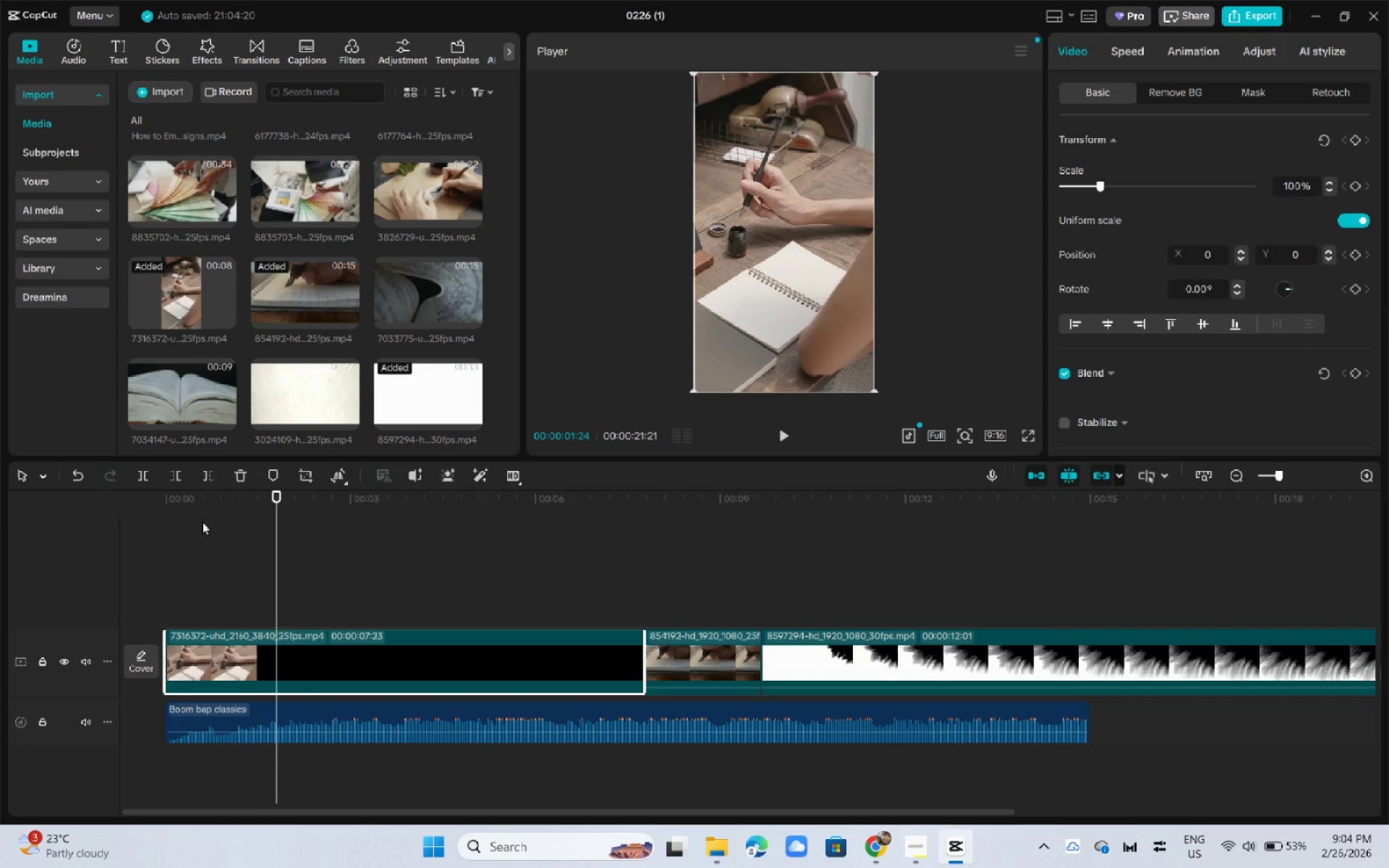 
left_click_drag(start_coordinate=[194, 507], to_coordinate=[153, 506])
 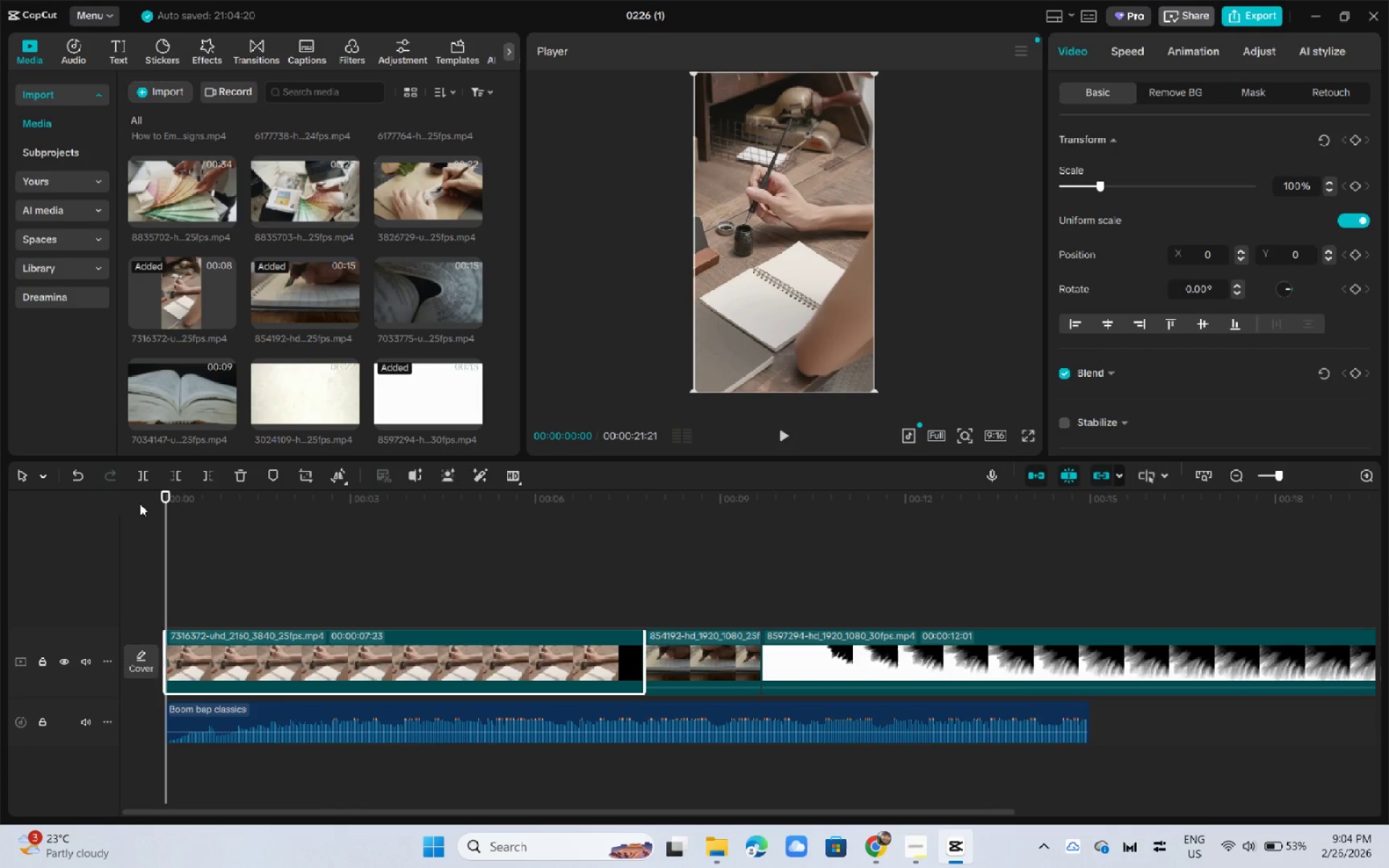 
key(Space)
 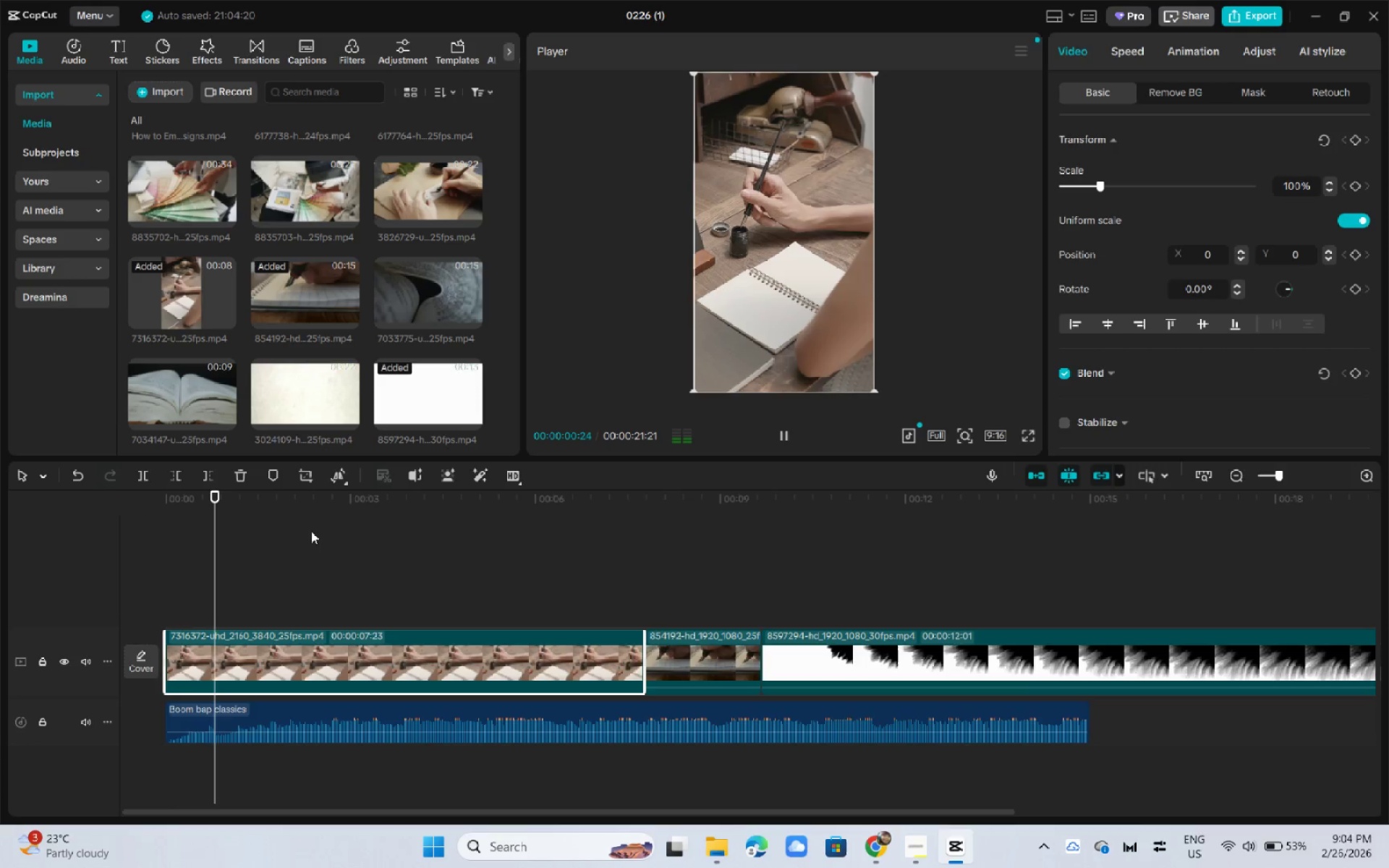 
key(Space)
 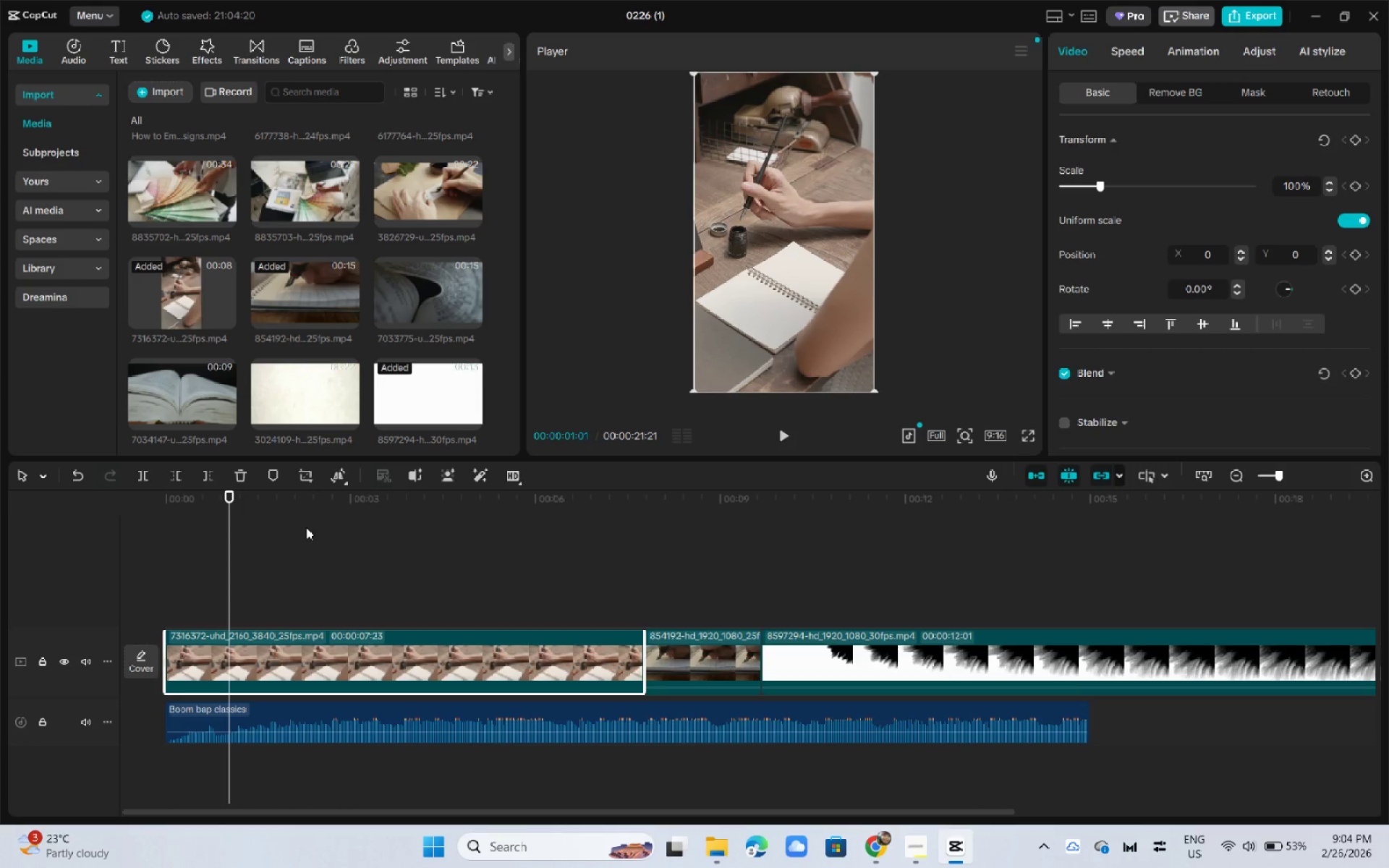 
wait(5.96)
 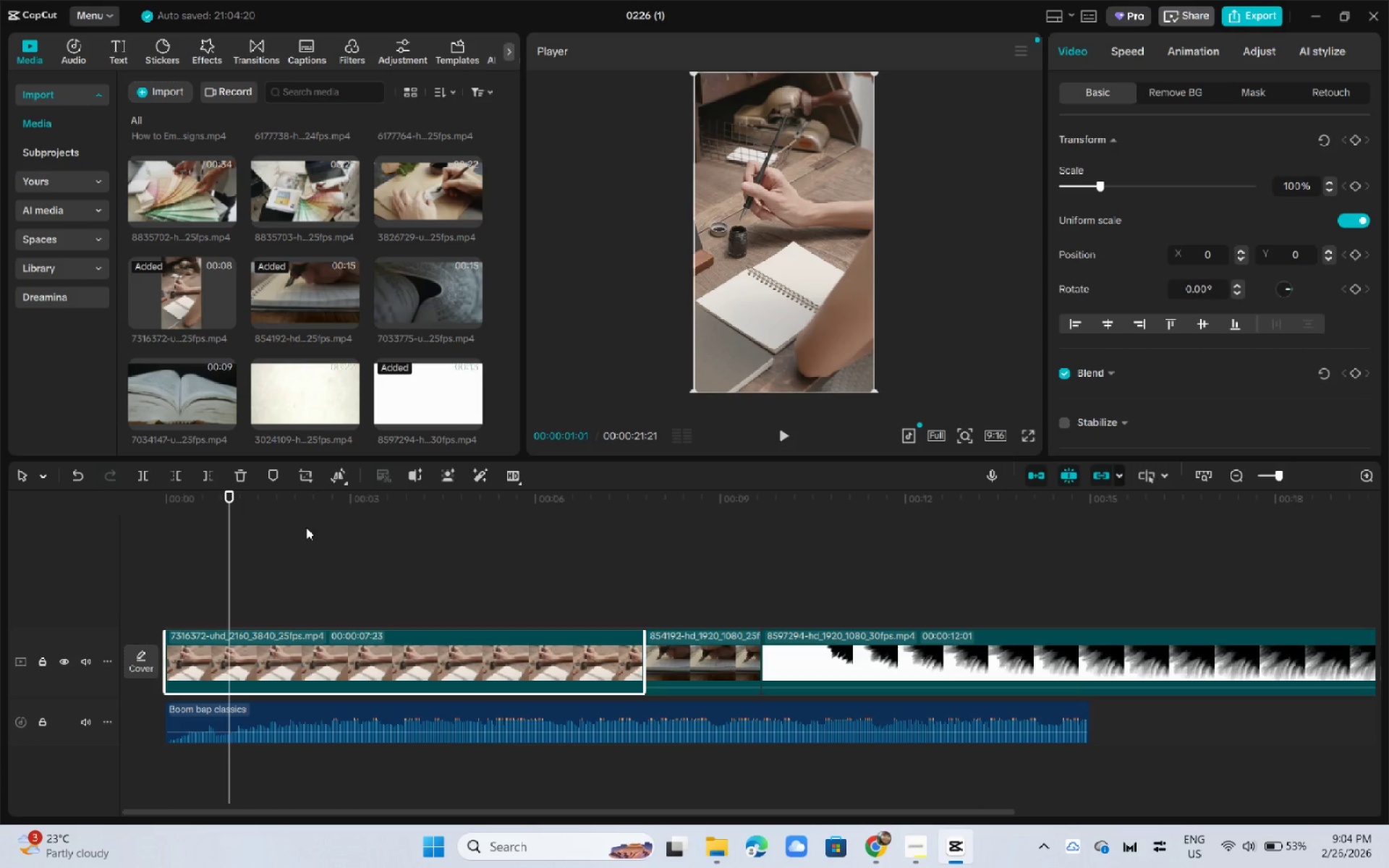 
left_click_drag(start_coordinate=[224, 502], to_coordinate=[287, 507])
 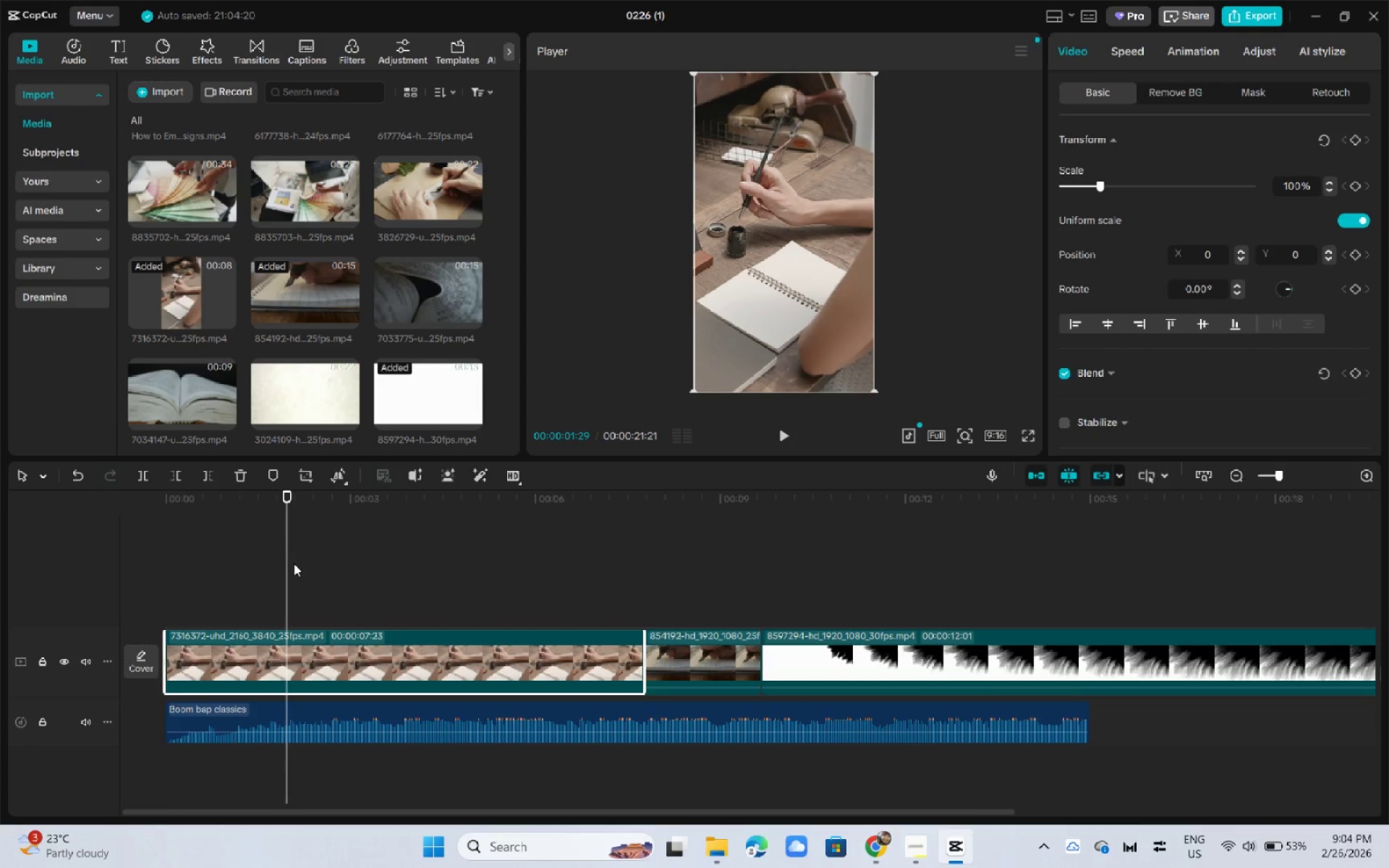 
key(Control+B)
 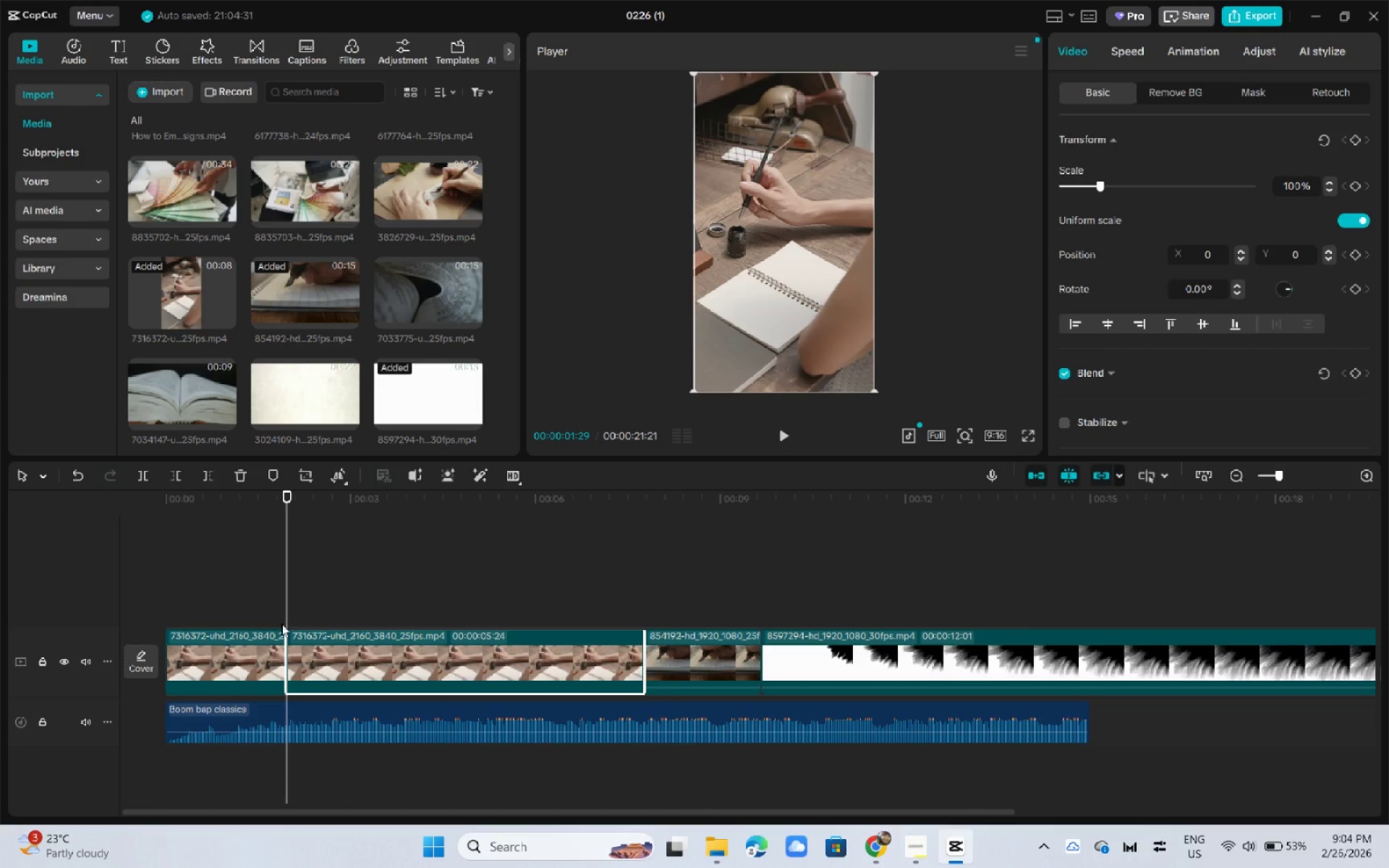 
left_click([230, 651])
 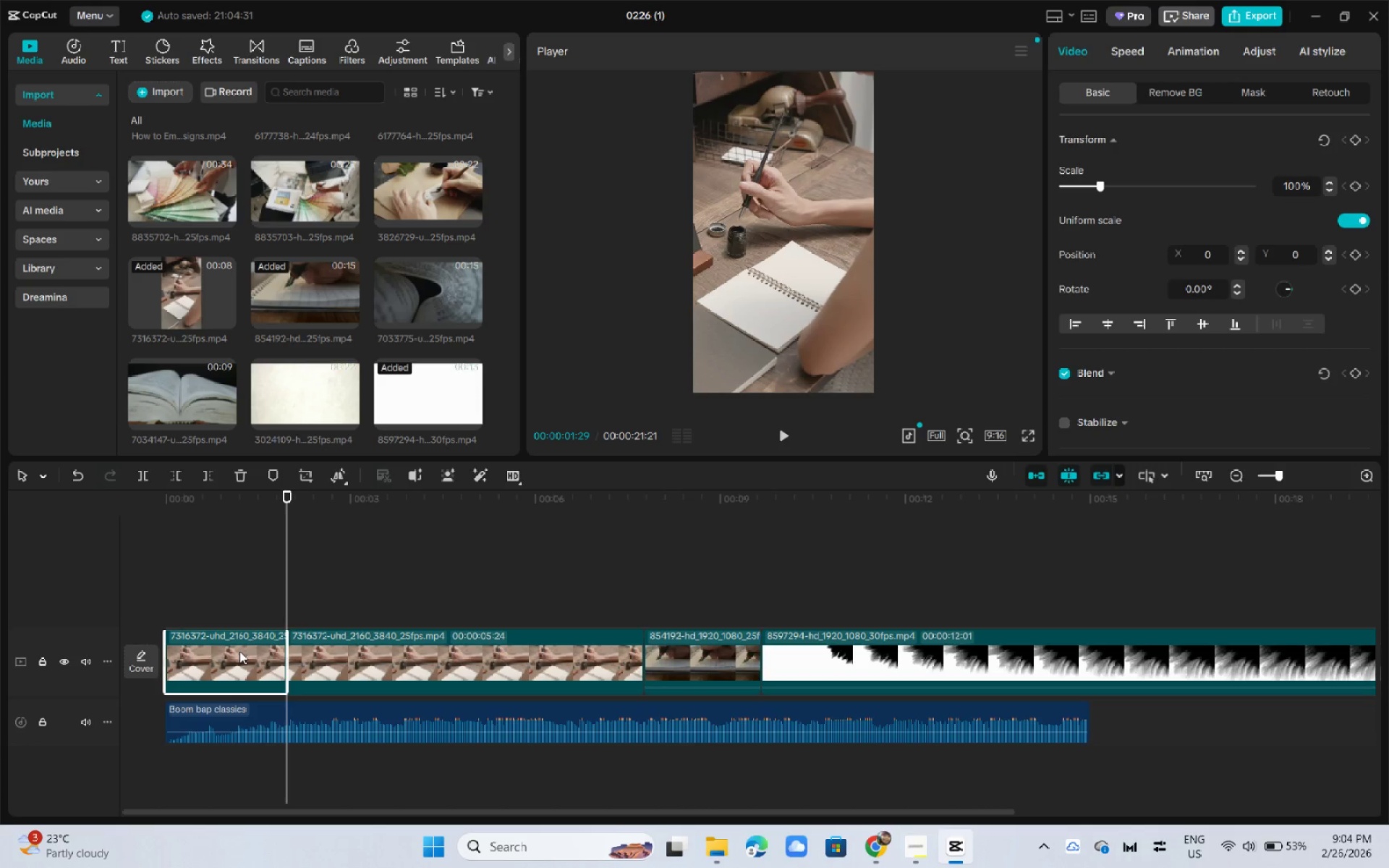 
key(Delete)
 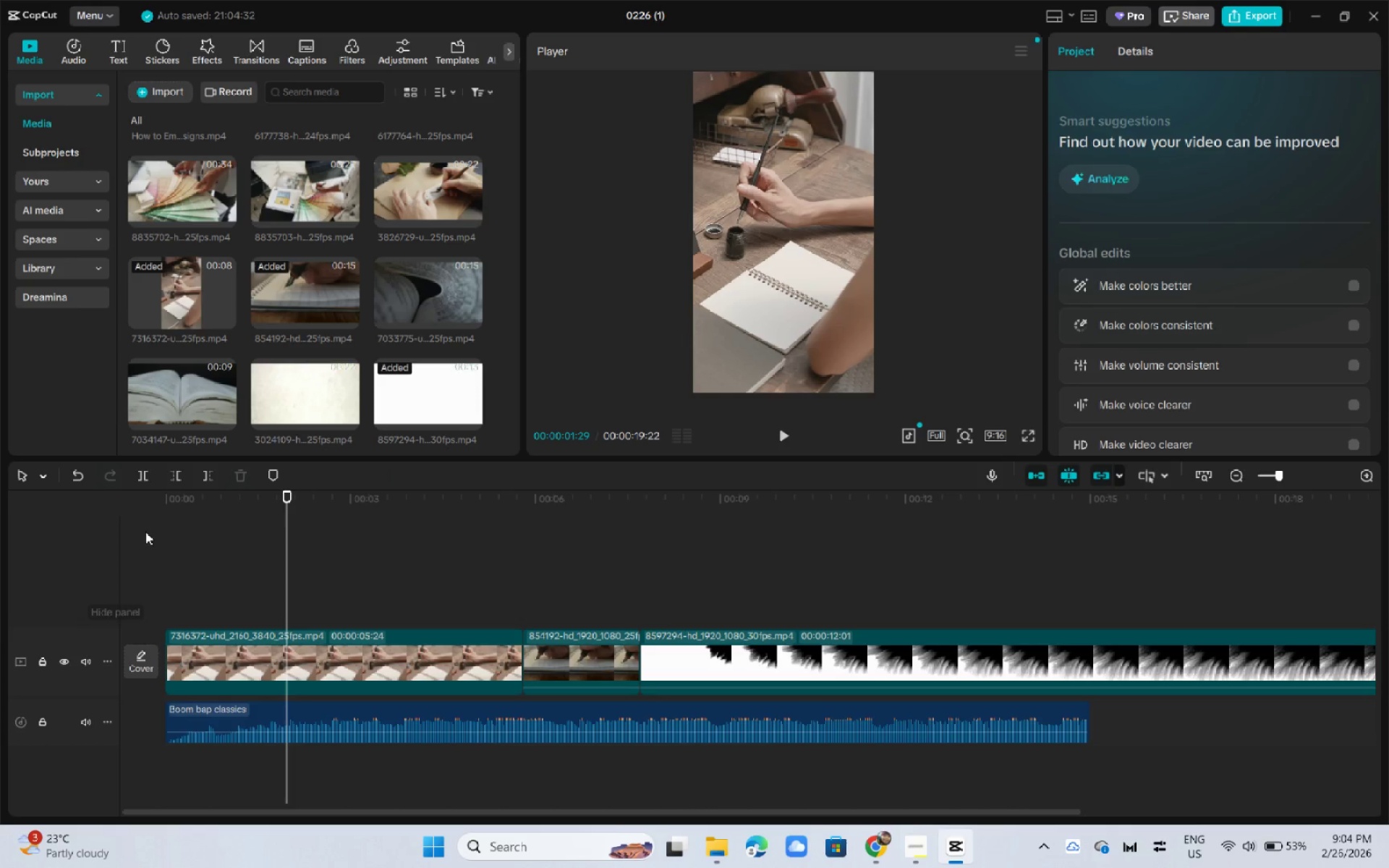 
left_click_drag(start_coordinate=[180, 507], to_coordinate=[119, 509])
 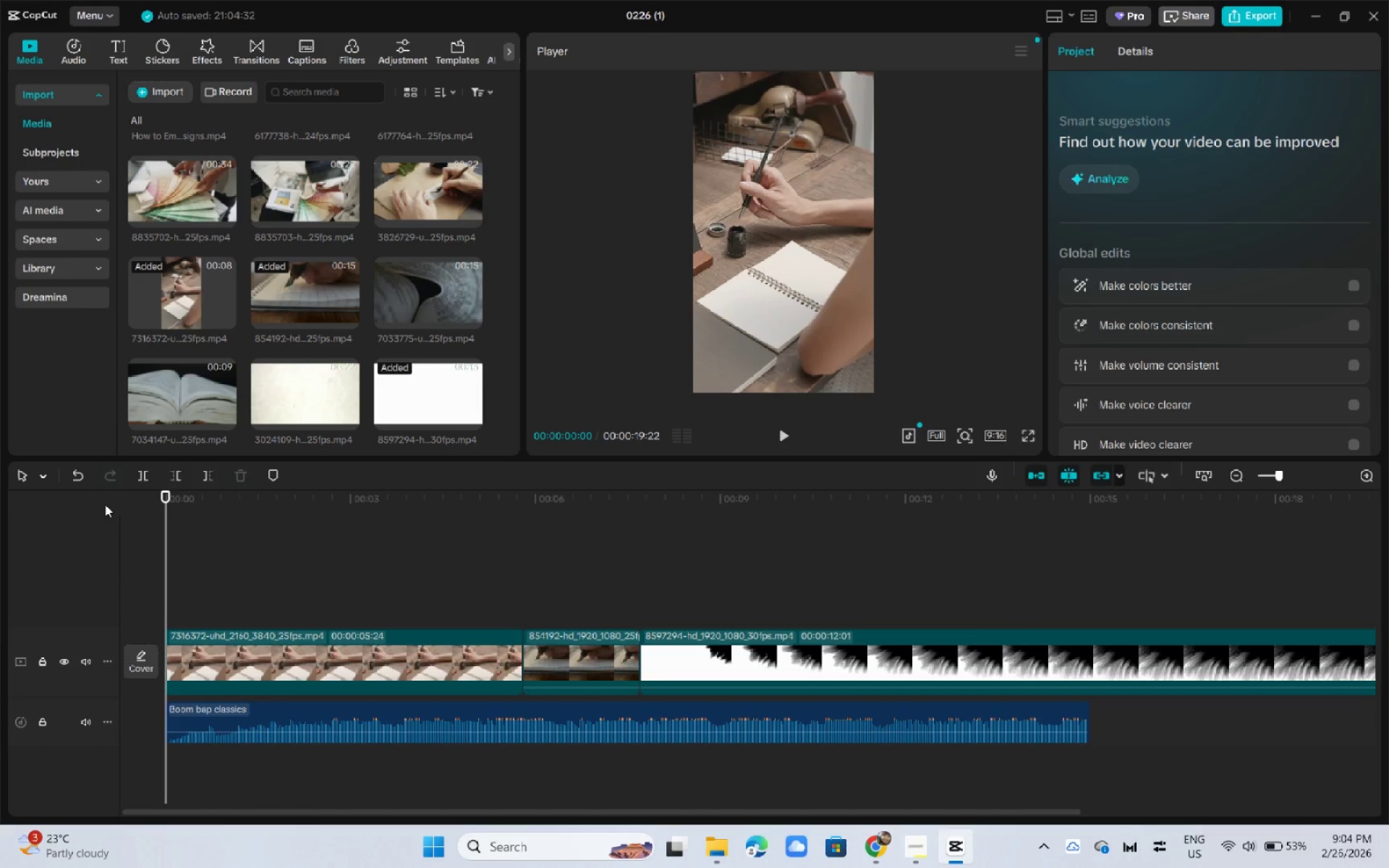 
key(Space)
 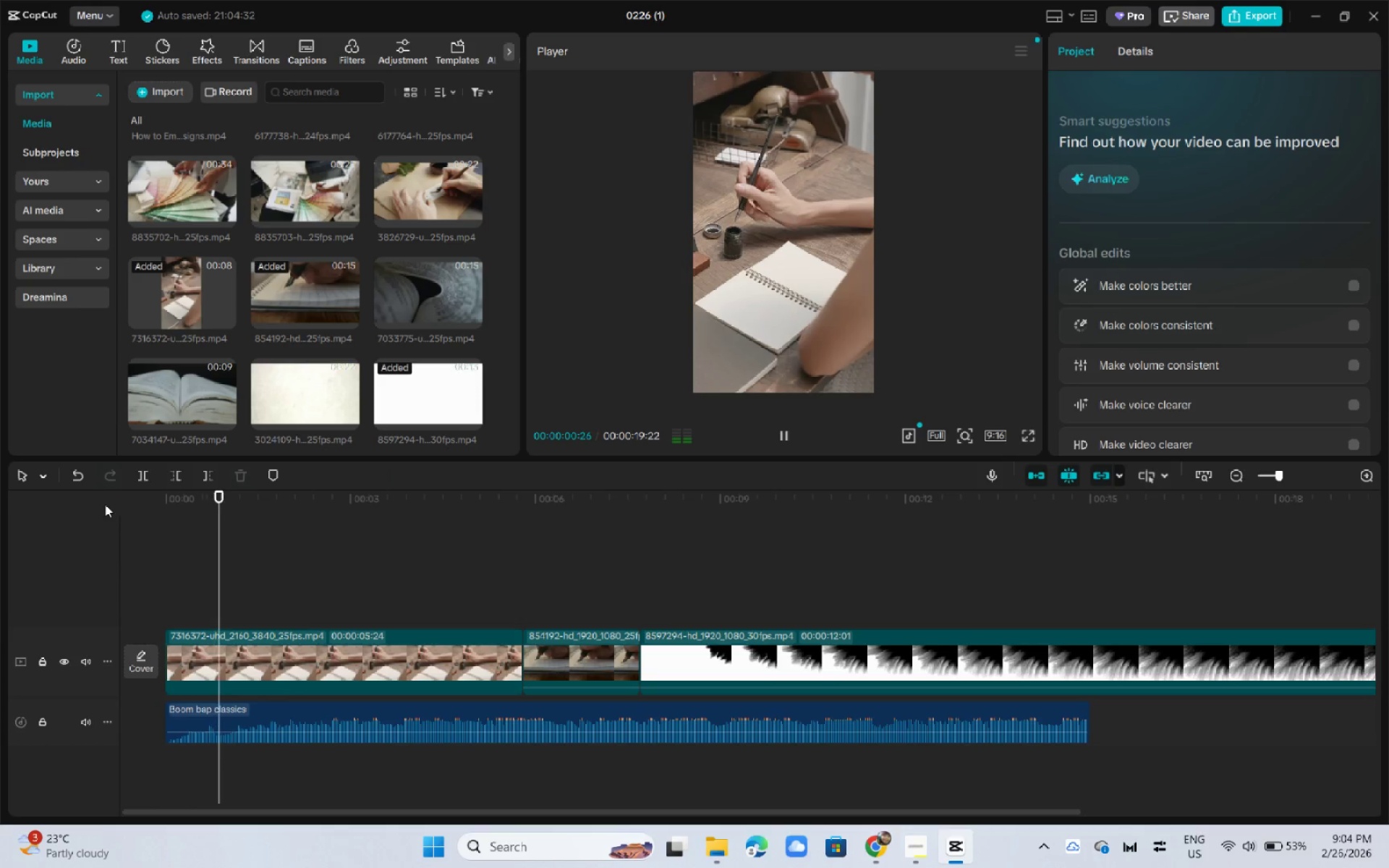 
key(Space)
 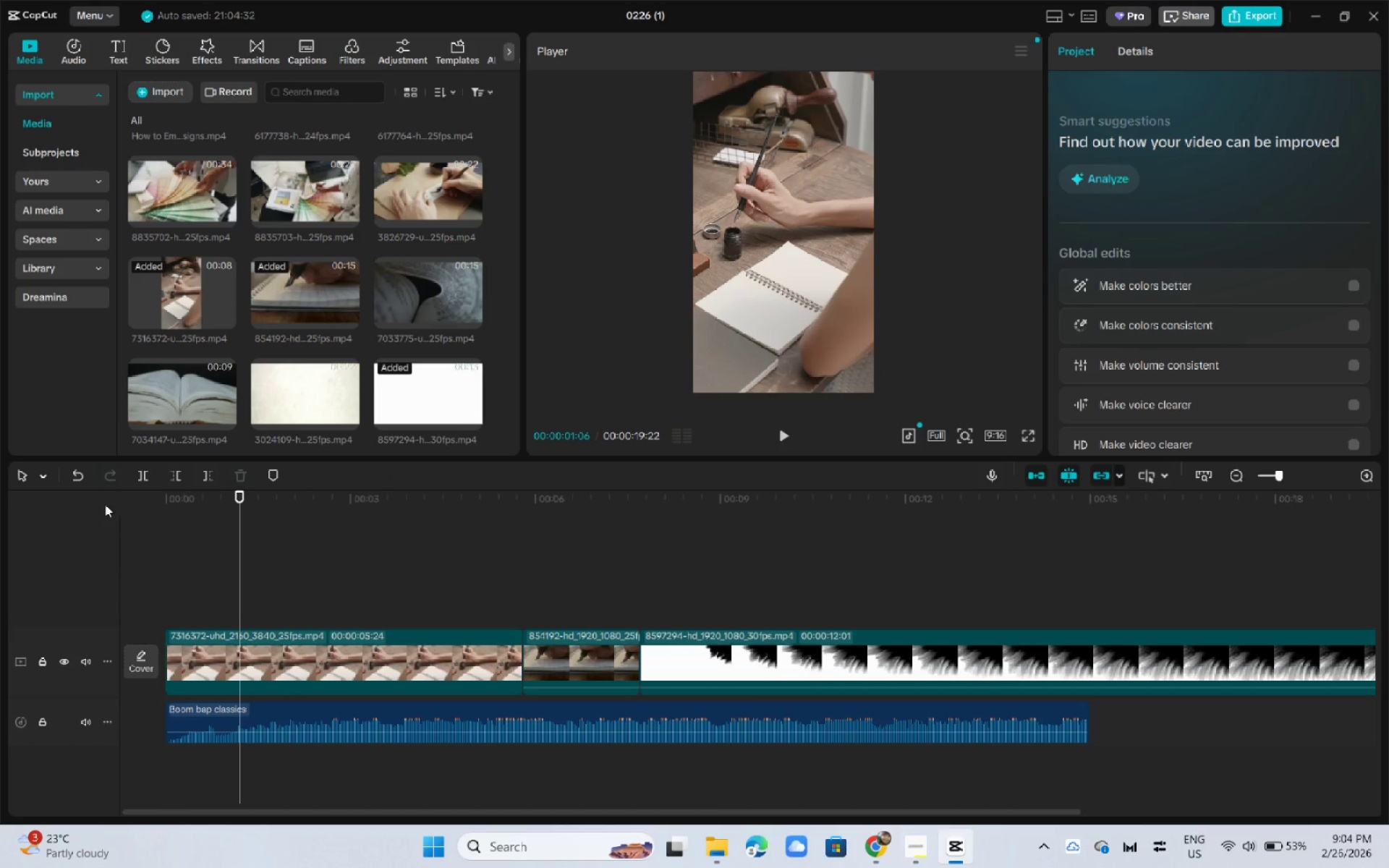 
left_click_drag(start_coordinate=[241, 500], to_coordinate=[93, 506])
 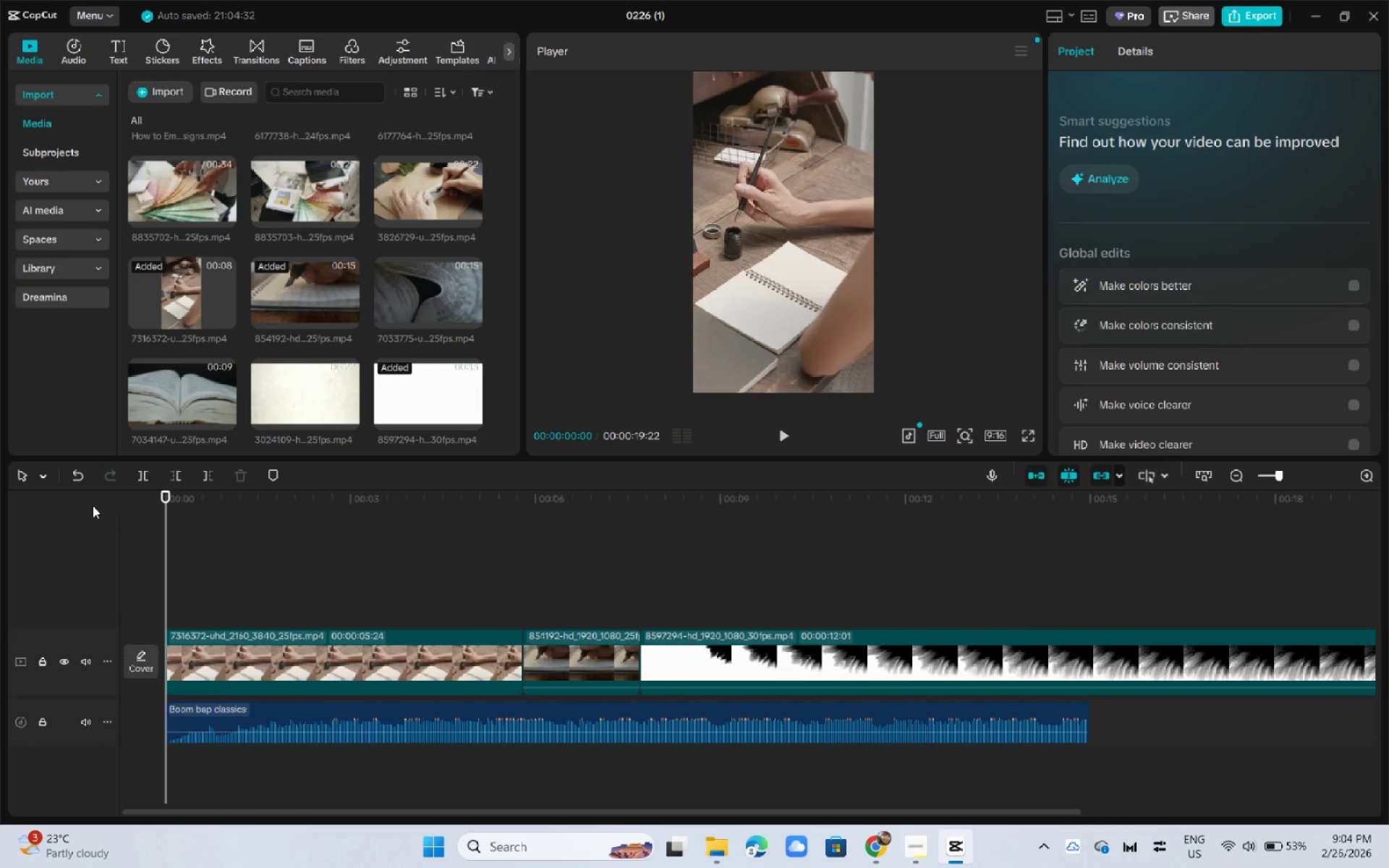 
key(Space)
 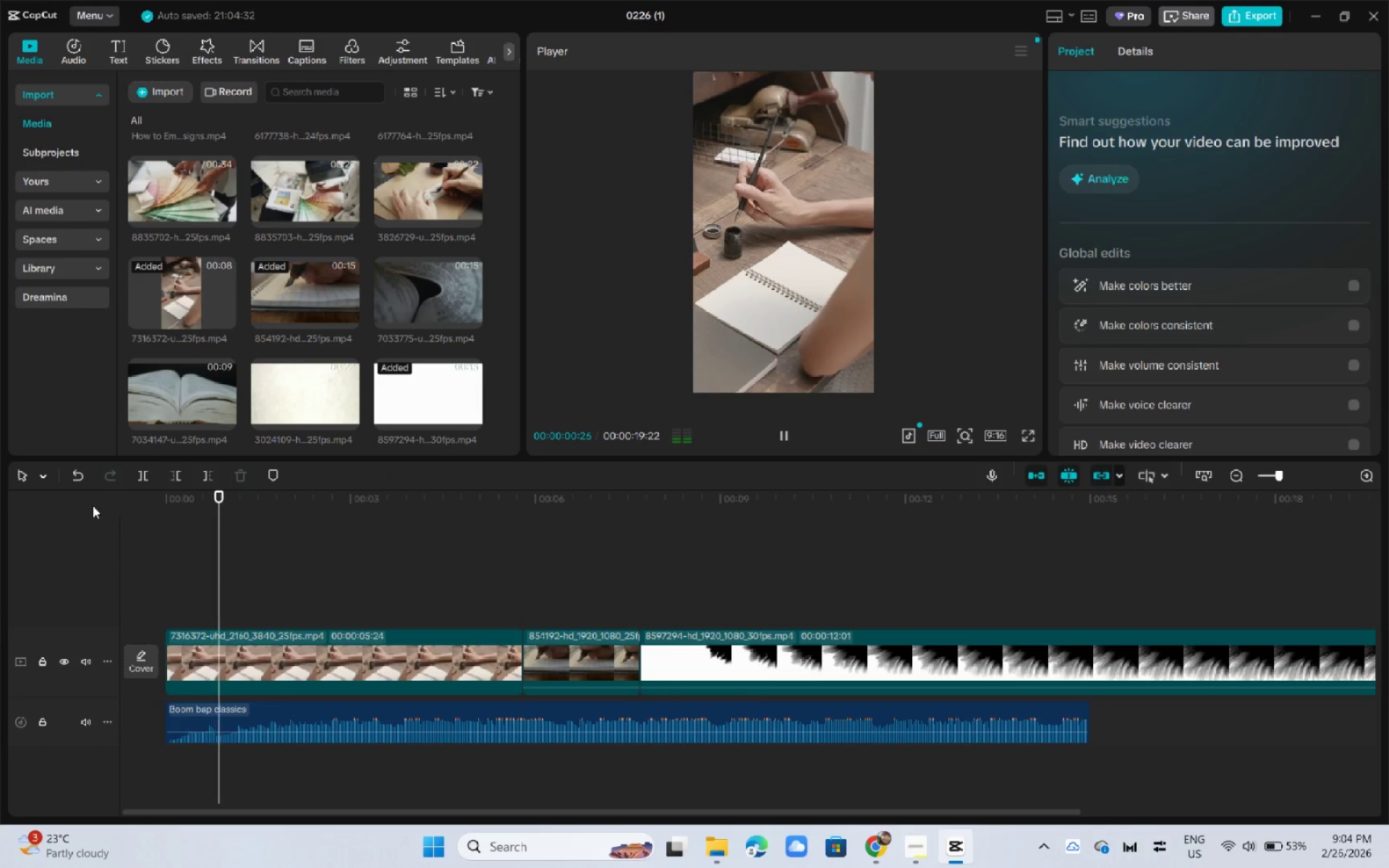 
key(Space)
 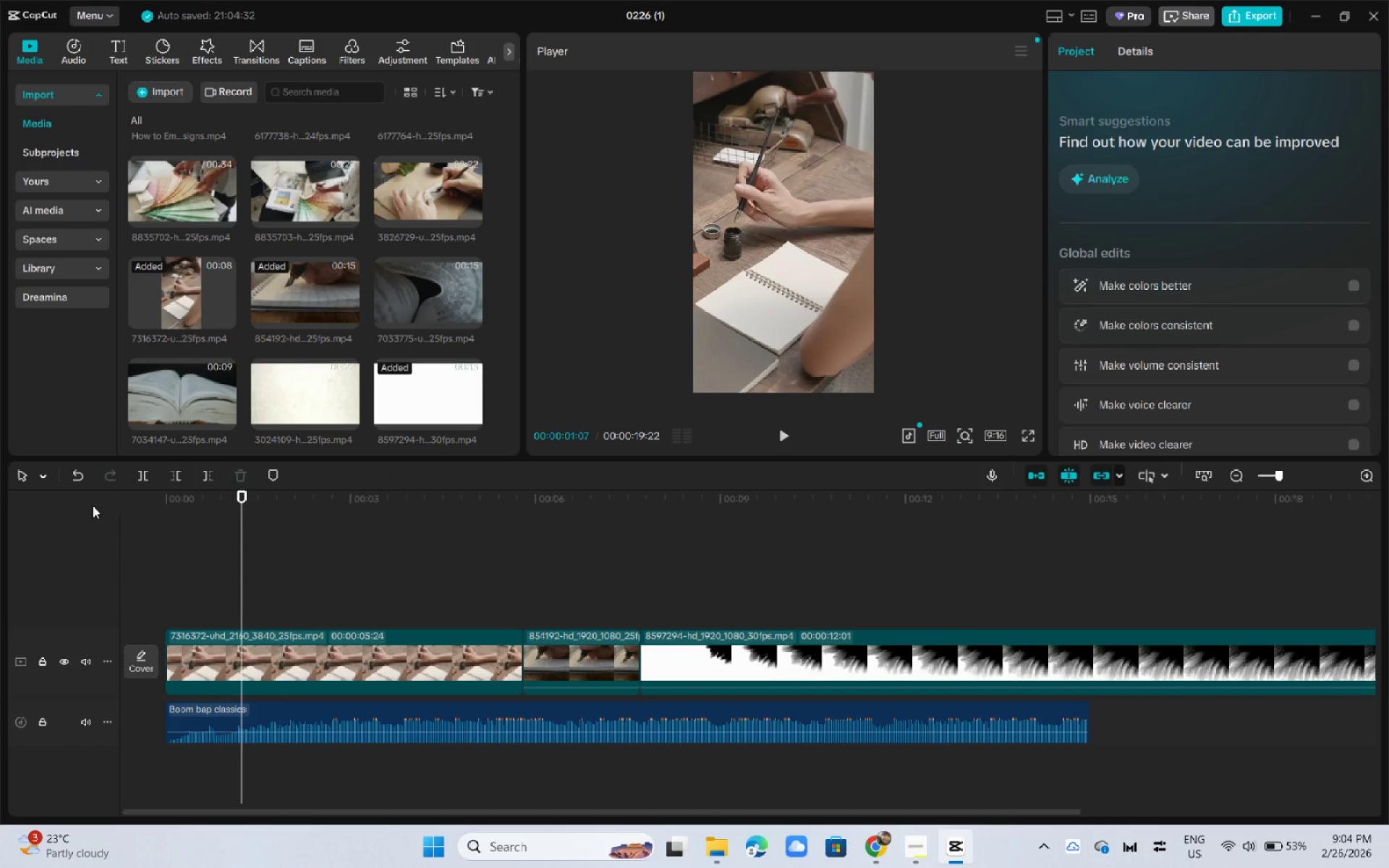 
key(Control+B)
 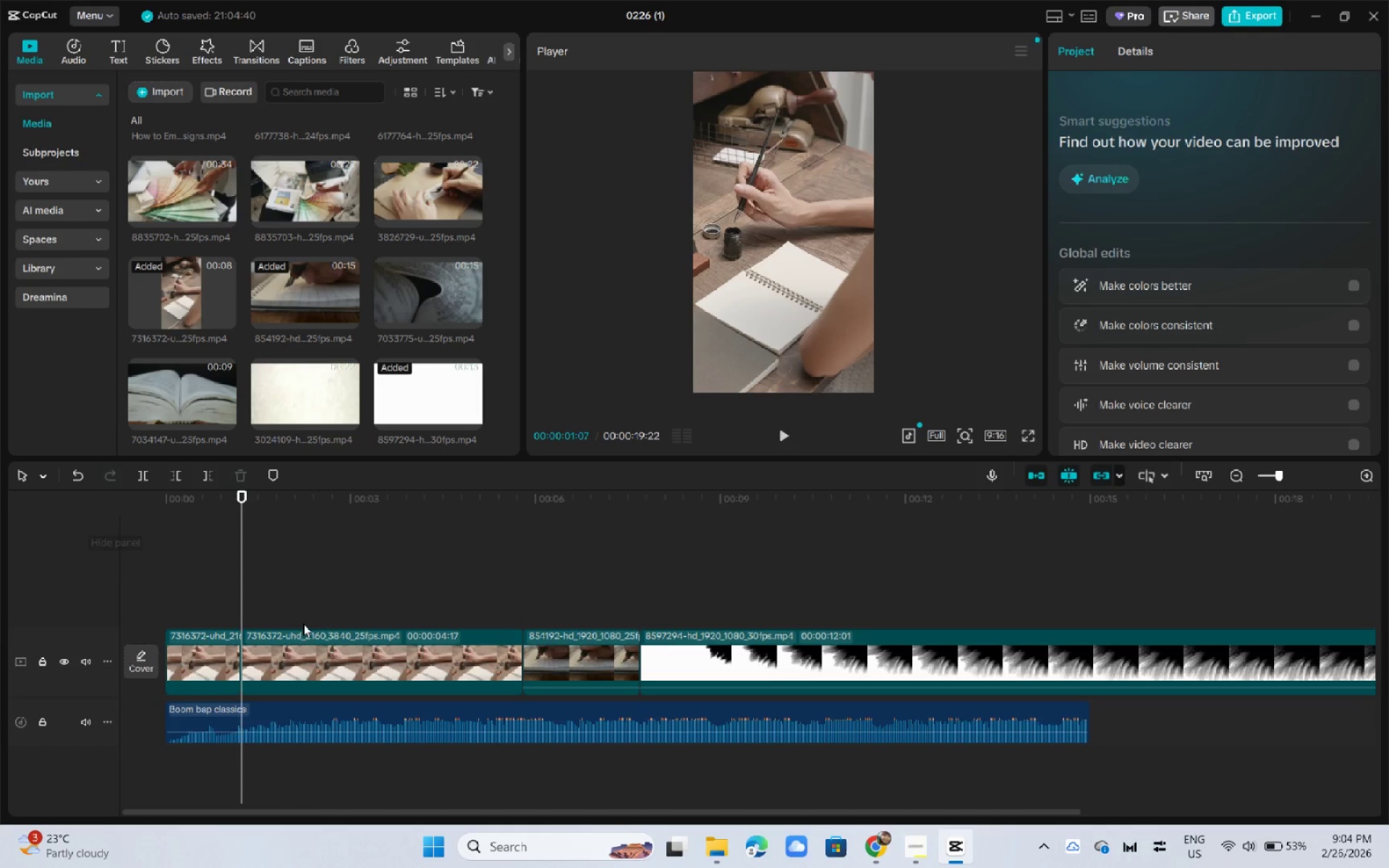 
left_click([341, 657])
 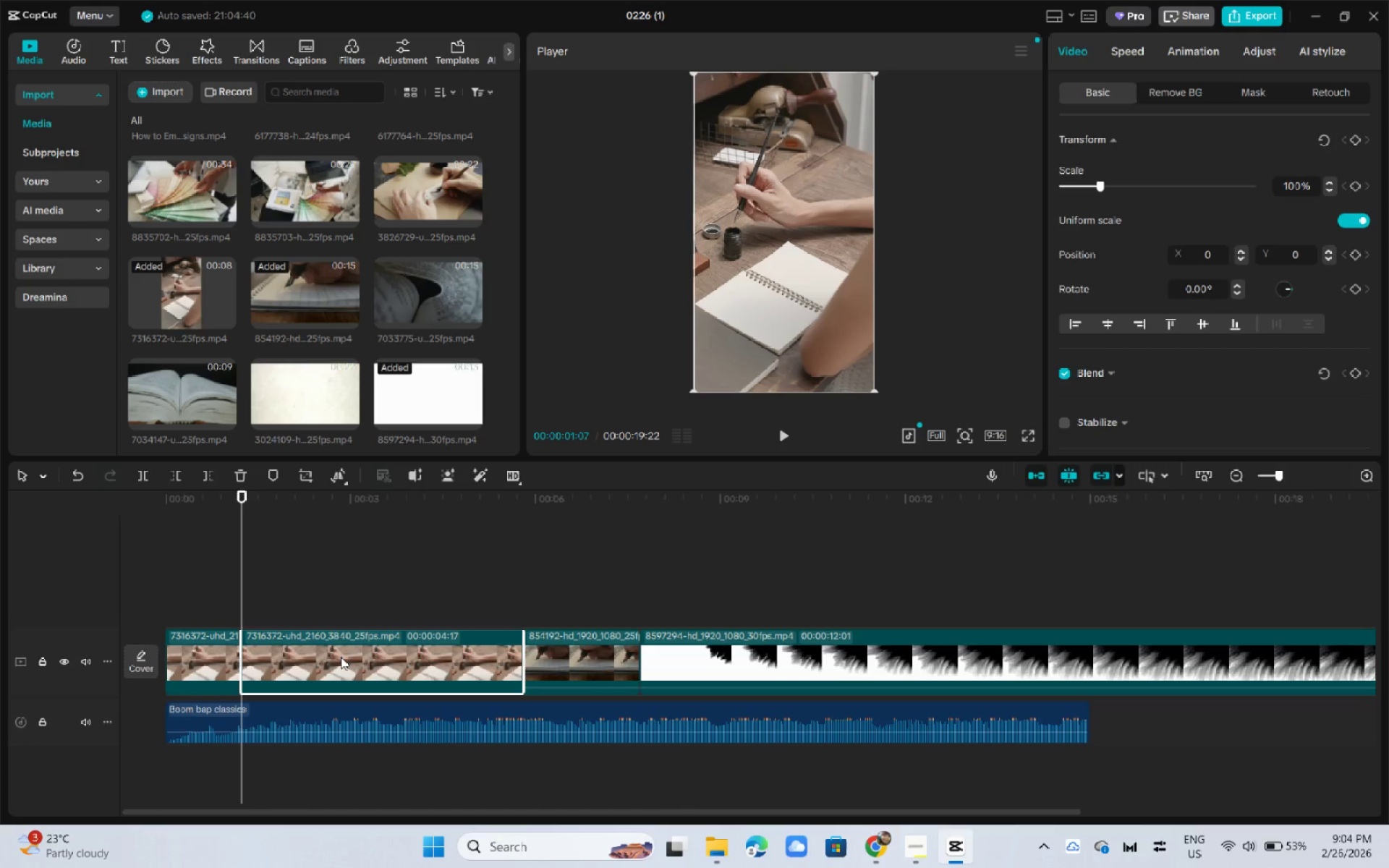 
key(Delete)
 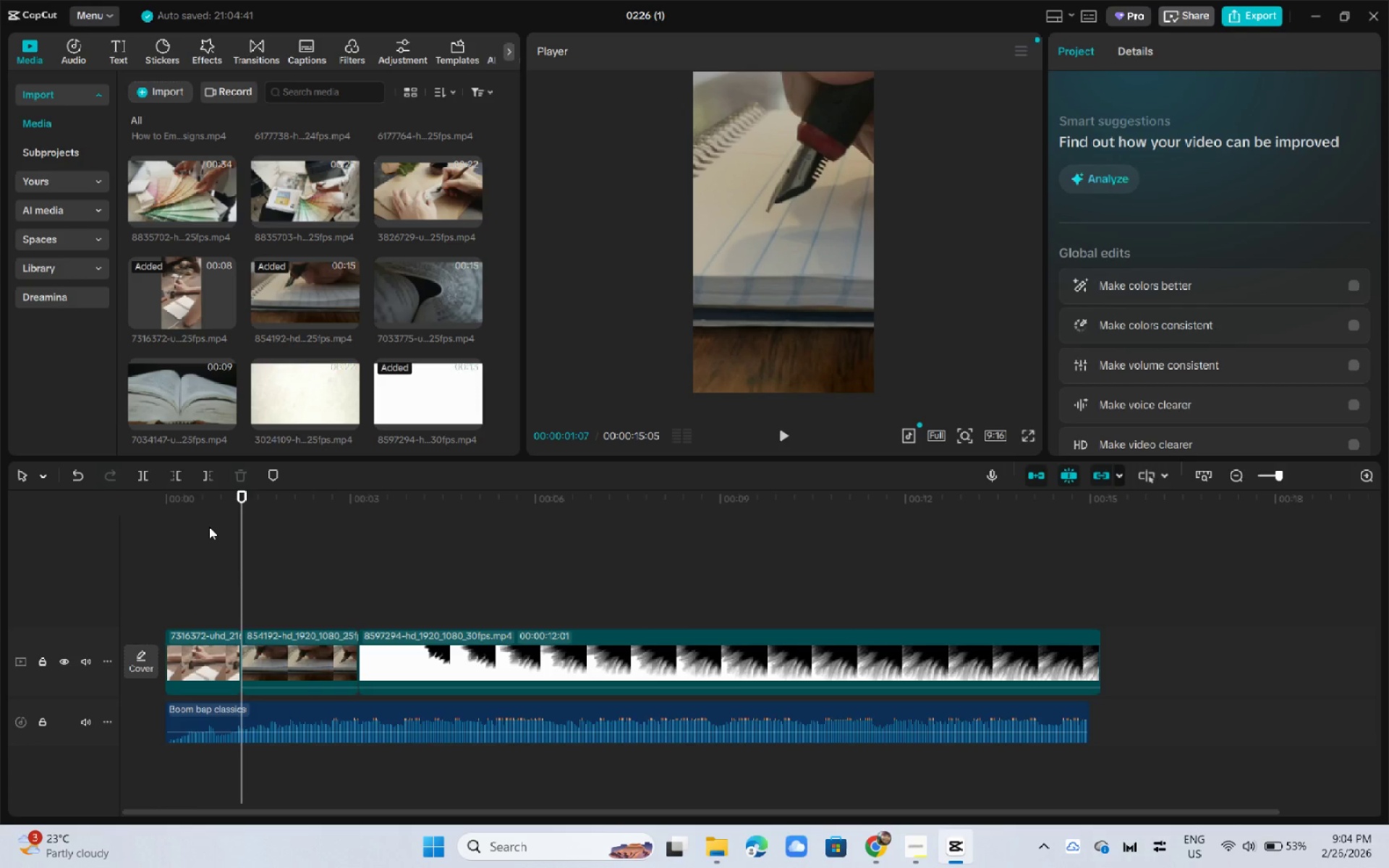 
left_click_drag(start_coordinate=[203, 504], to_coordinate=[44, 513])
 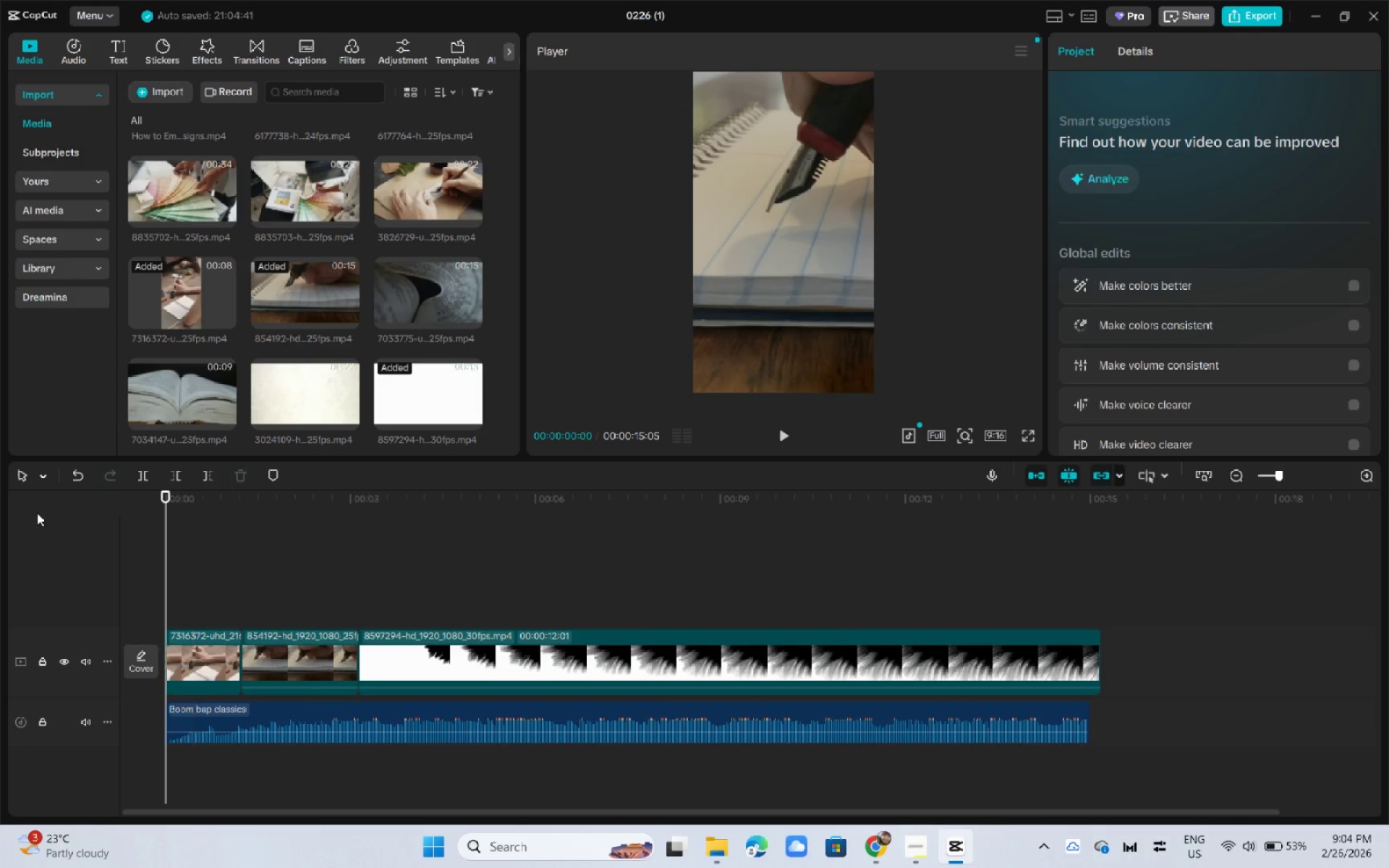 
key(Space)
 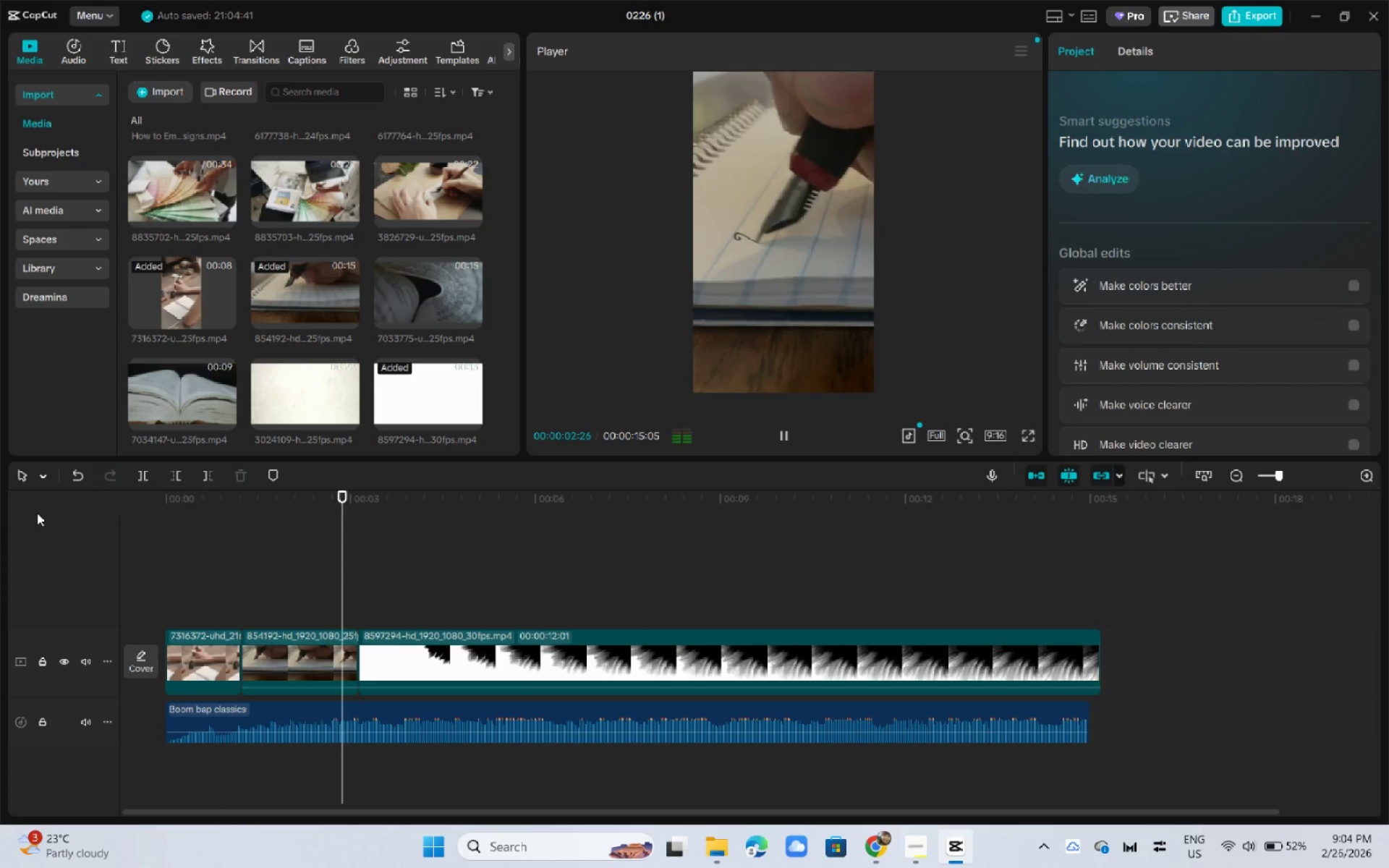 
key(Space)
 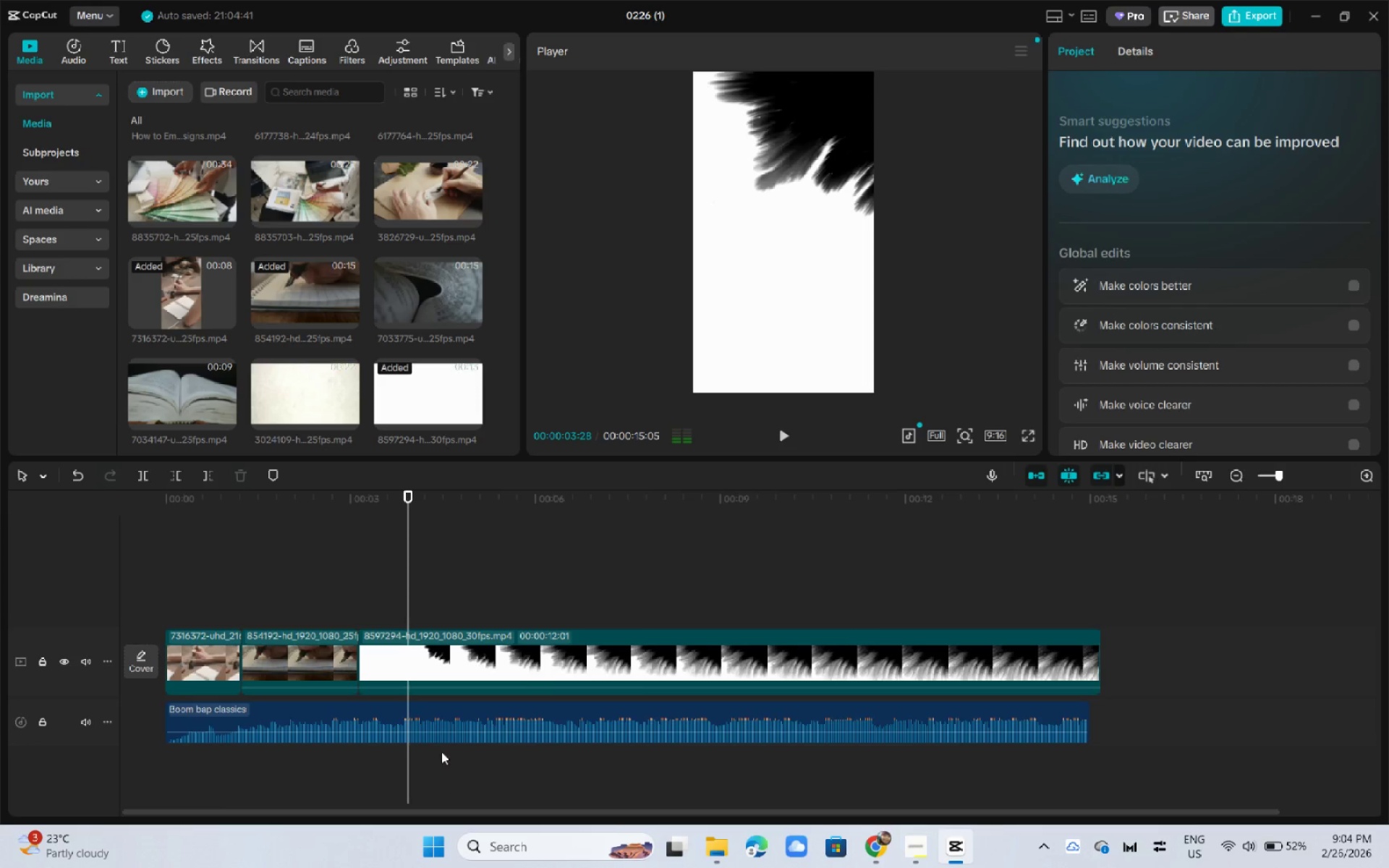 
left_click([441, 723])
 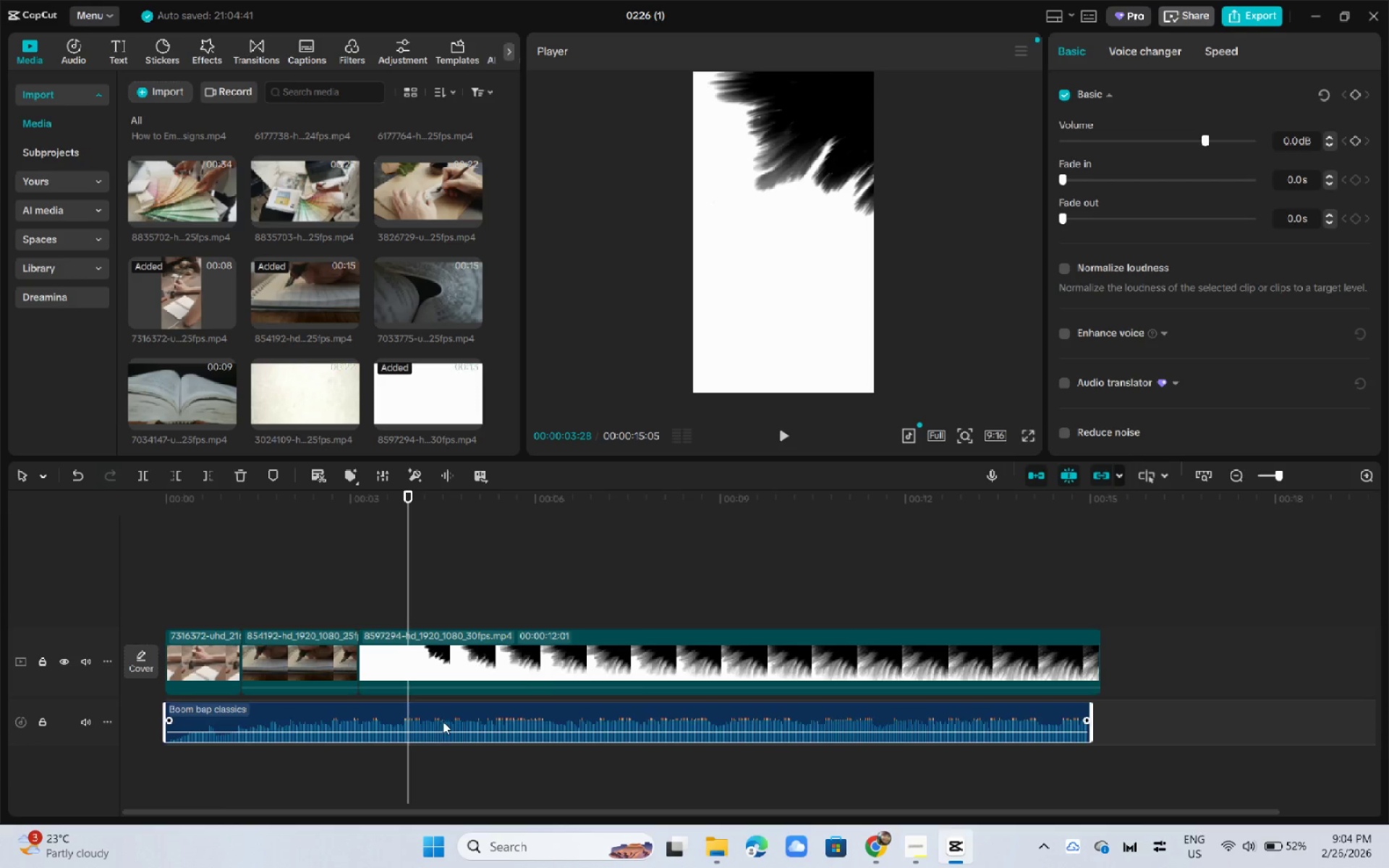 
right_click([454, 704])
 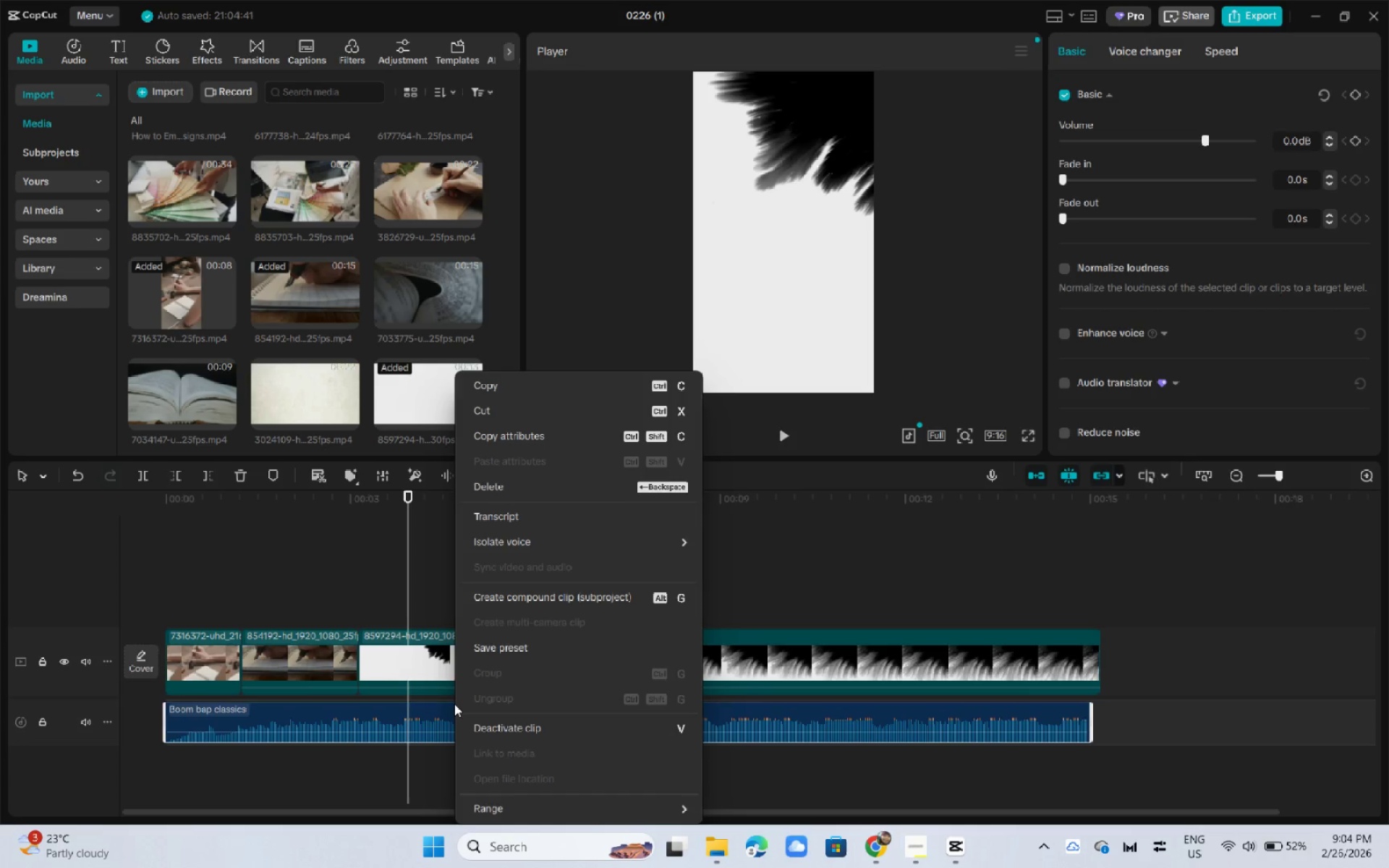 
wait(6.79)
 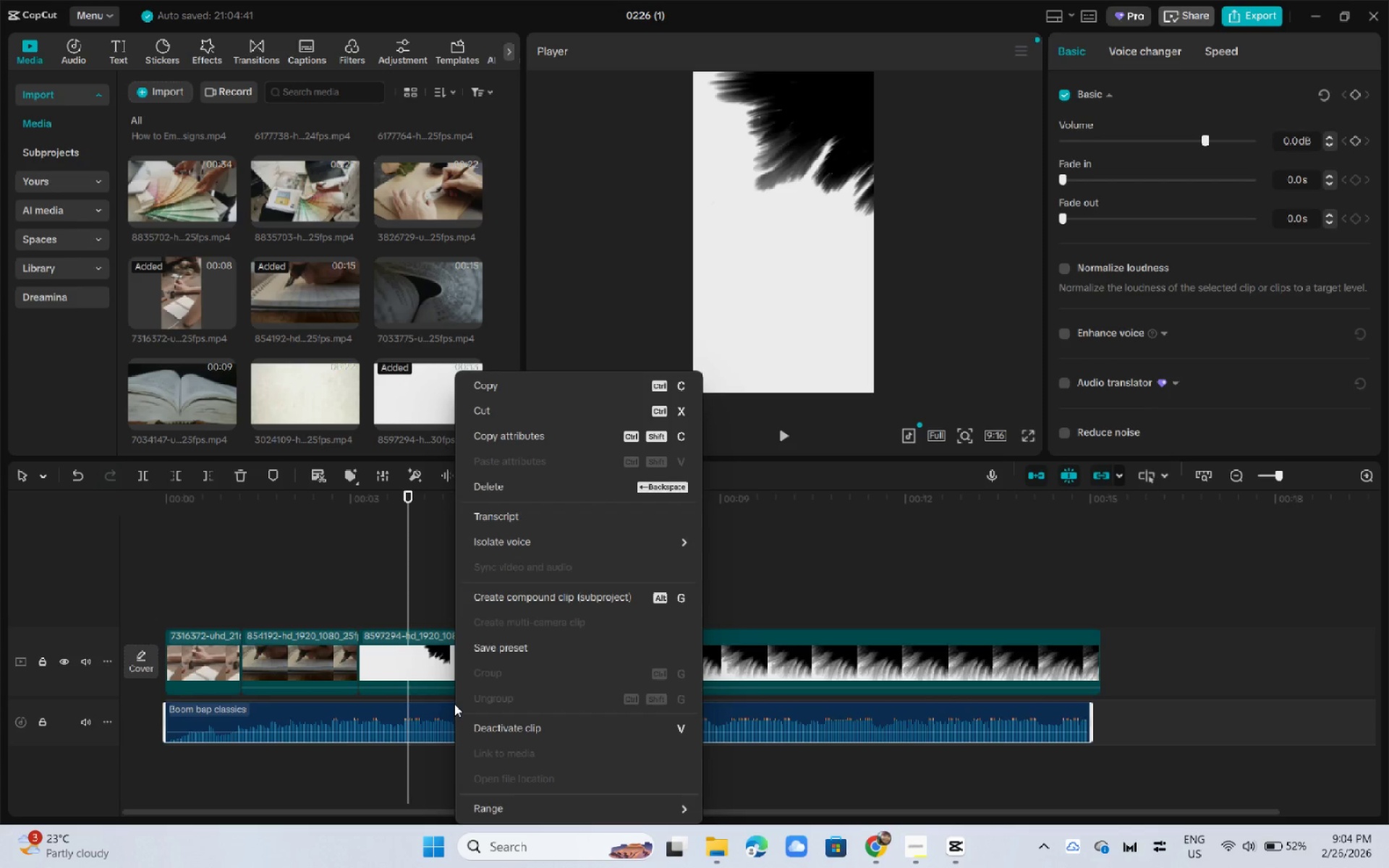 
scroll: coordinate [564, 664], scroll_direction: down, amount: 6.0
 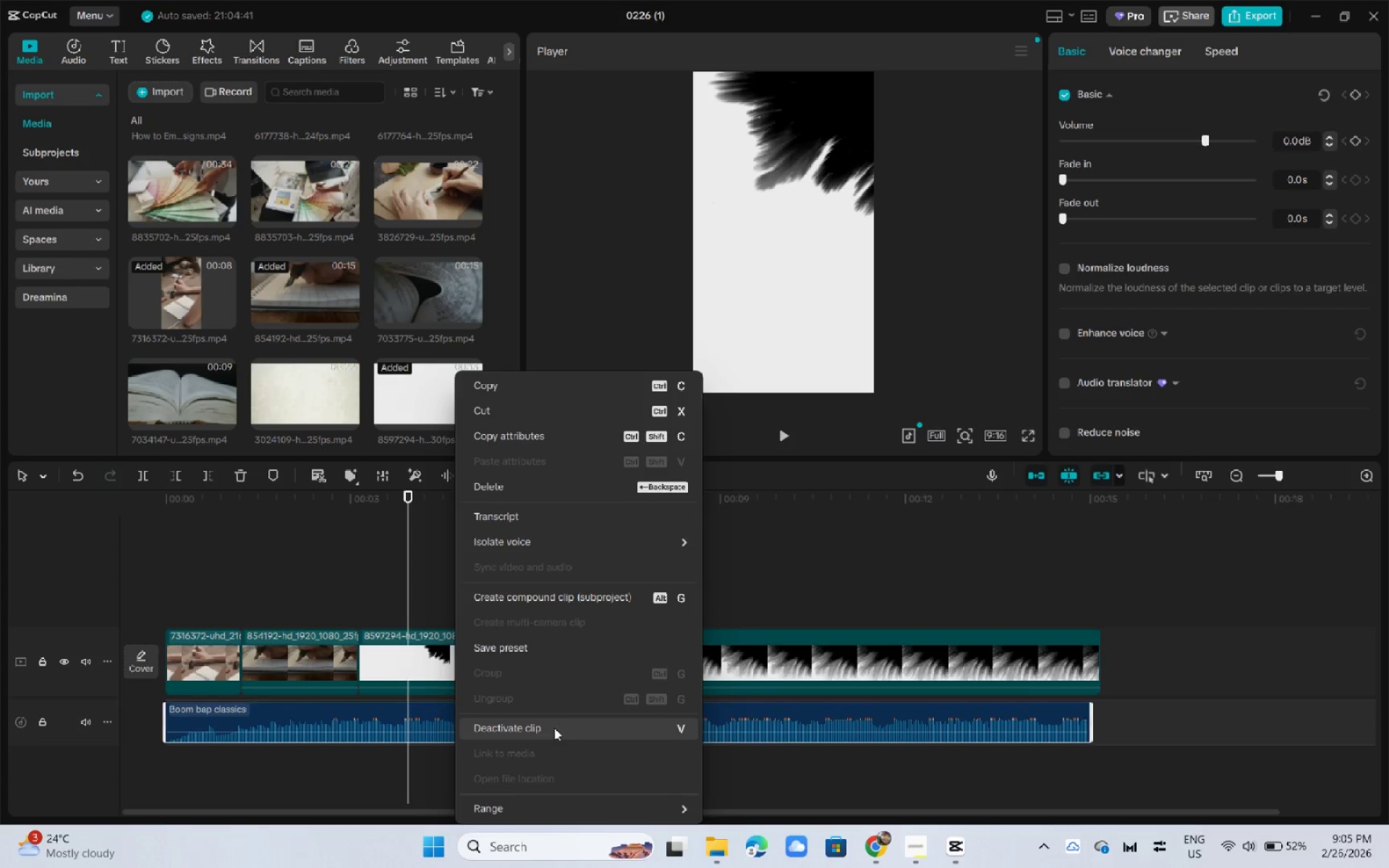 
wait(19.57)
 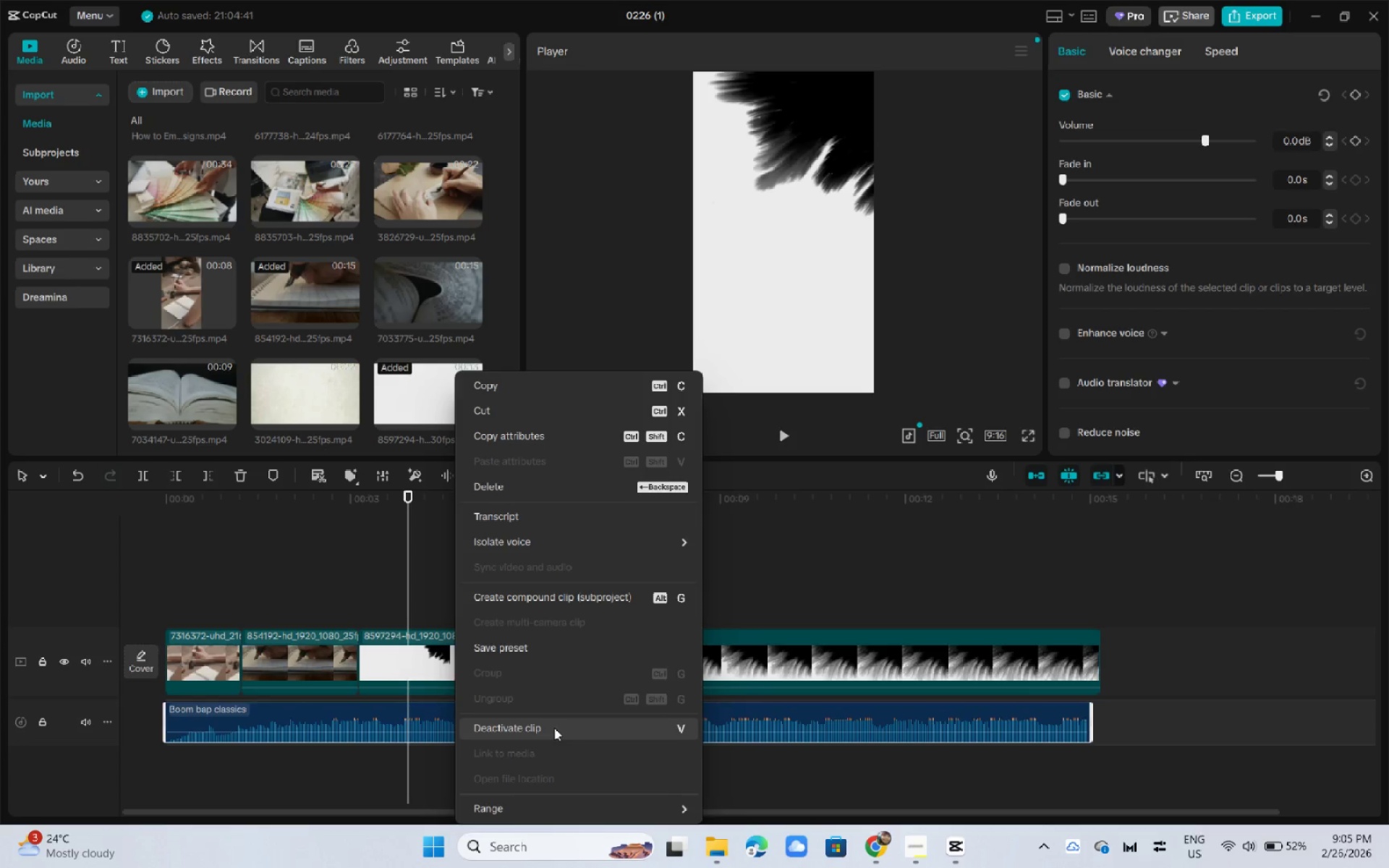 
left_click([400, 663])
 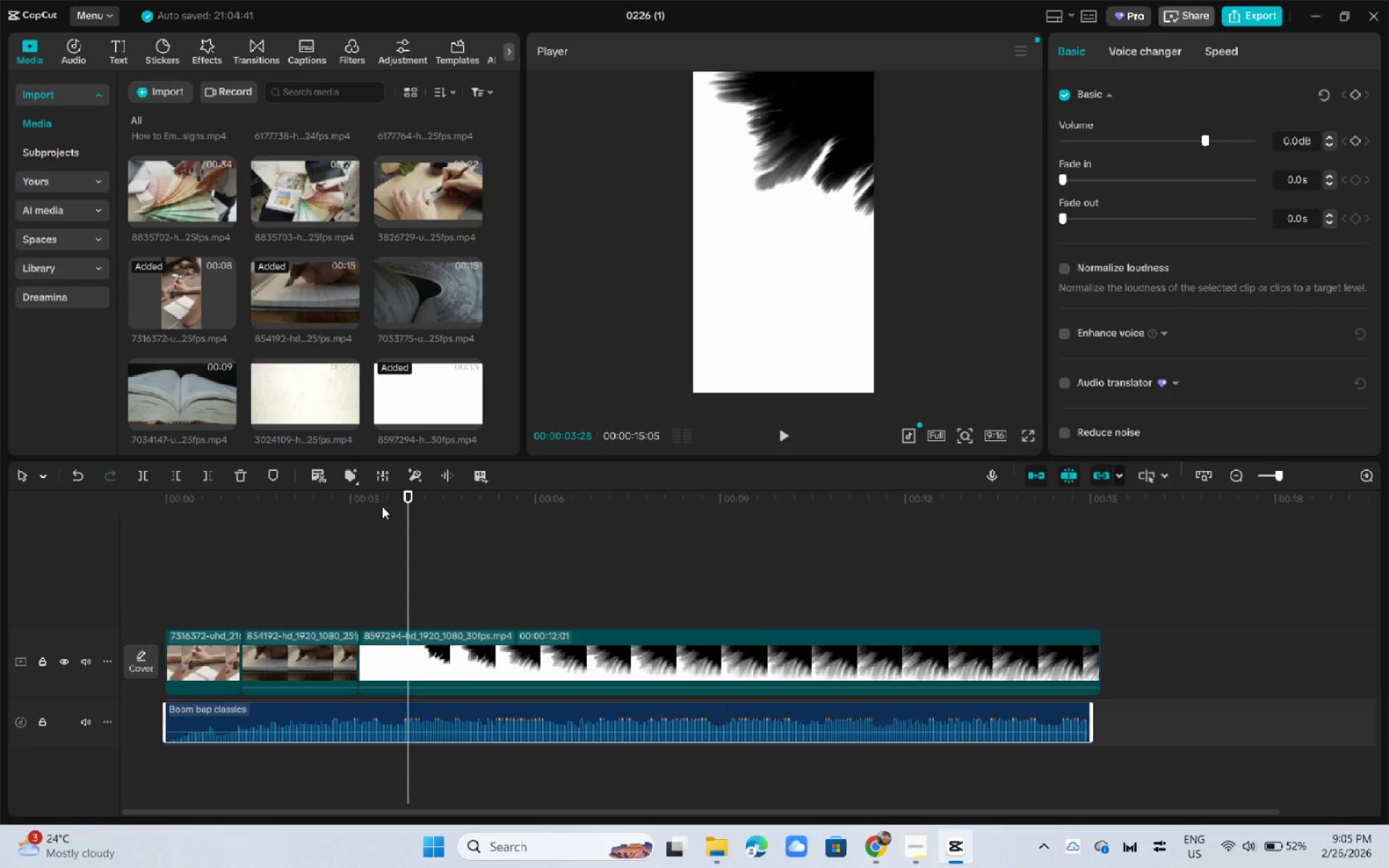 
left_click_drag(start_coordinate=[382, 506], to_coordinate=[487, 506])
 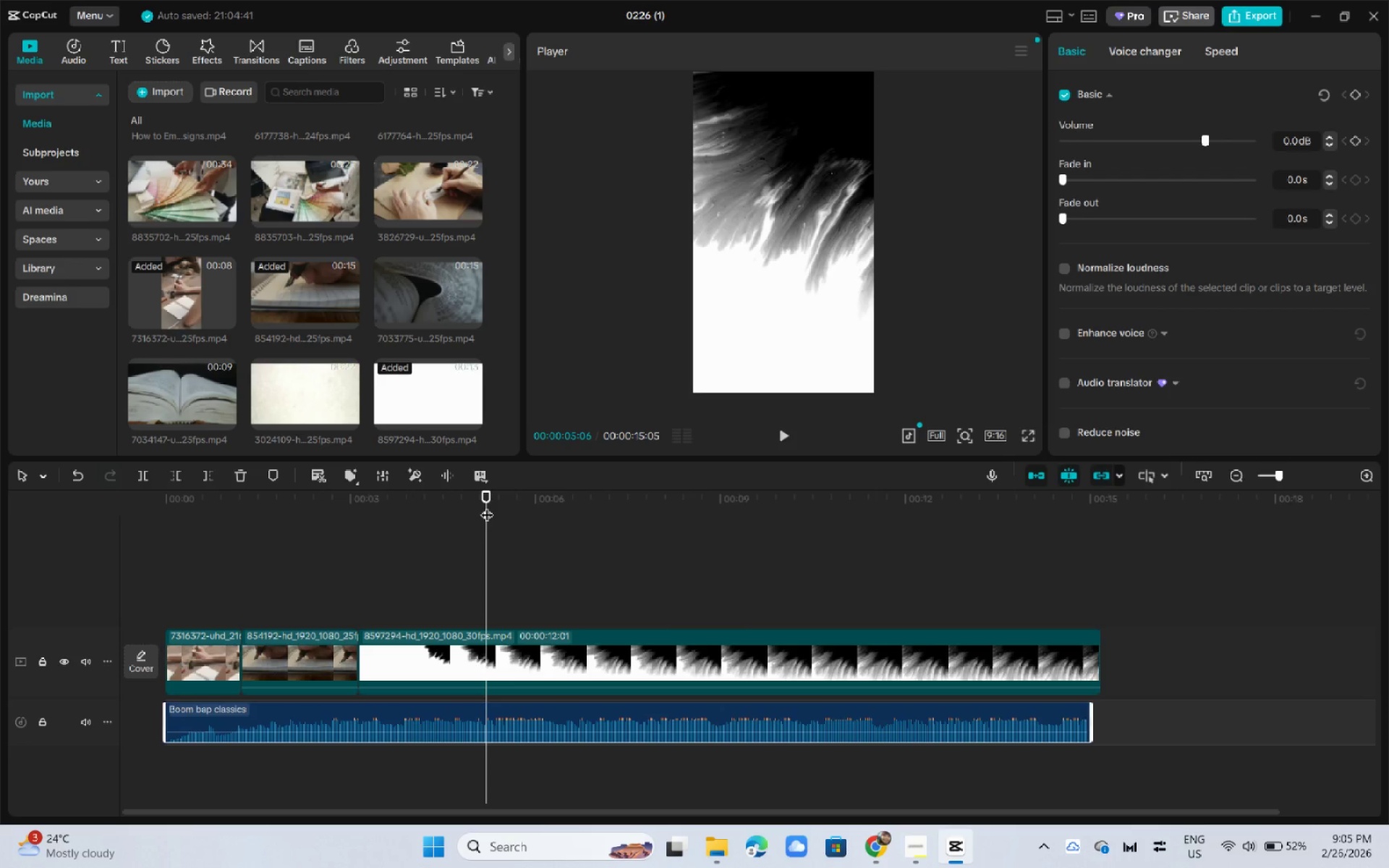 
key(Control+B)
 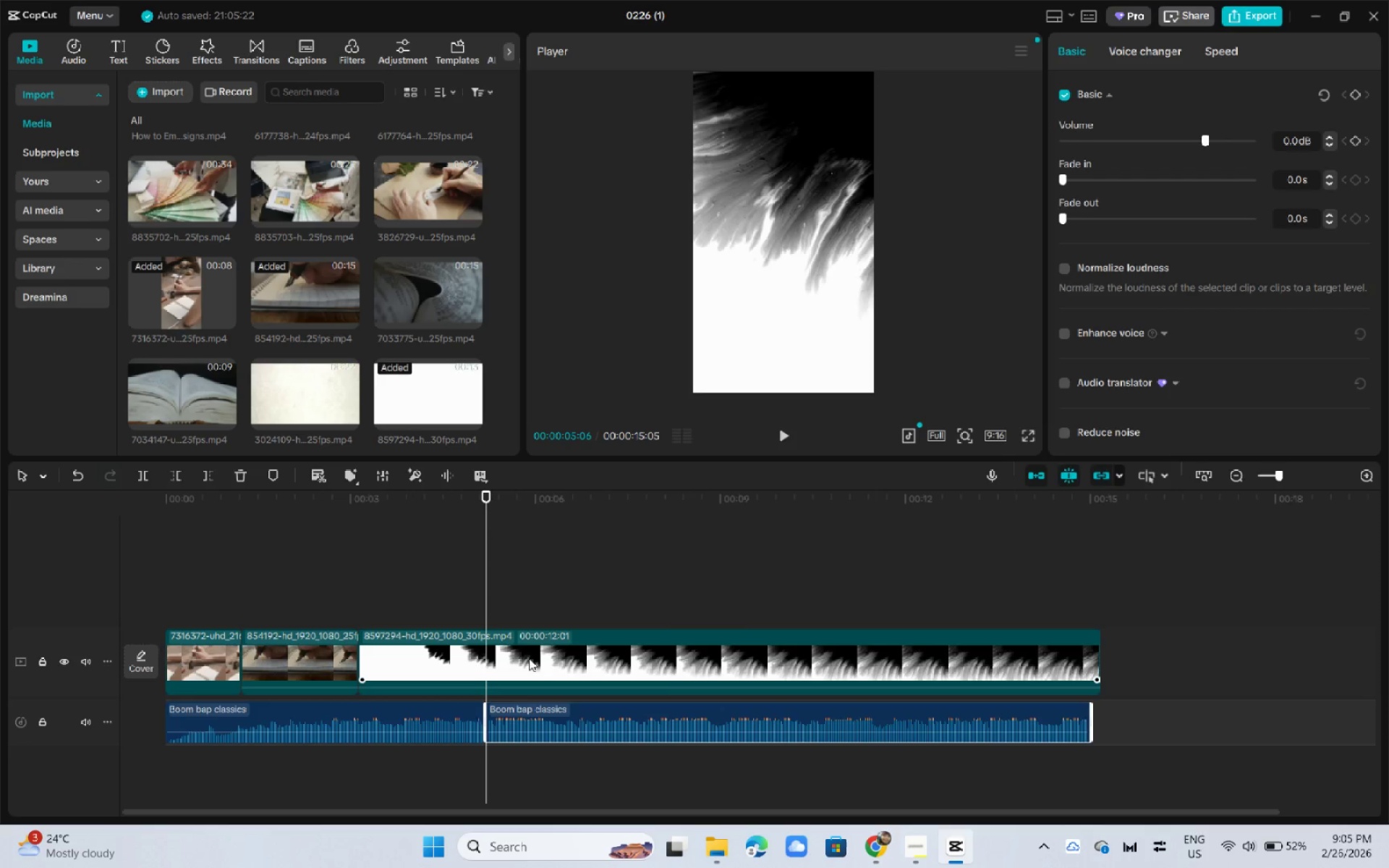 
key(Control+Z)
 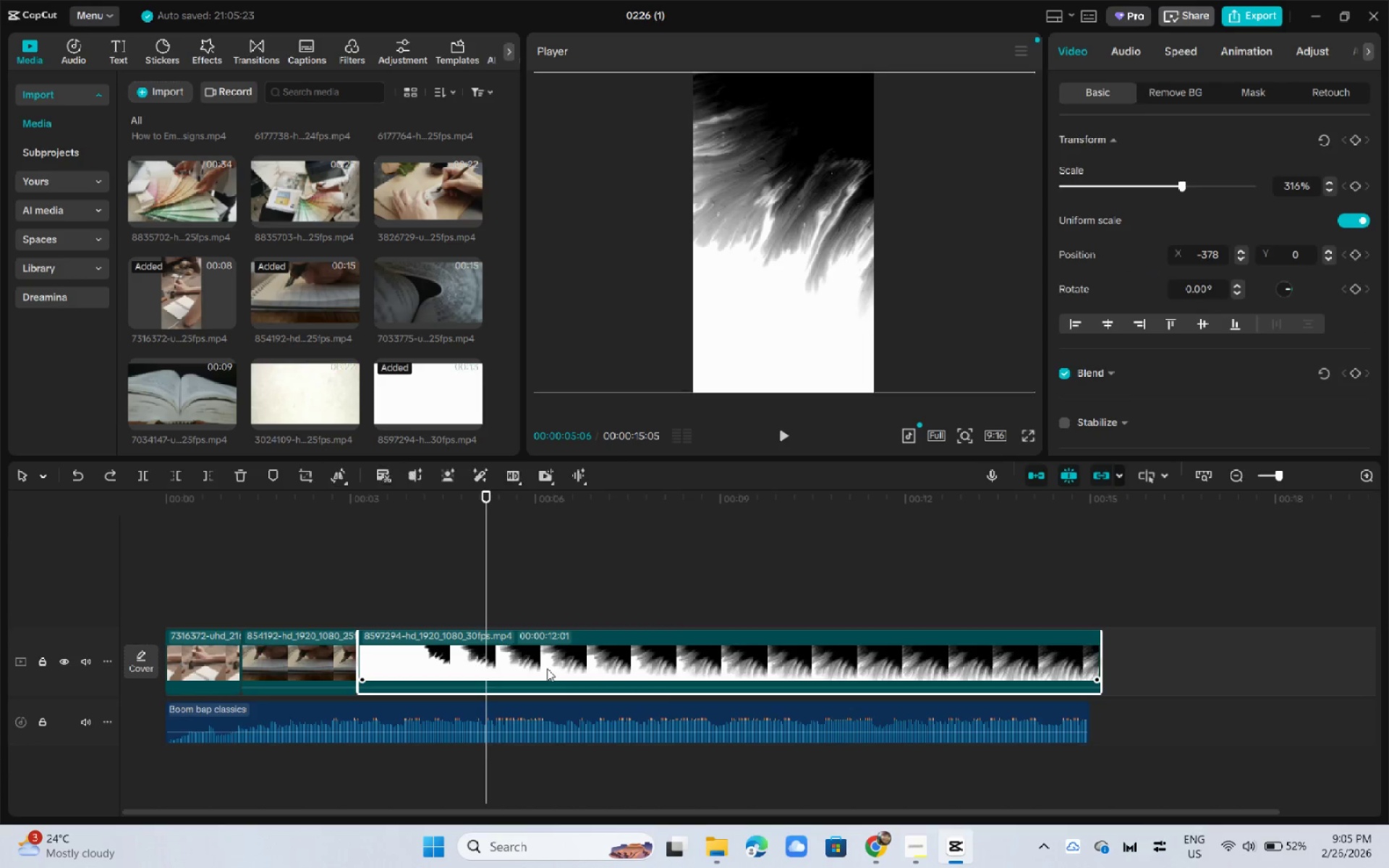 
key(Control+B)
 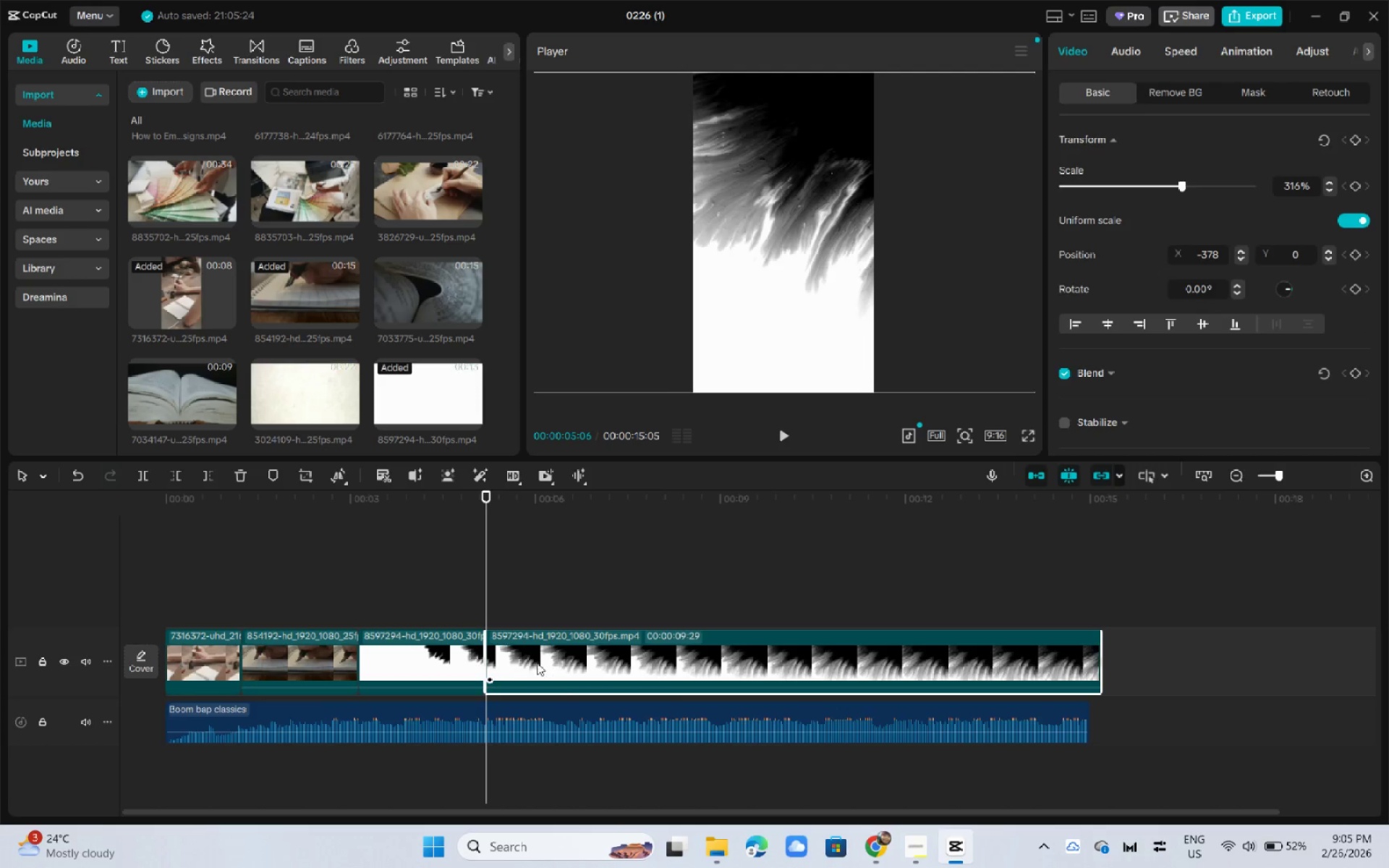 
left_click([425, 652])
 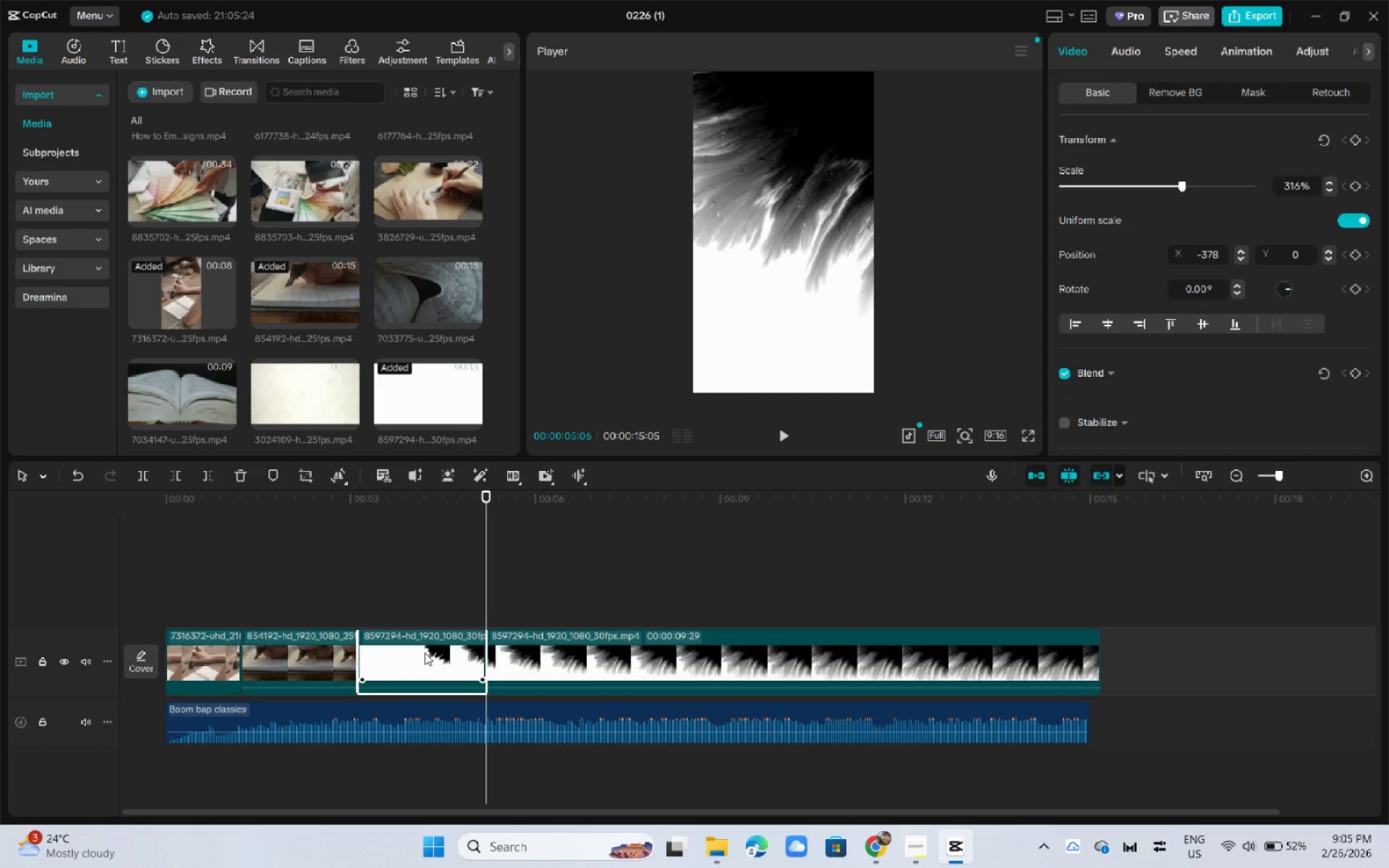 
key(Delete)
 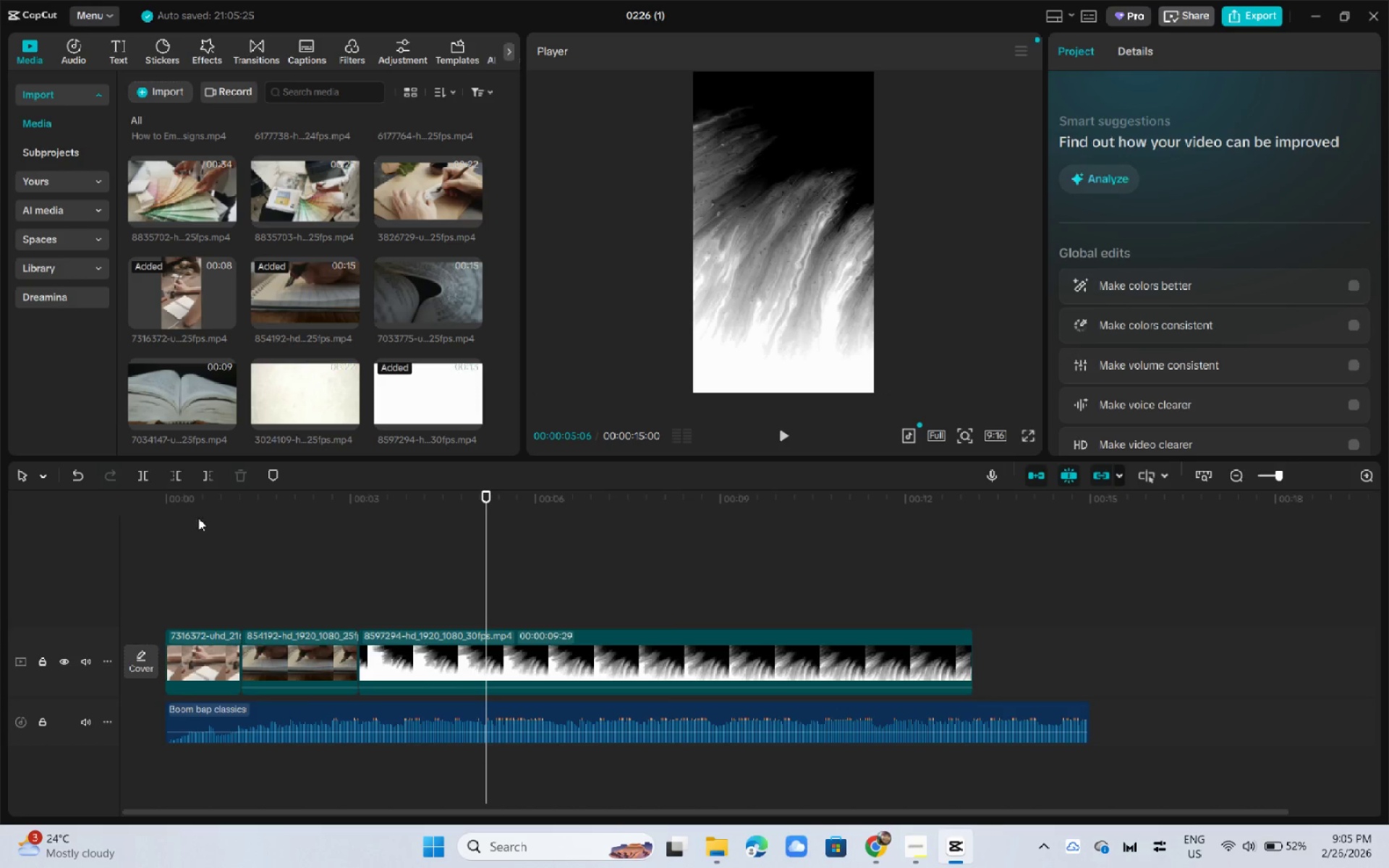 
left_click_drag(start_coordinate=[196, 509], to_coordinate=[78, 512])
 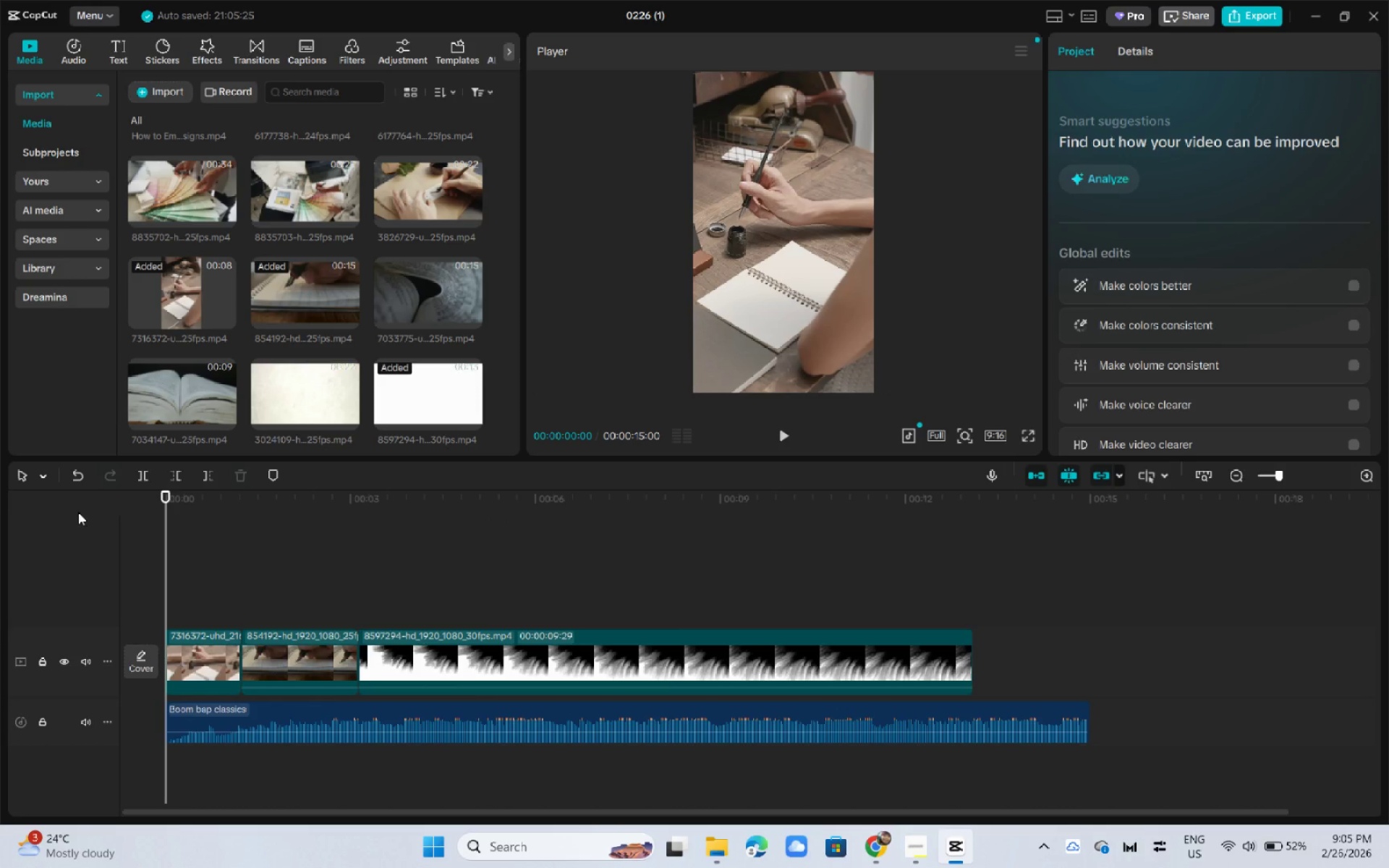 
key(Space)
 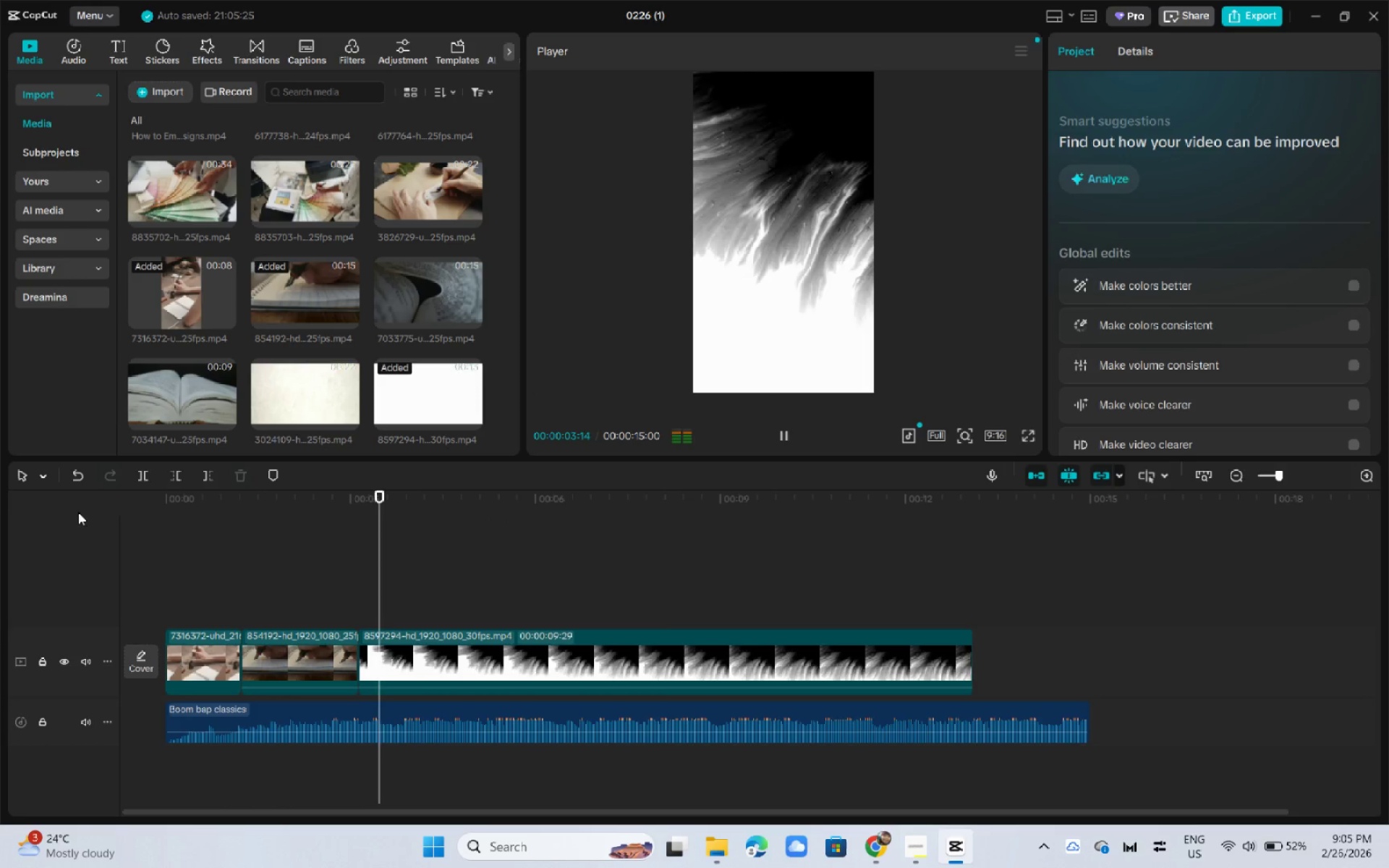 
key(Space)
 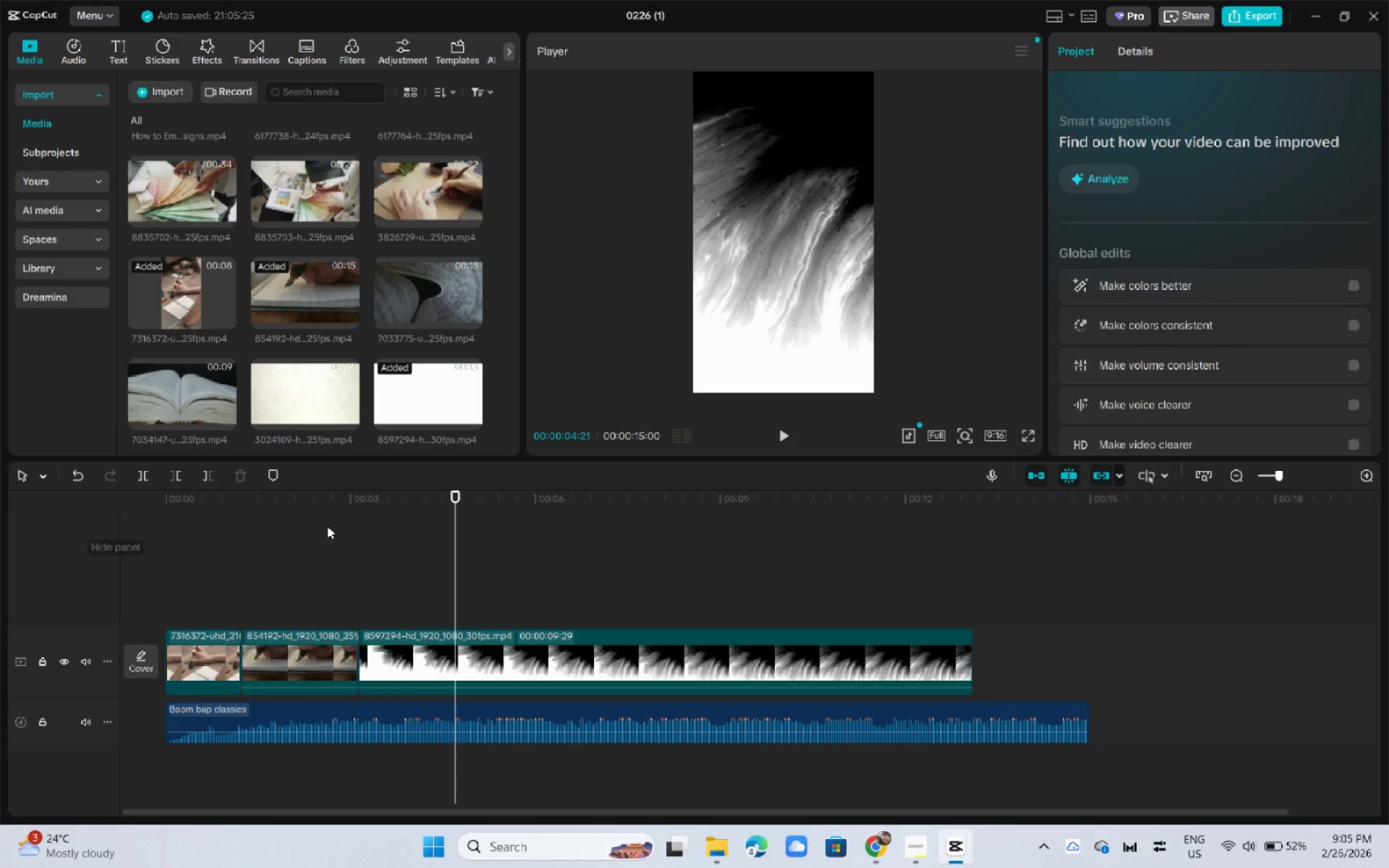 
left_click_drag(start_coordinate=[367, 505], to_coordinate=[352, 506])
 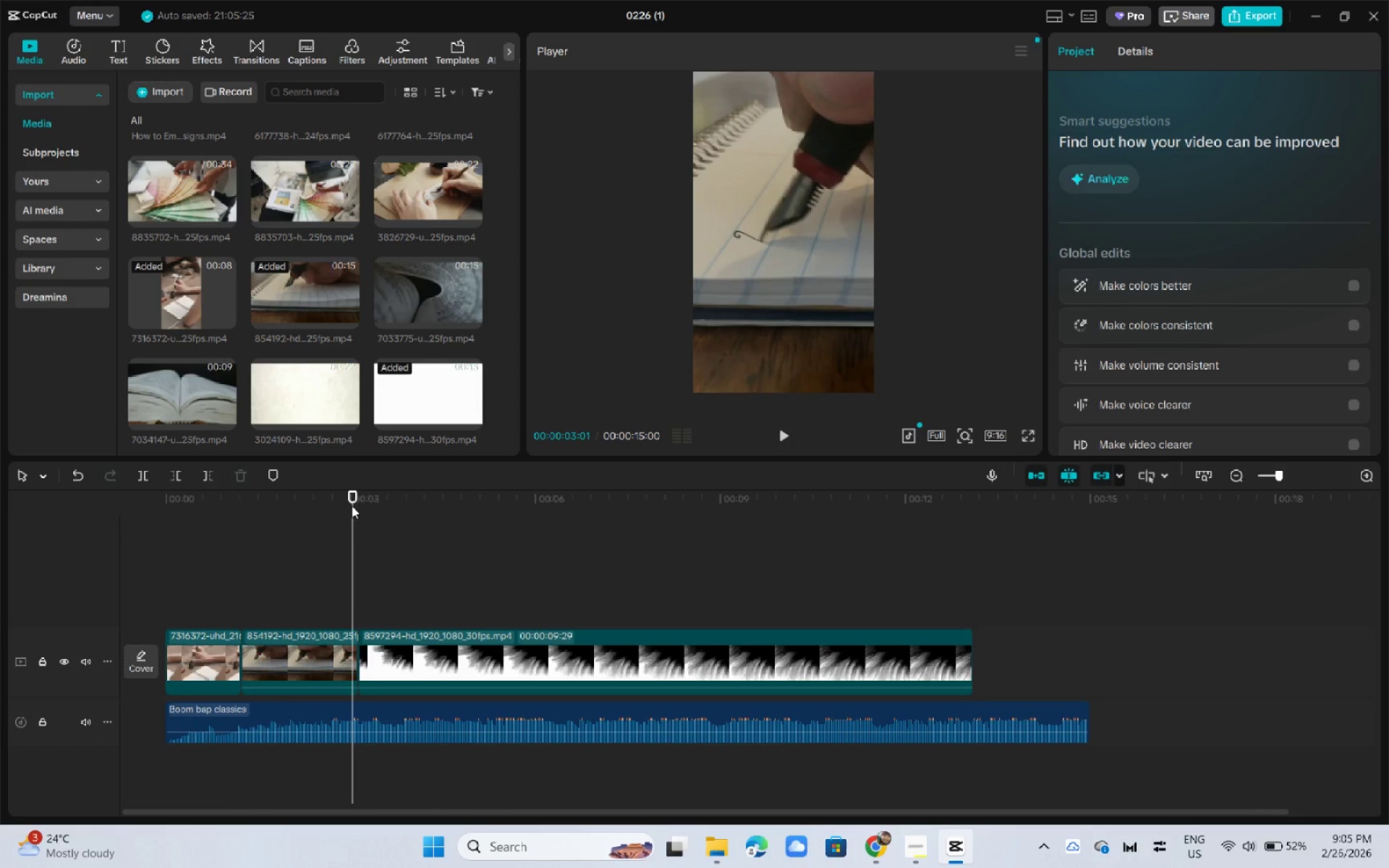 
key(Space)
 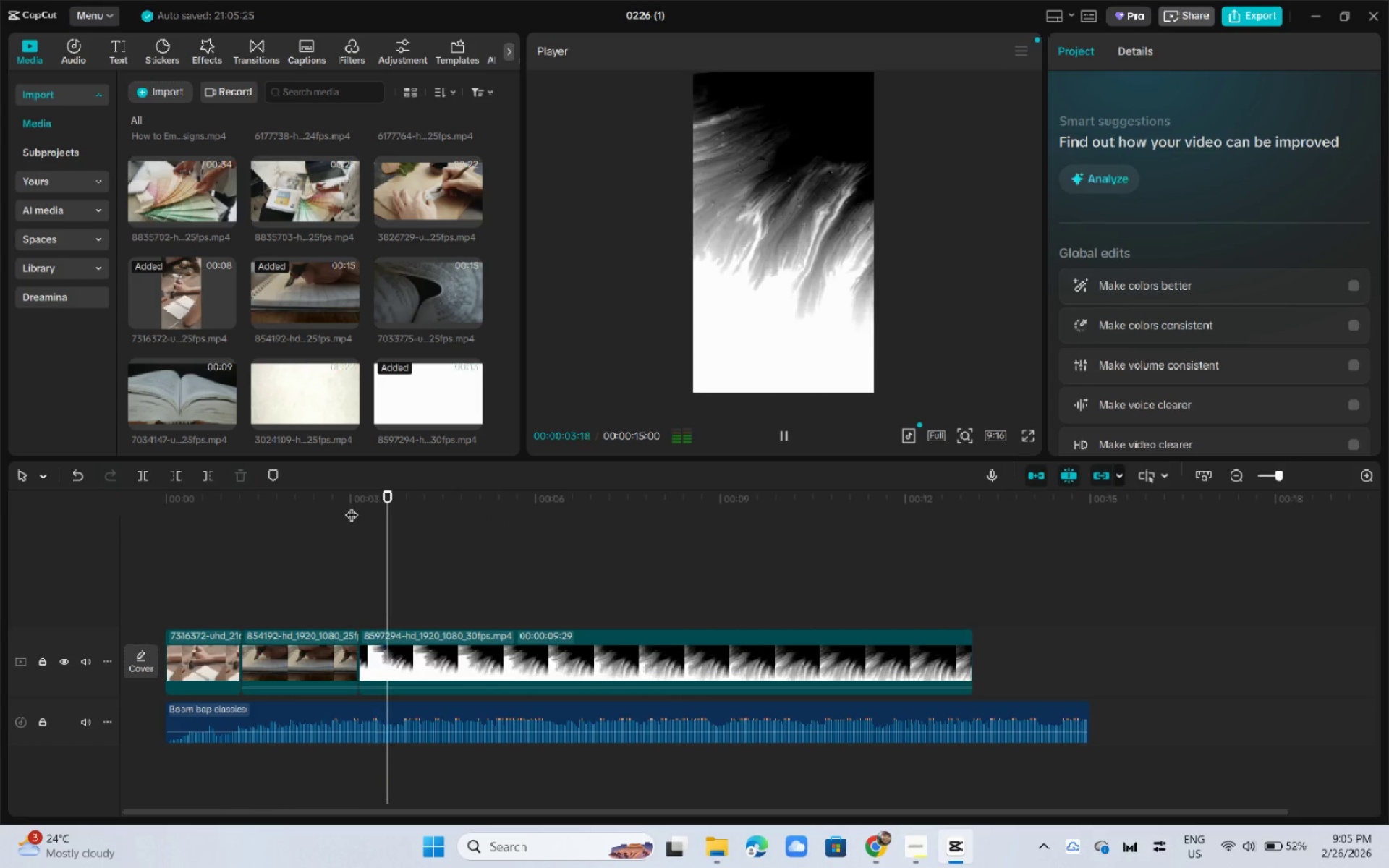 
key(Space)
 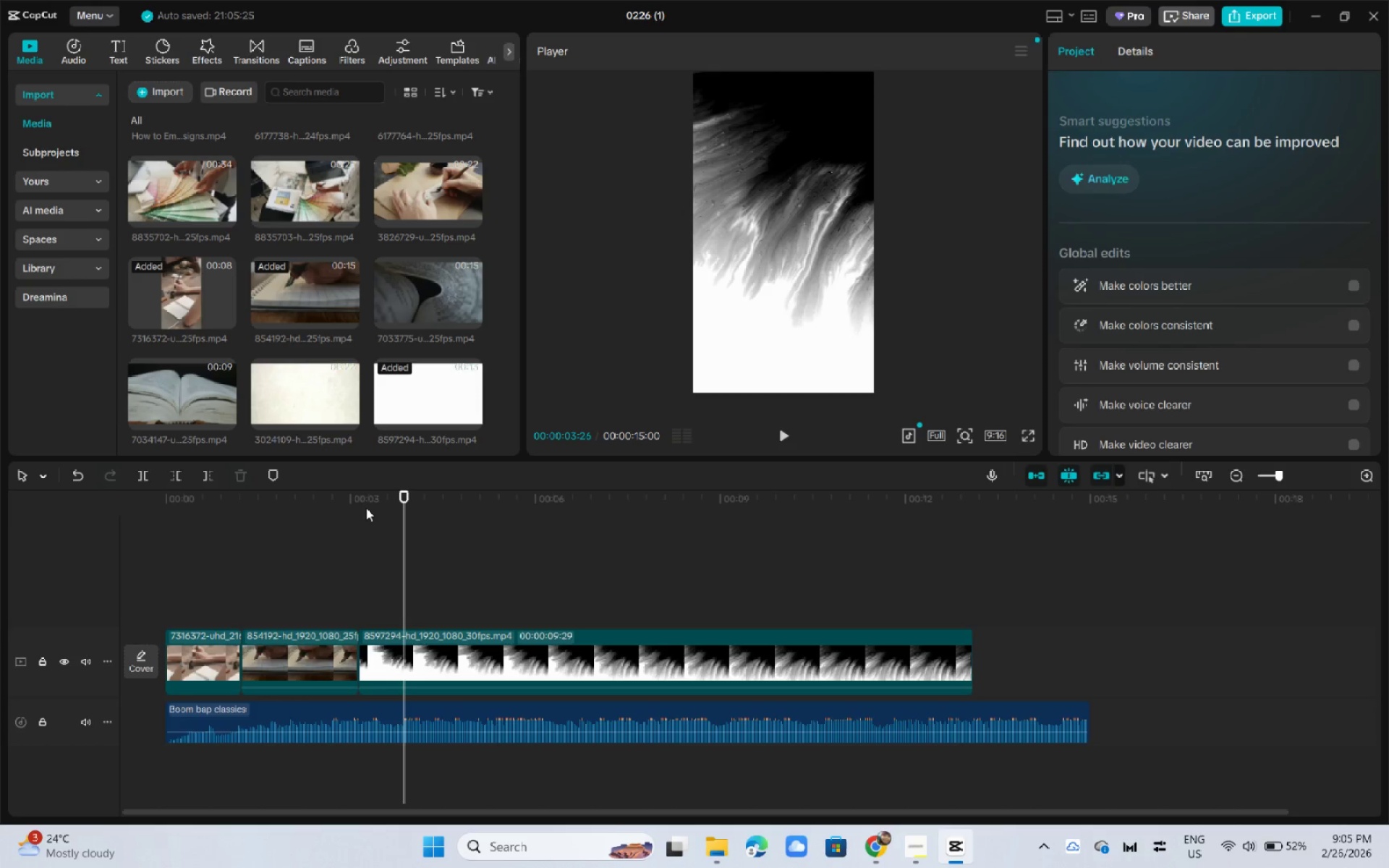 
key(Control+B)
 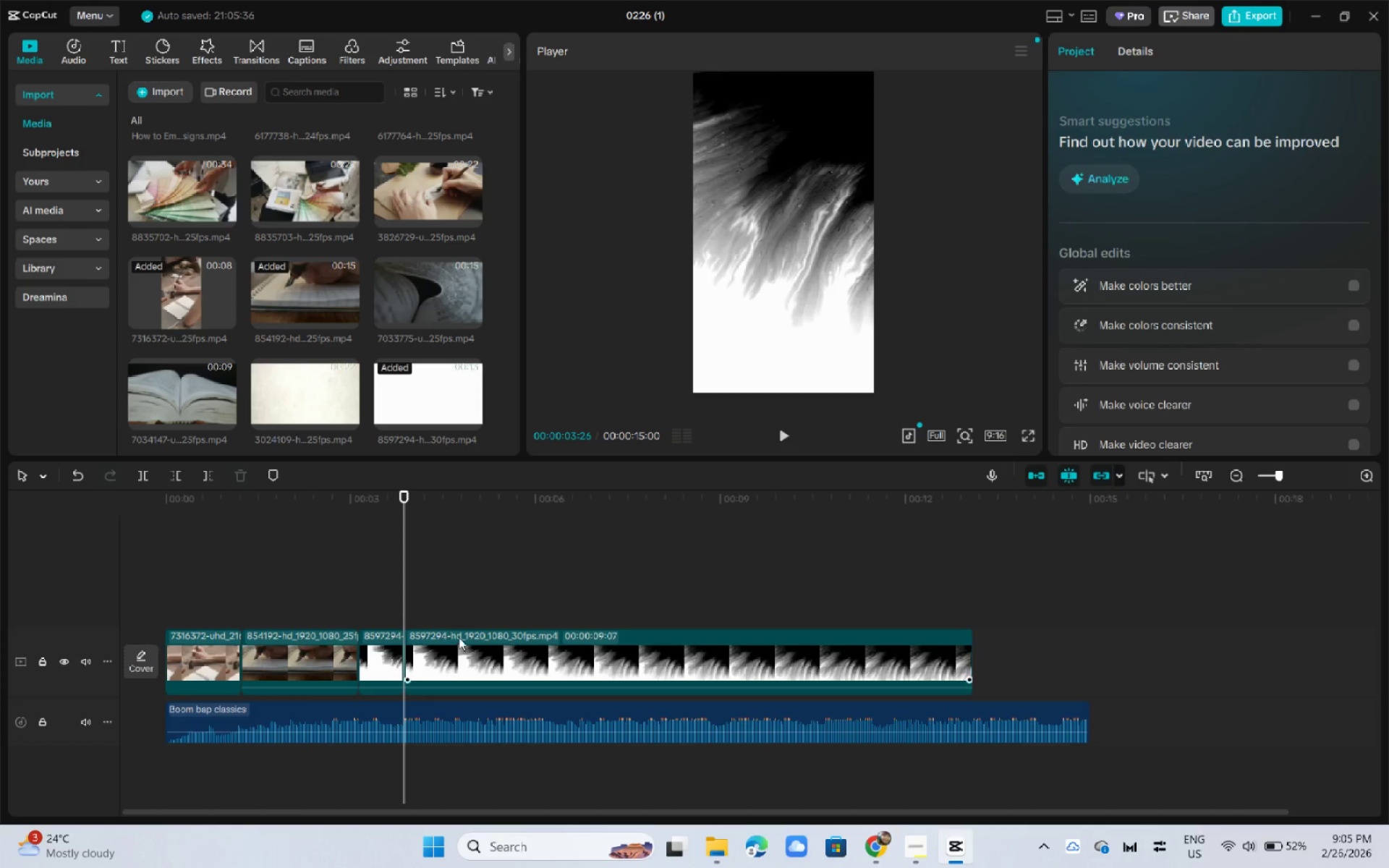 
left_click([470, 646])
 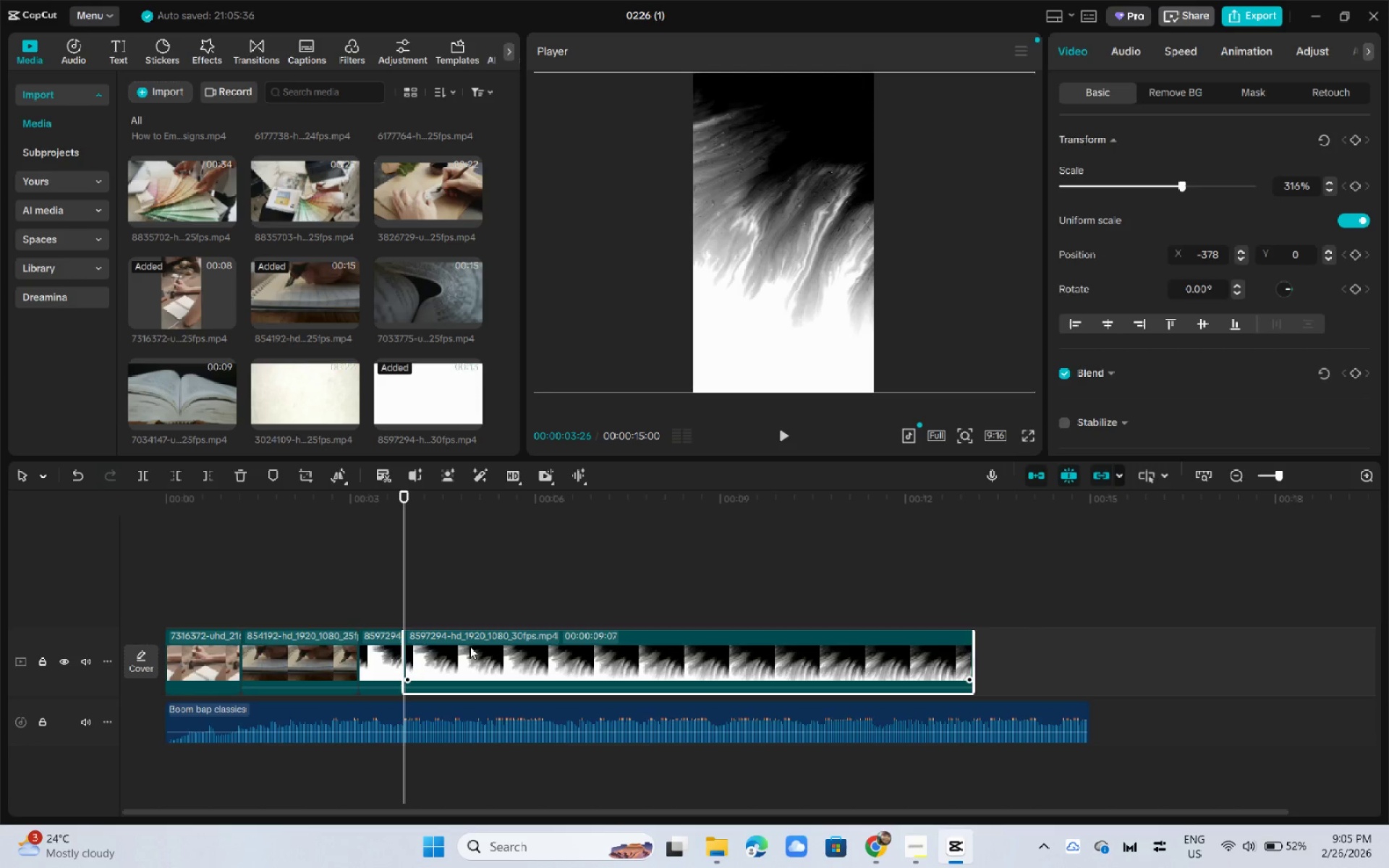 
key(Delete)
 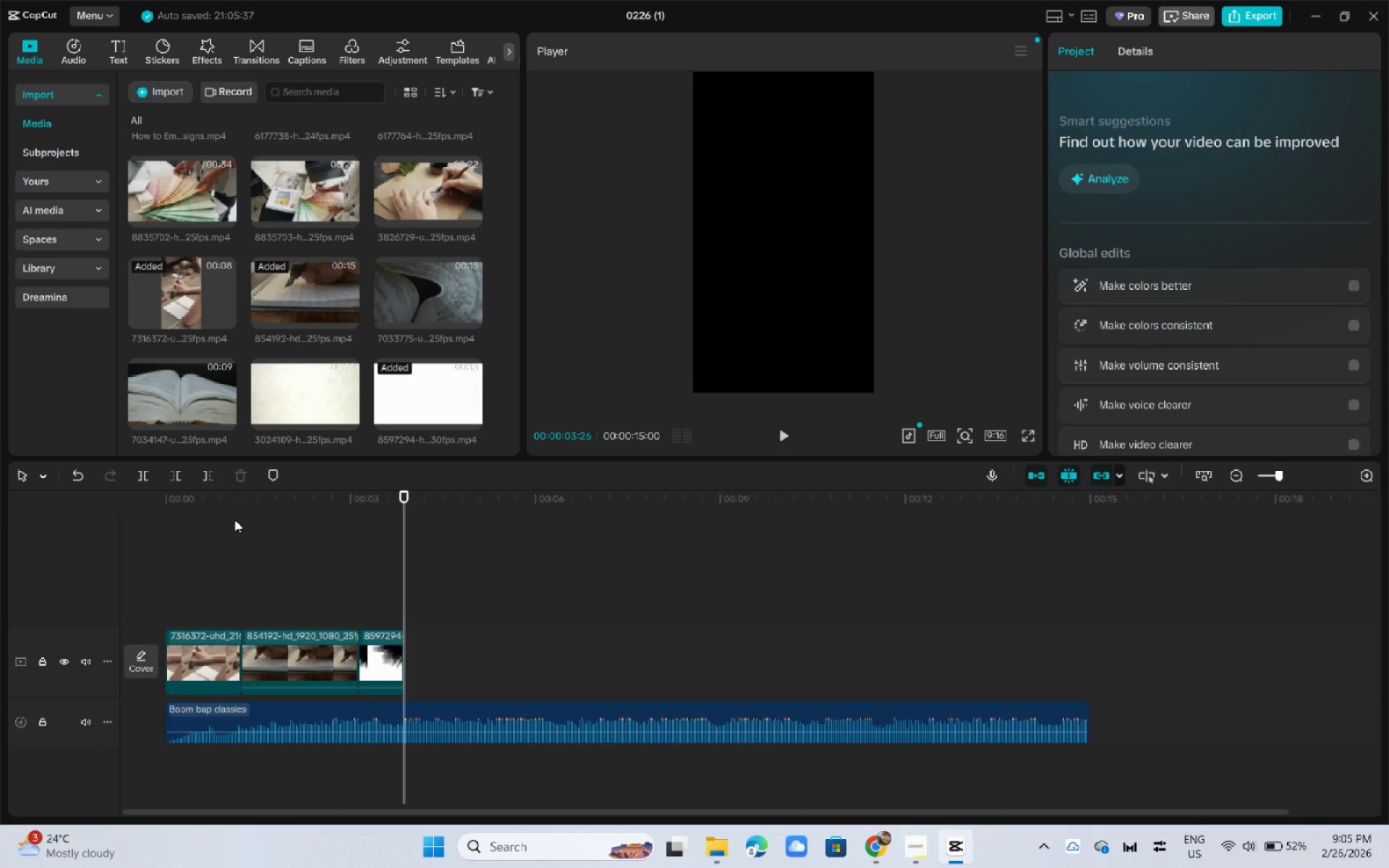 
wait(25.71)
 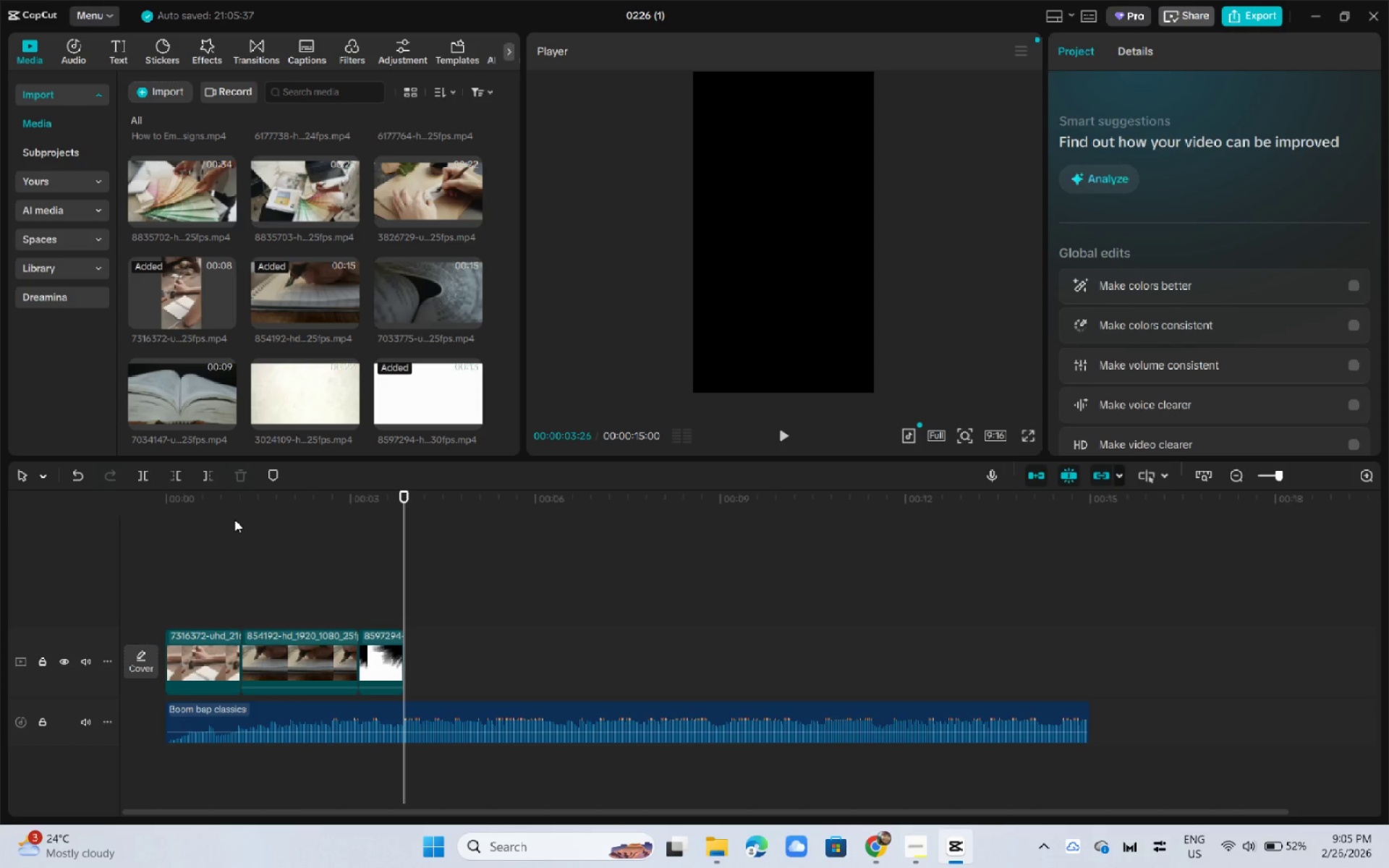 
left_click_drag(start_coordinate=[297, 192], to_coordinate=[421, 650])
 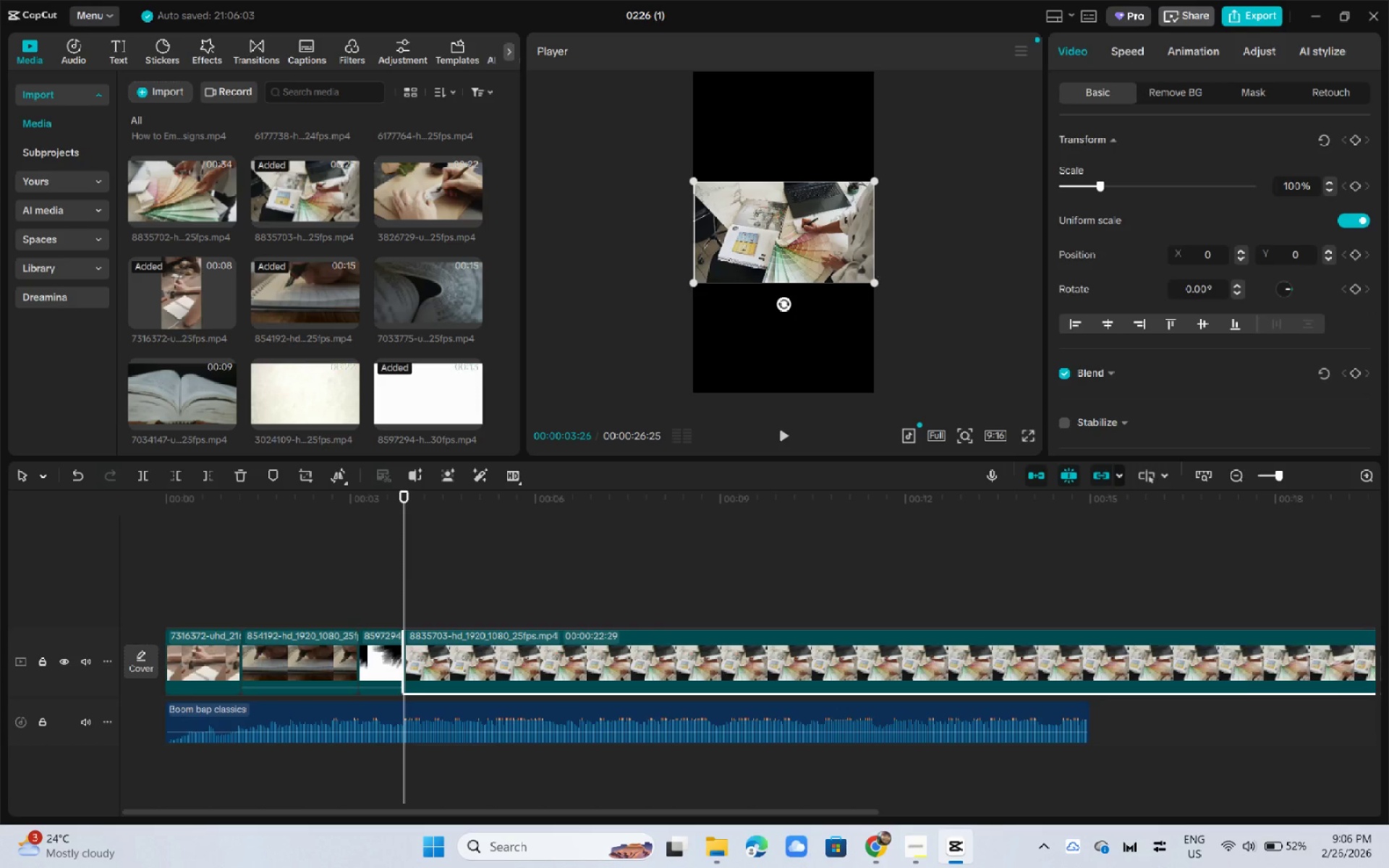 
left_click([872, 278])
 